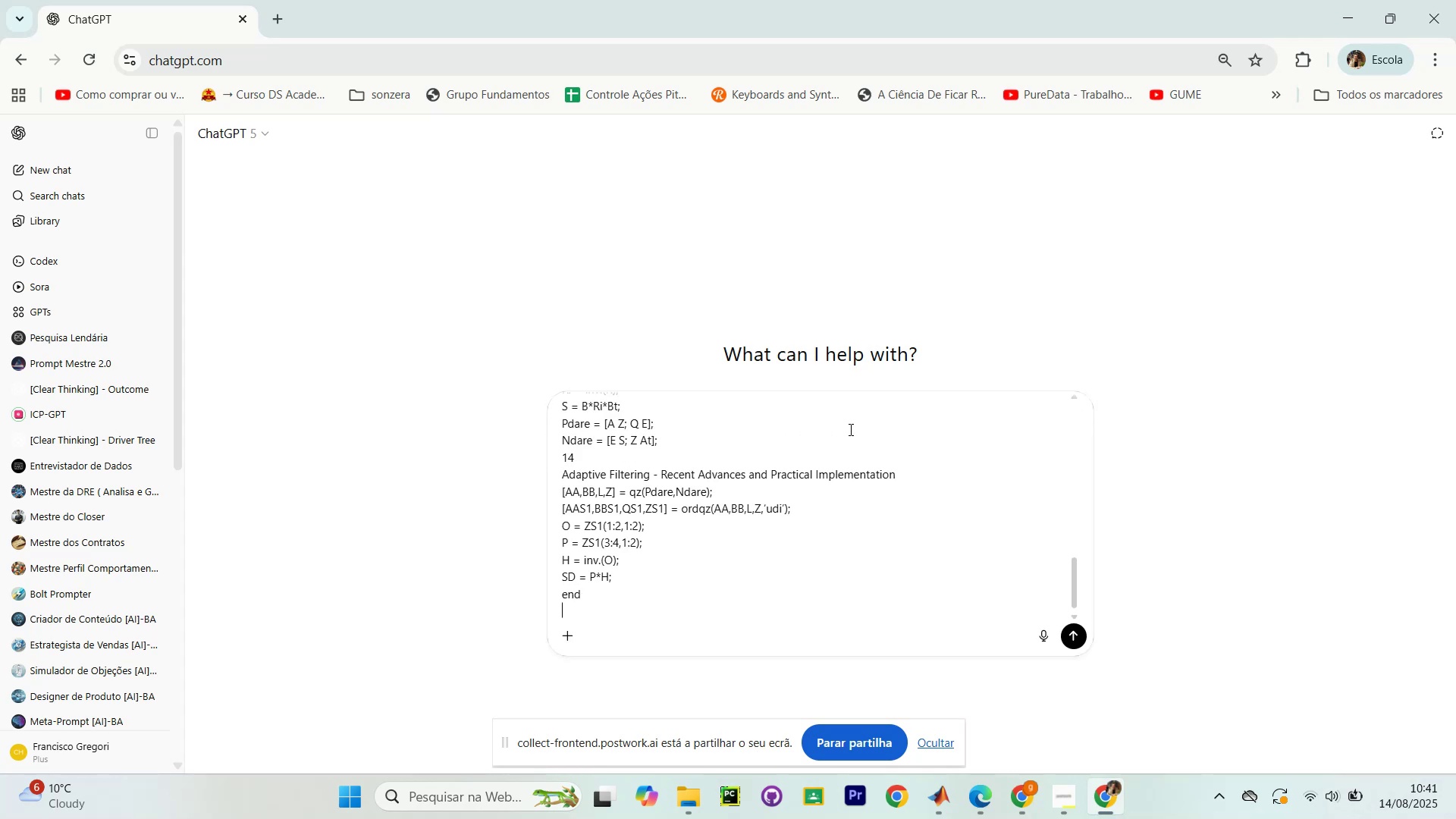 
key(Shift+Enter)
 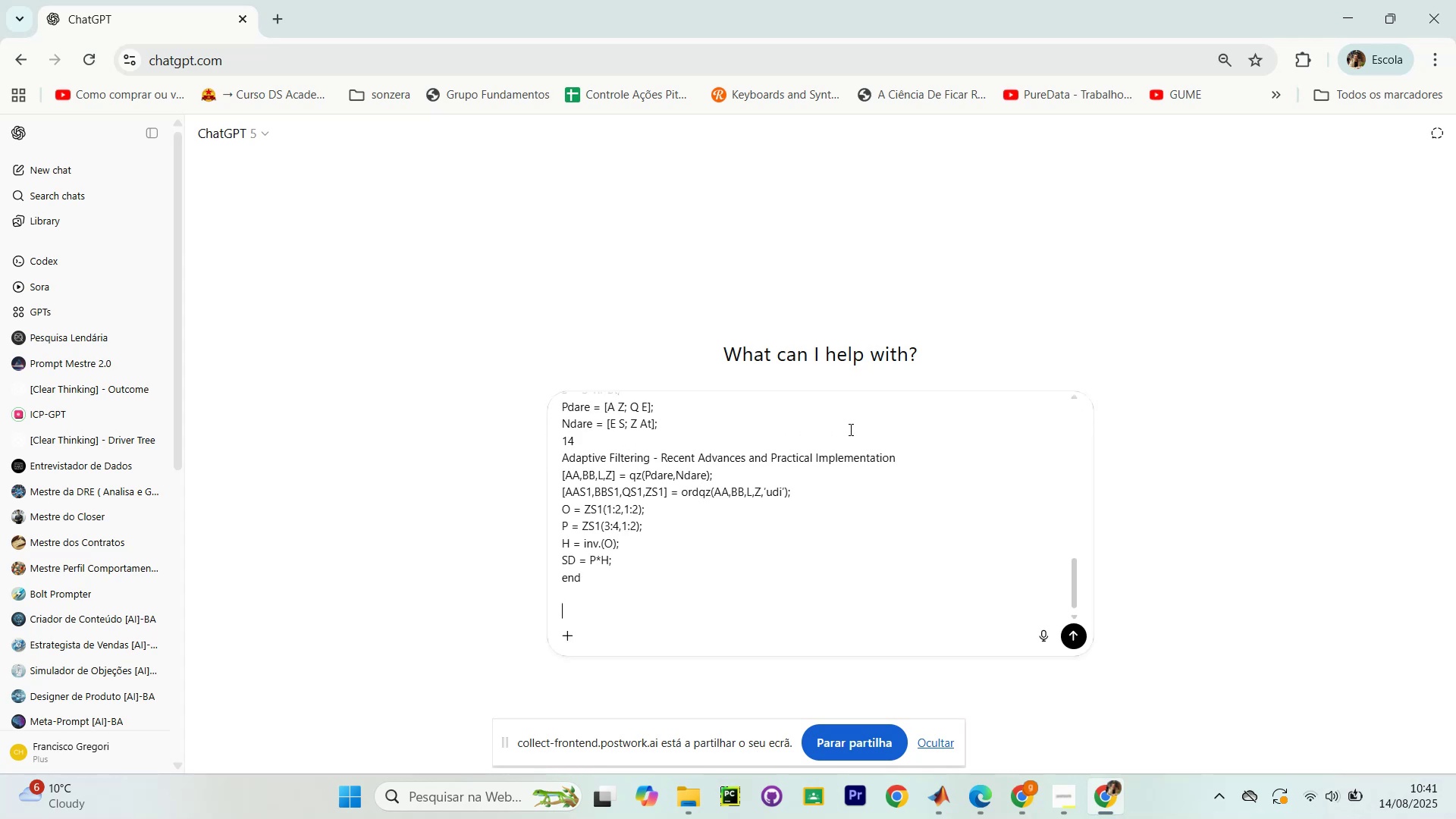 
key(Shift+Enter)
 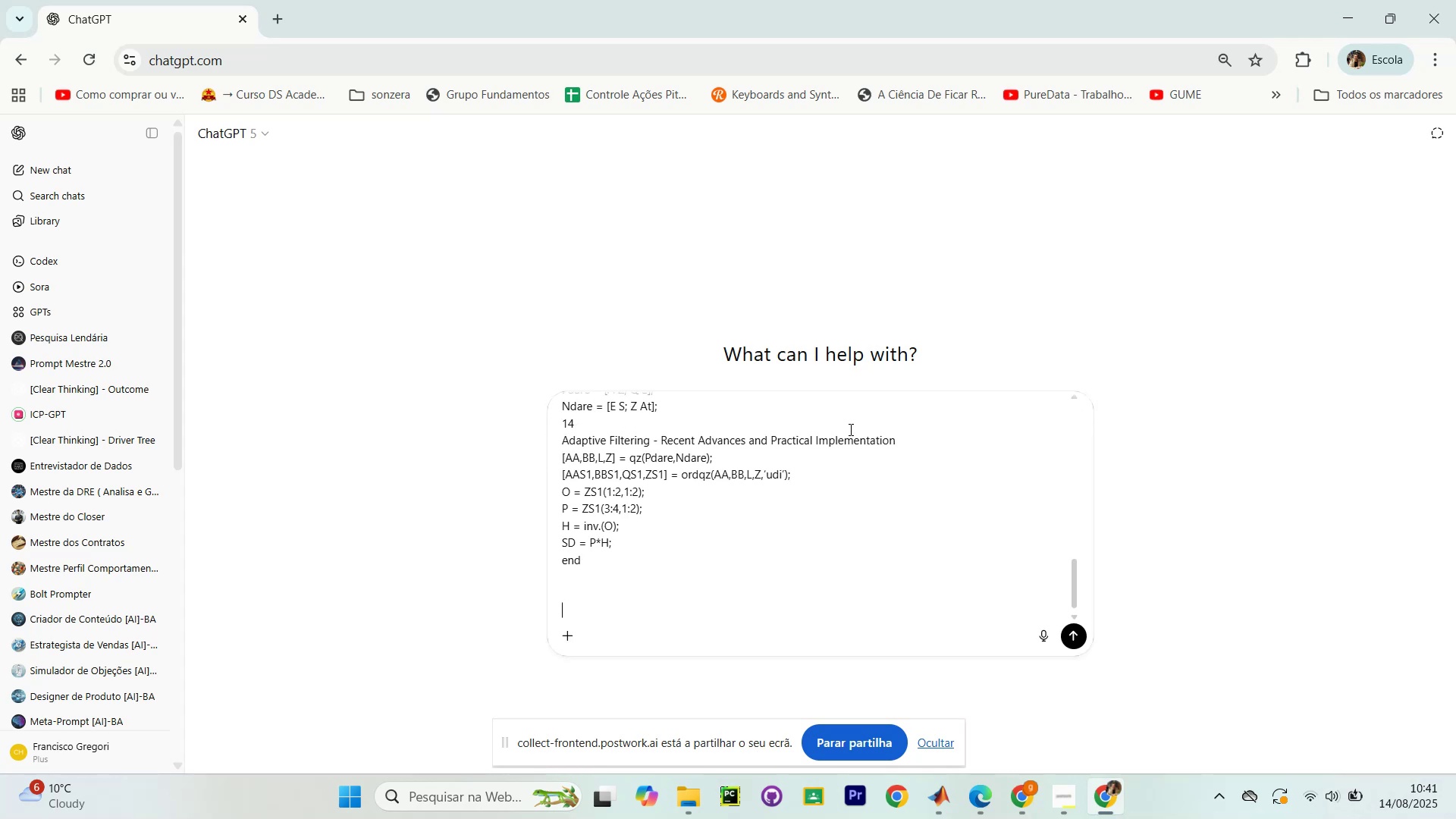 
type(no meu kalman filter )
 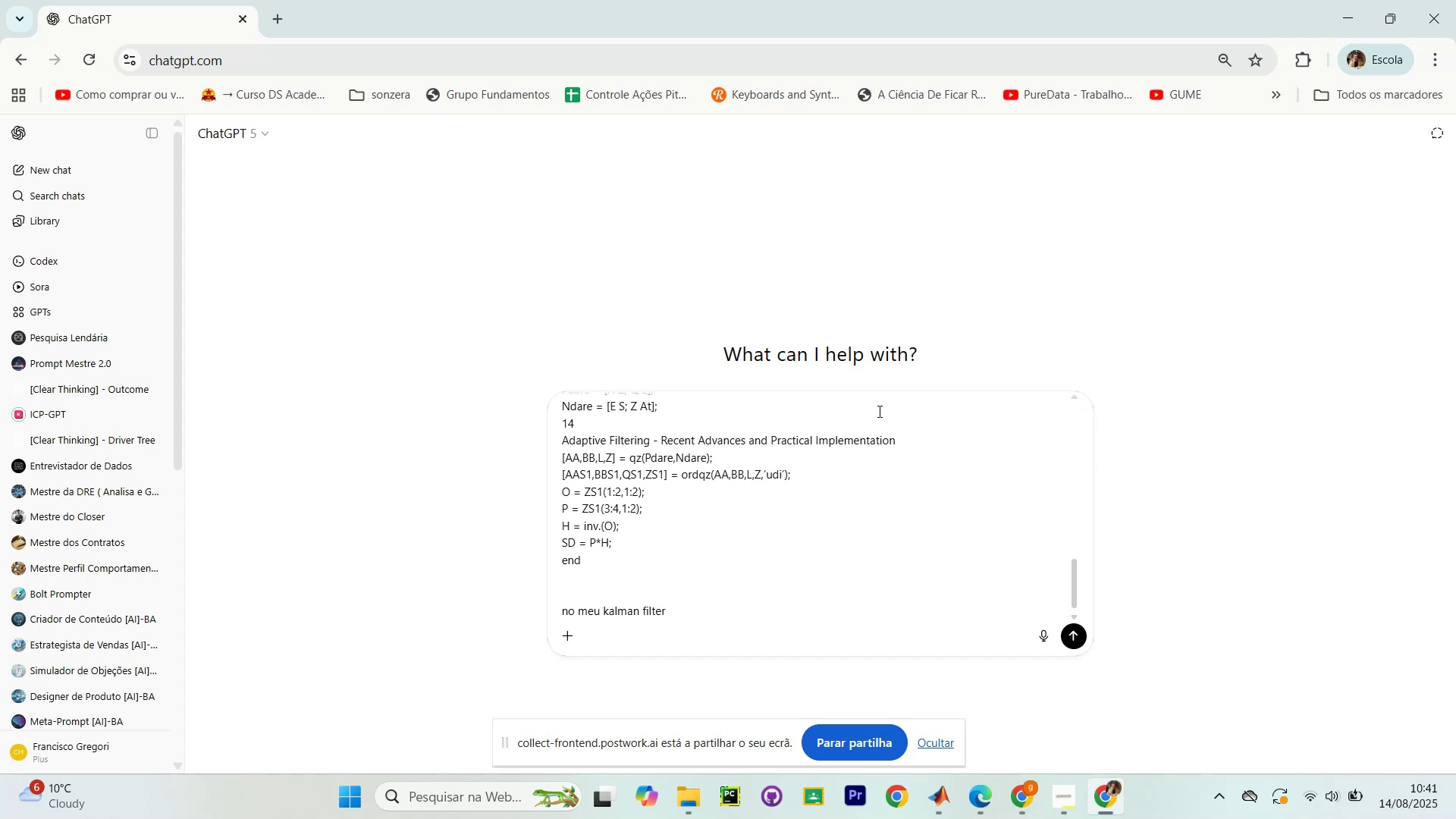 
type(basco)
key(Backspace)
key(Backspace)
type(ico?)
key(Backspace)
type( para )
key(Backspace)
key(Backspace)
key(Backspace)
key(Backspace)
key(Backspace)
type(para denoising de audip?)
key(Backspace)
key(Backspace)
type(o?)
 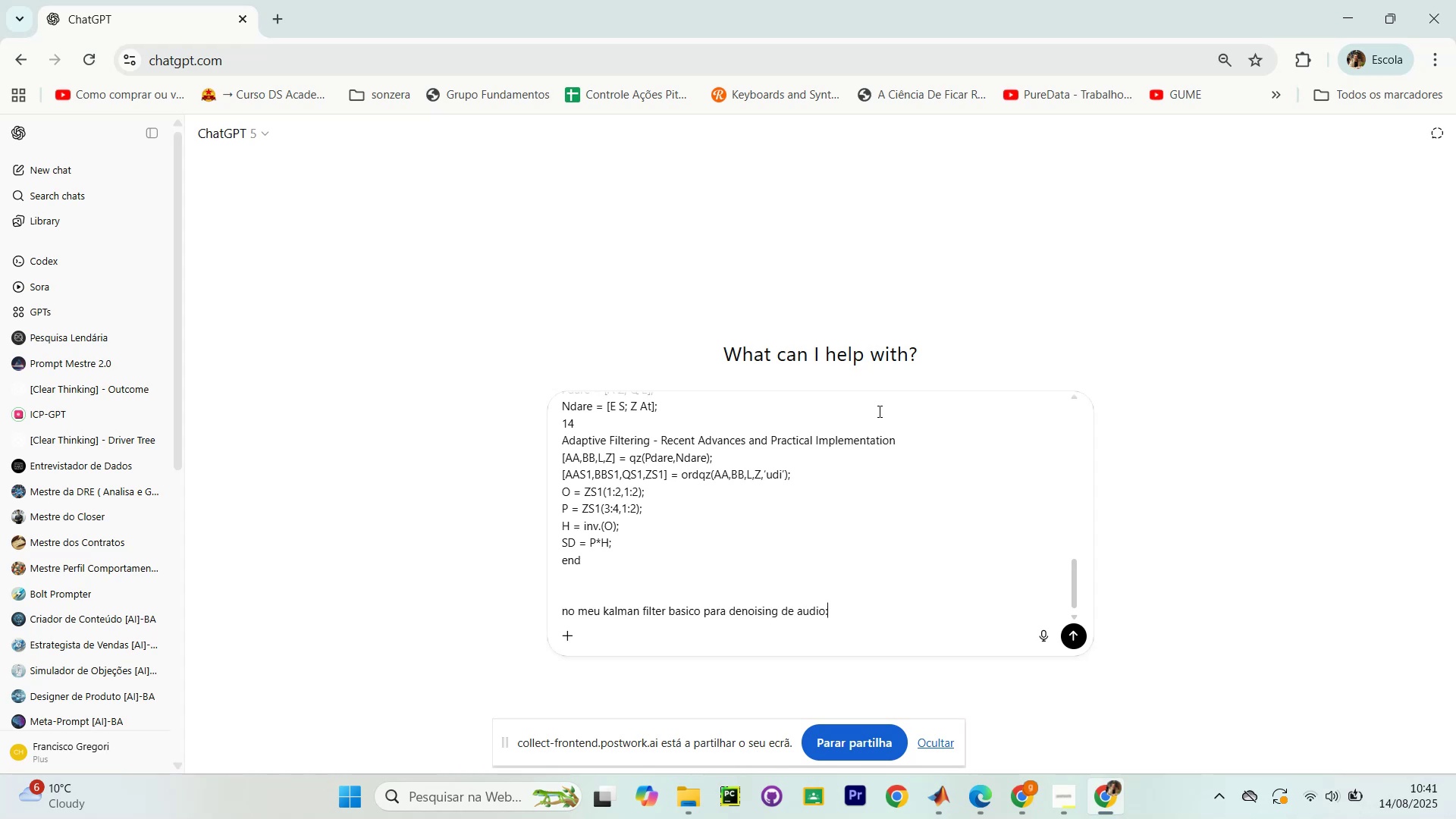 
key(Shift+Enter)
 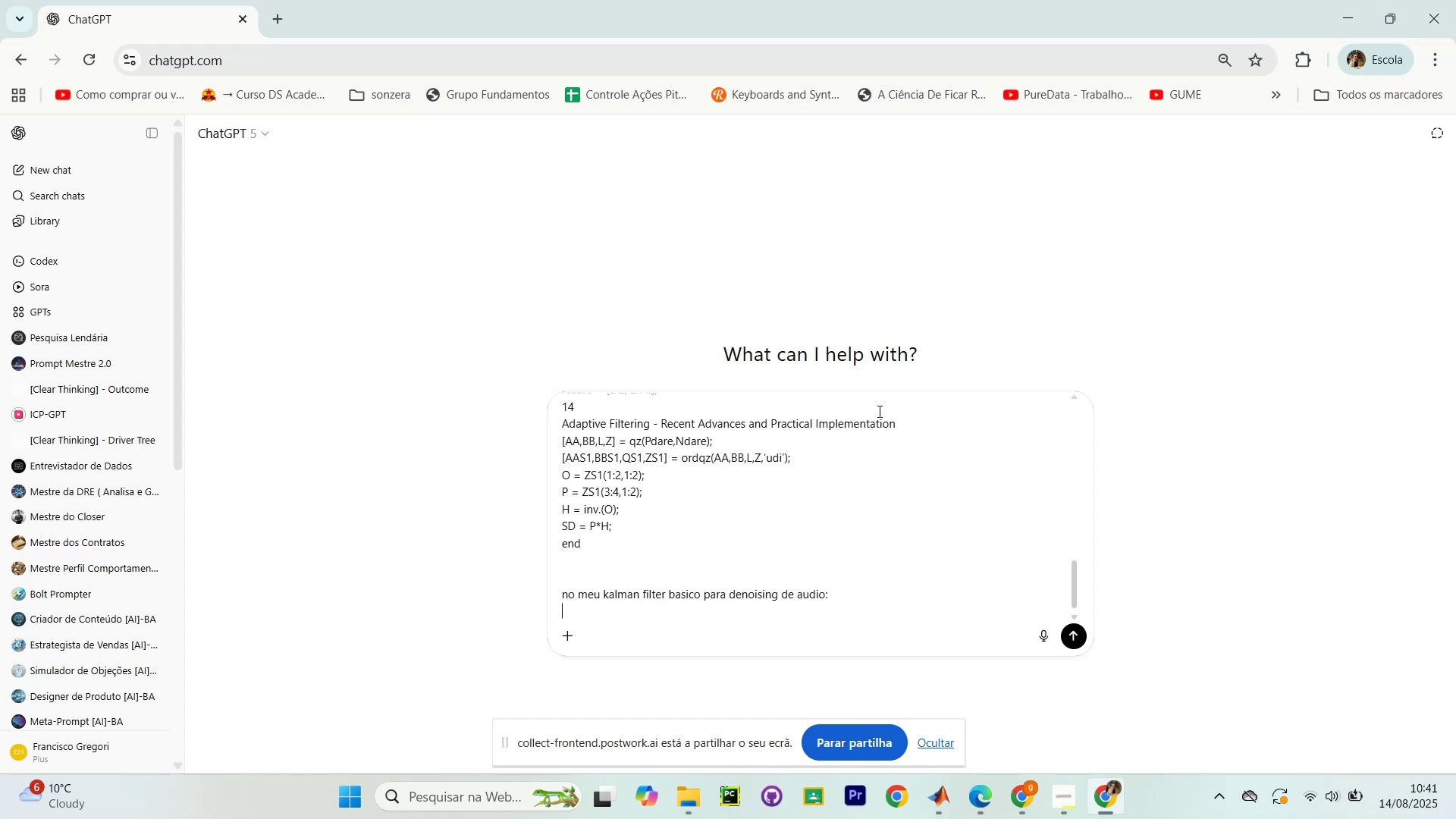 
key(Shift+Enter)
 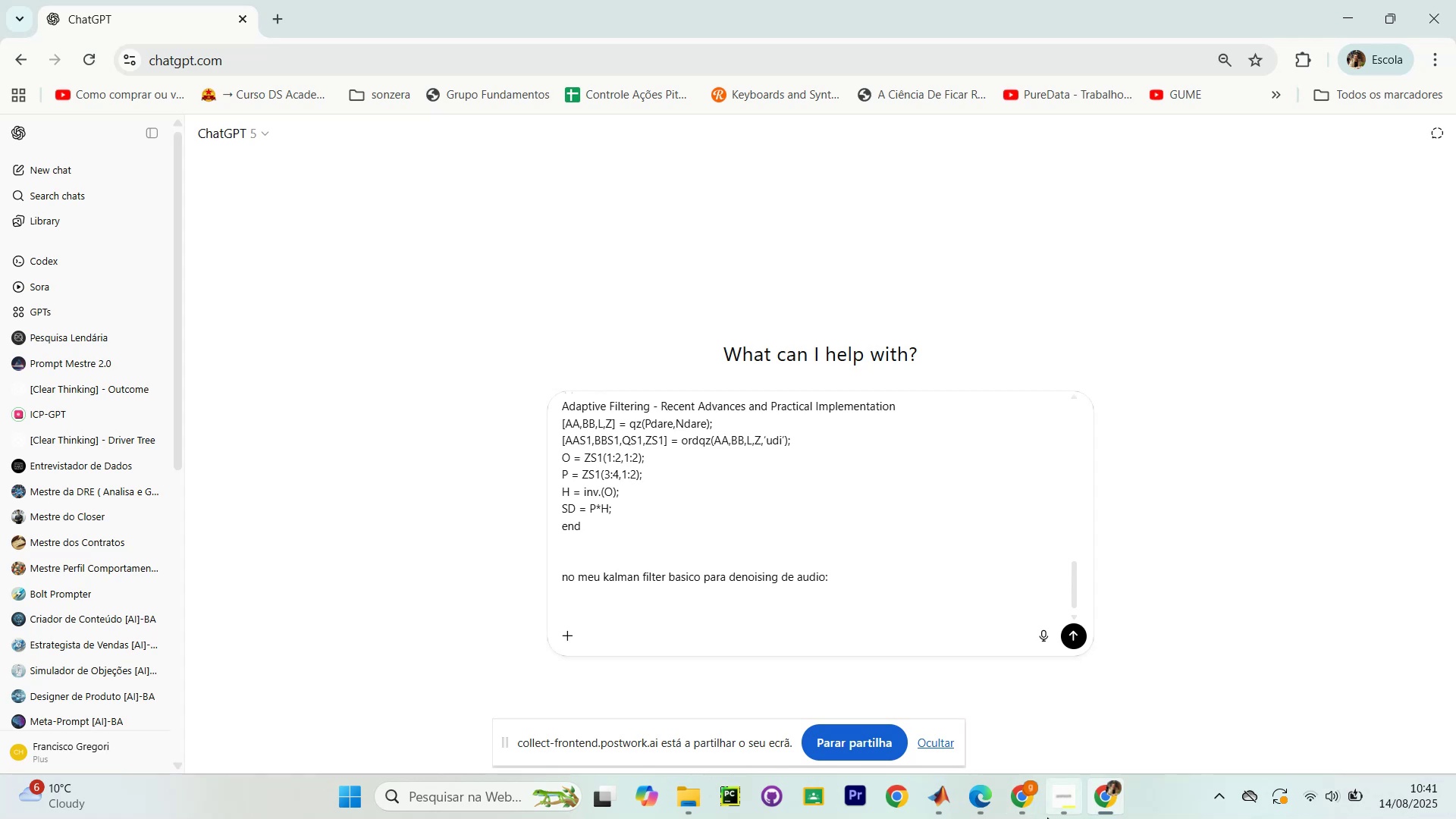 
left_click([934, 799])
 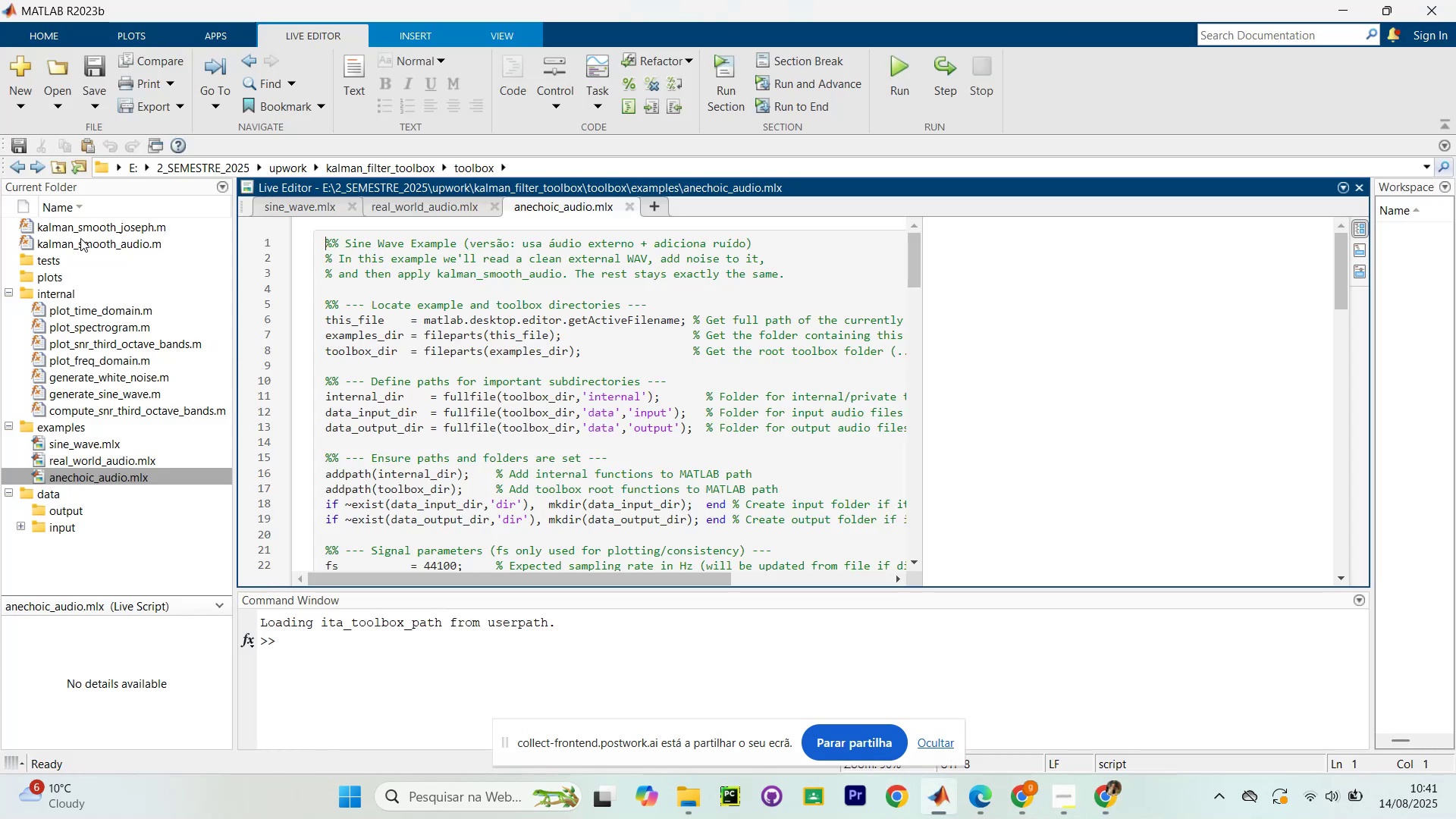 
double_click([93, 249])
 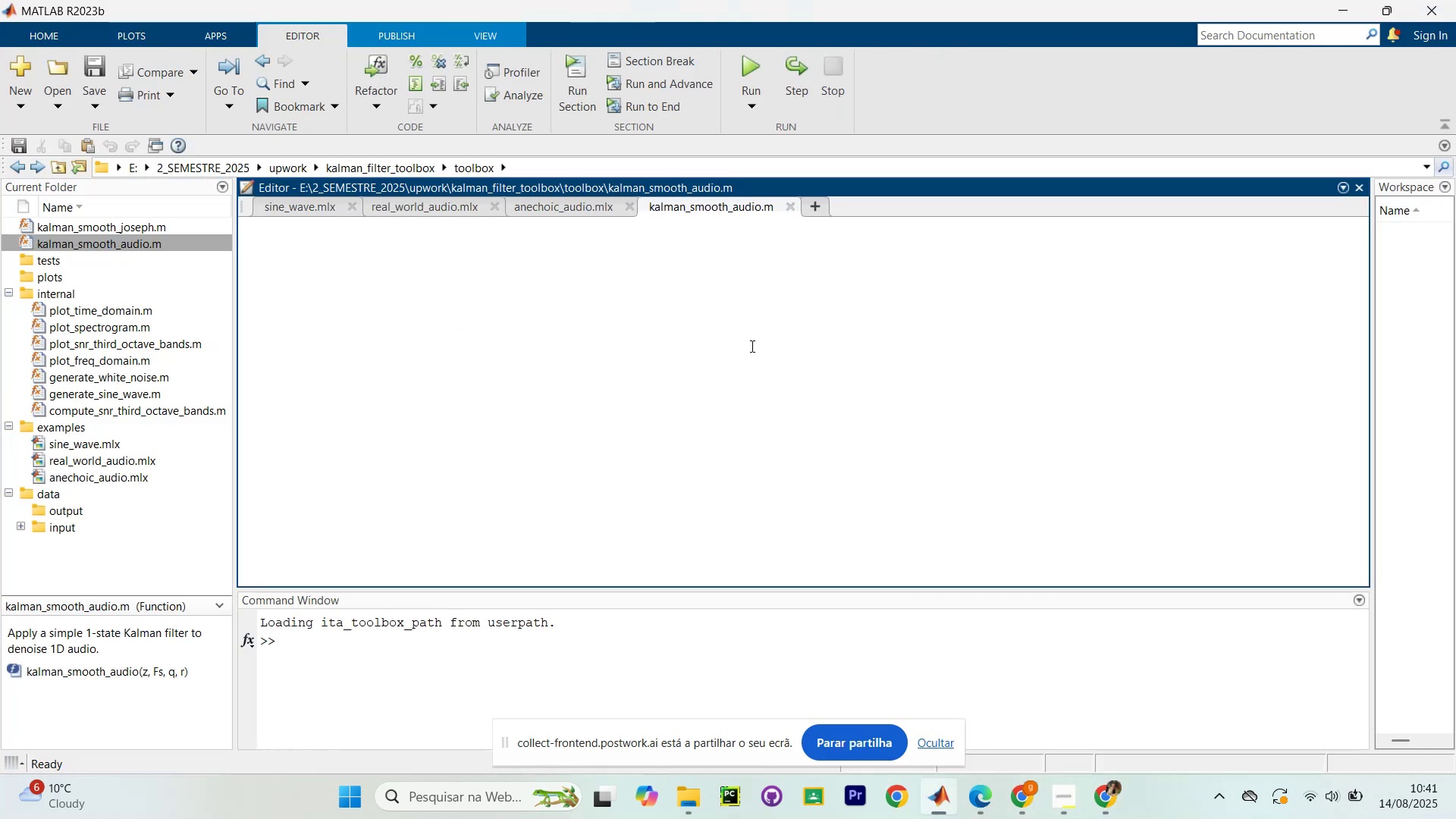 
left_click([745, 340])
 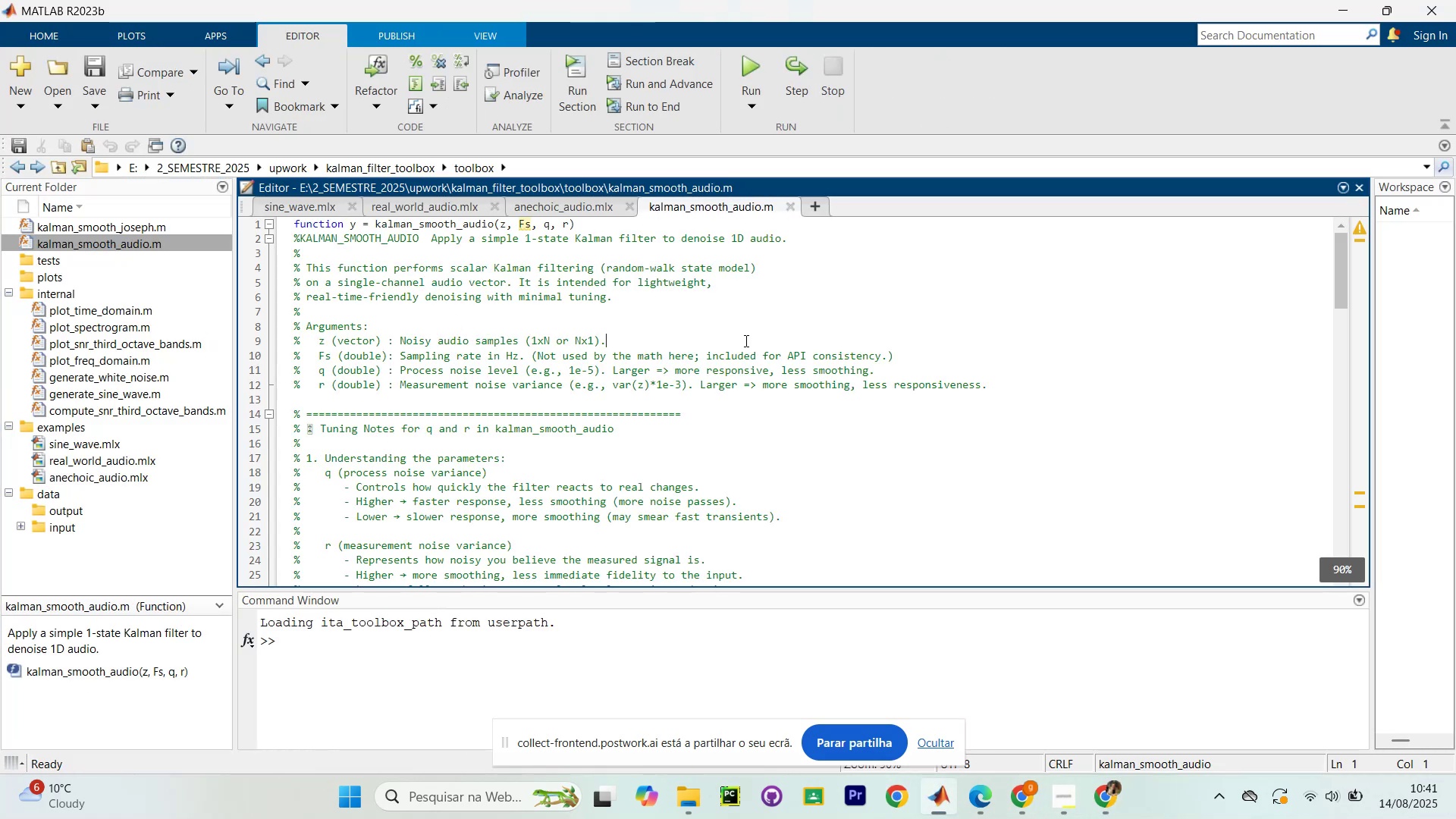 
key(A)
 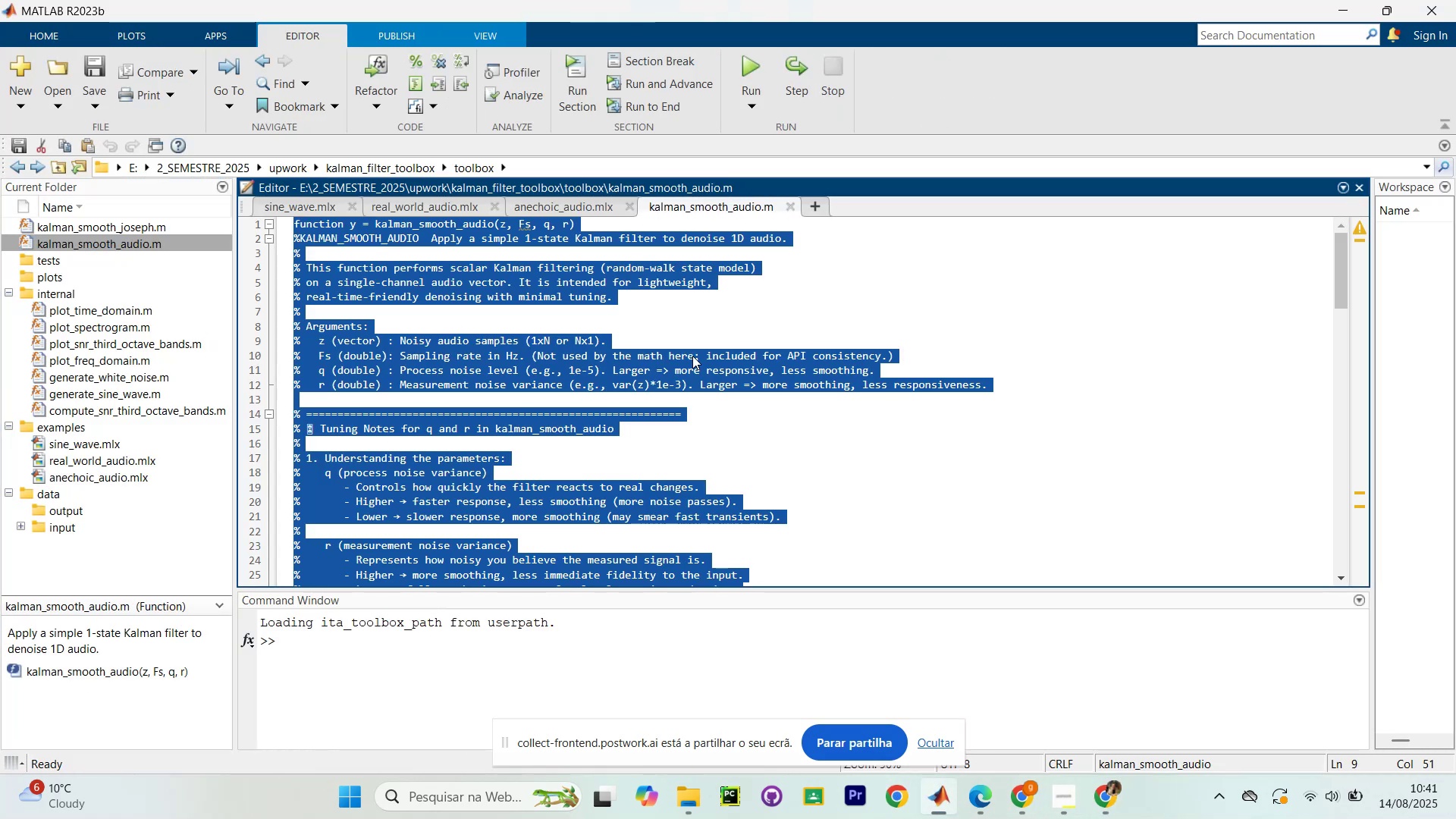 
key(Control+C)
 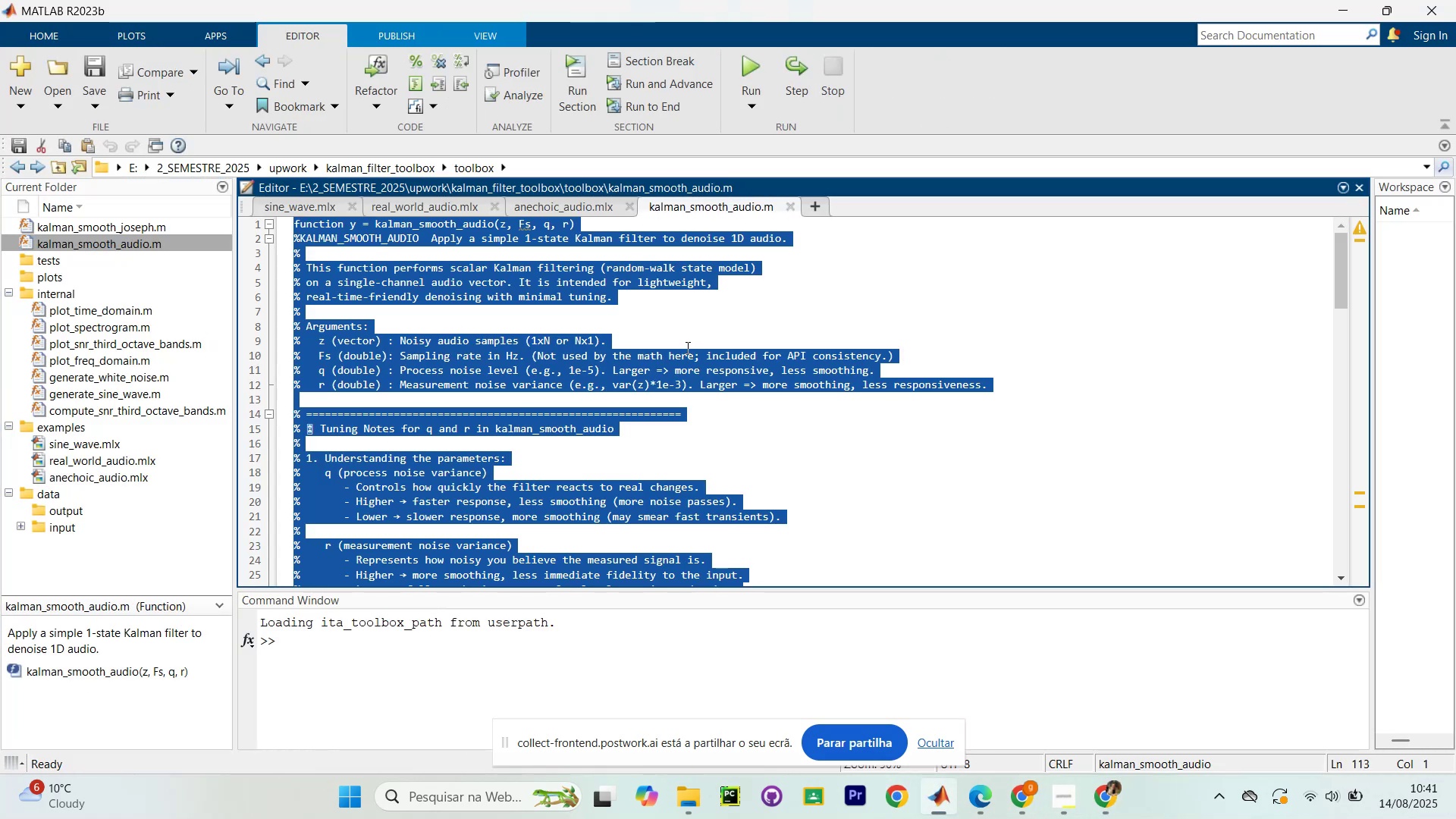 
scroll: coordinate [685, 347], scroll_direction: down, amount: 7.0
 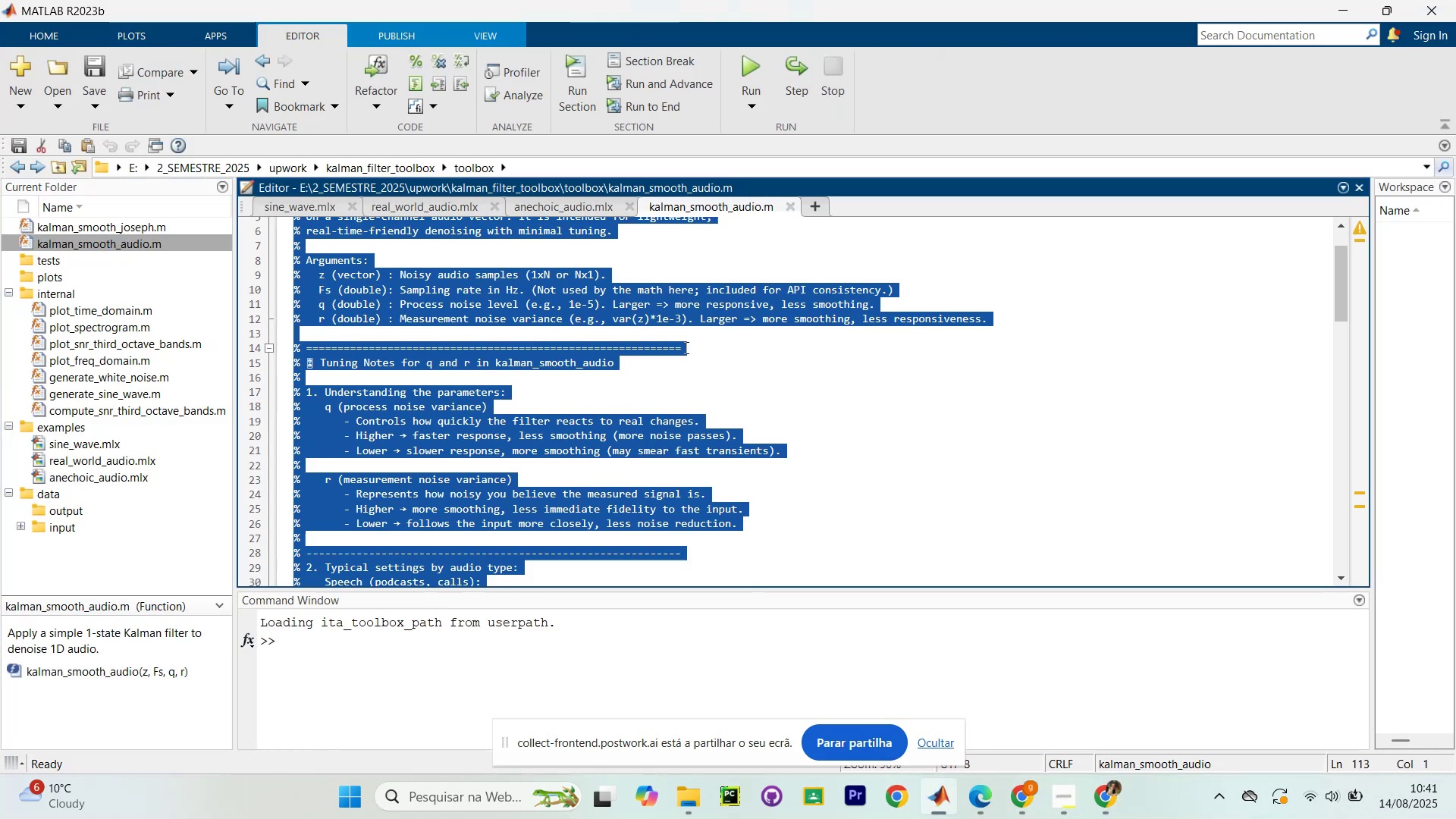 
key(Alt+AltLeft)
 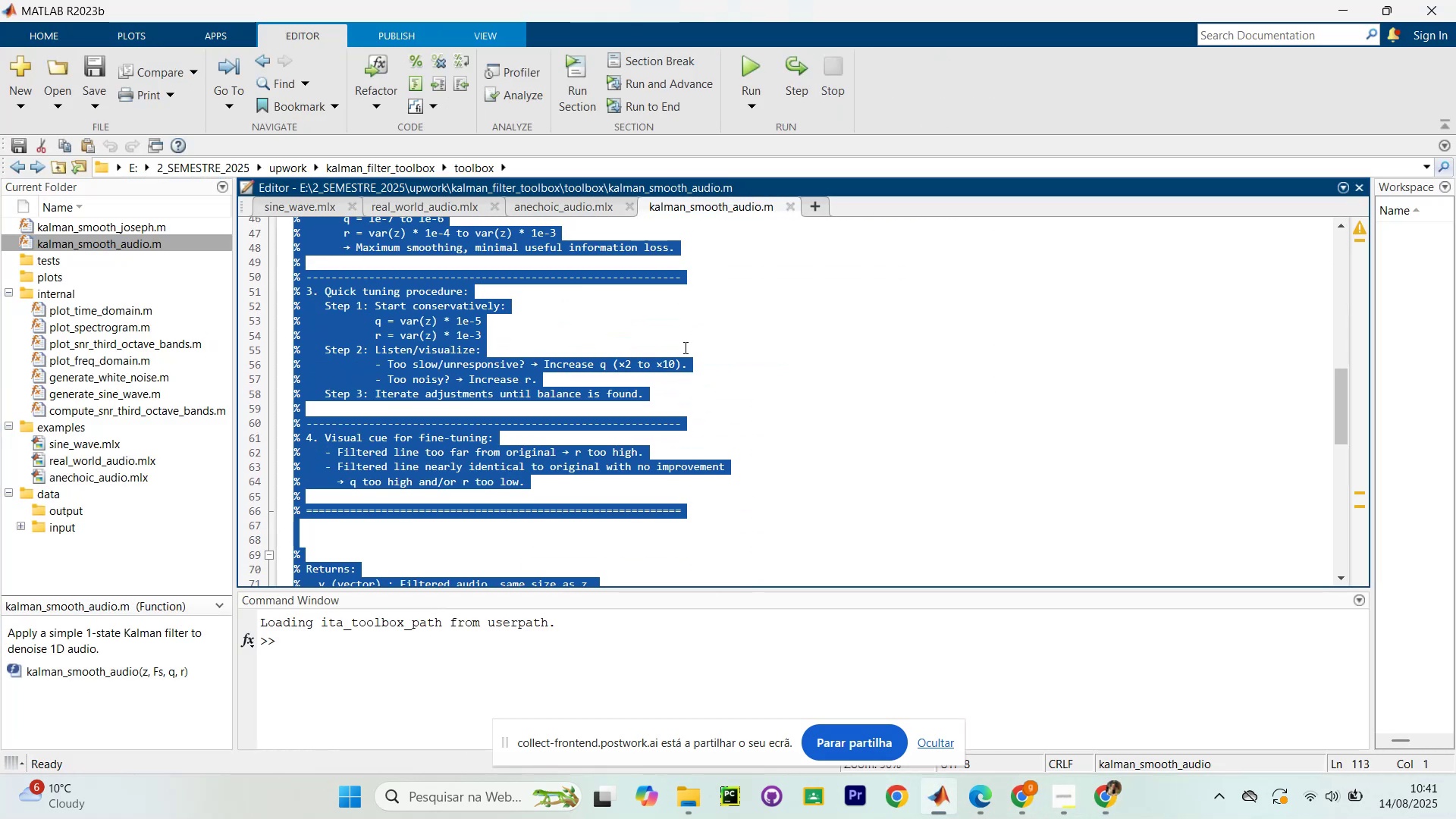 
key(Alt+Tab)
 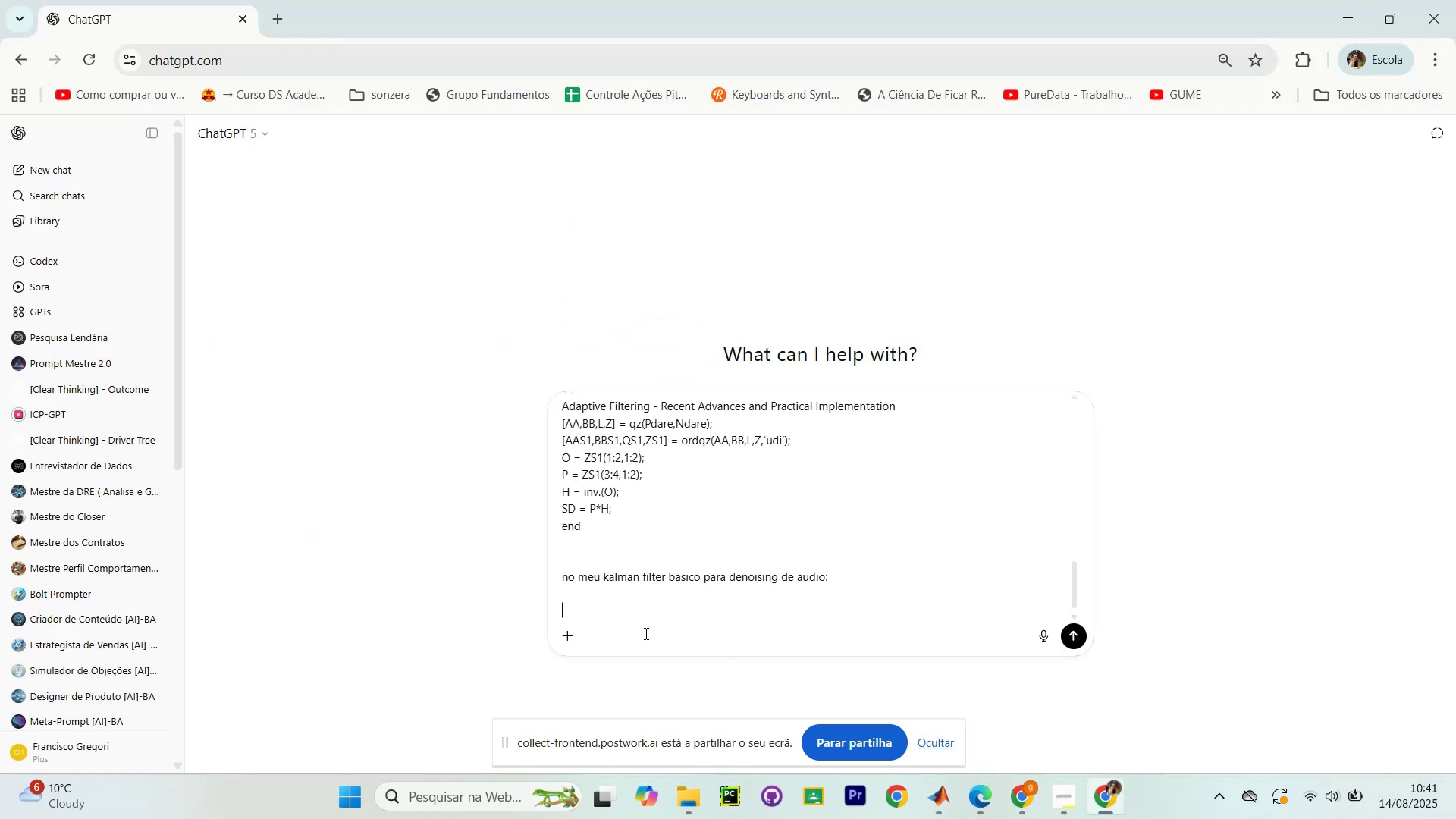 
key(Control+V)
 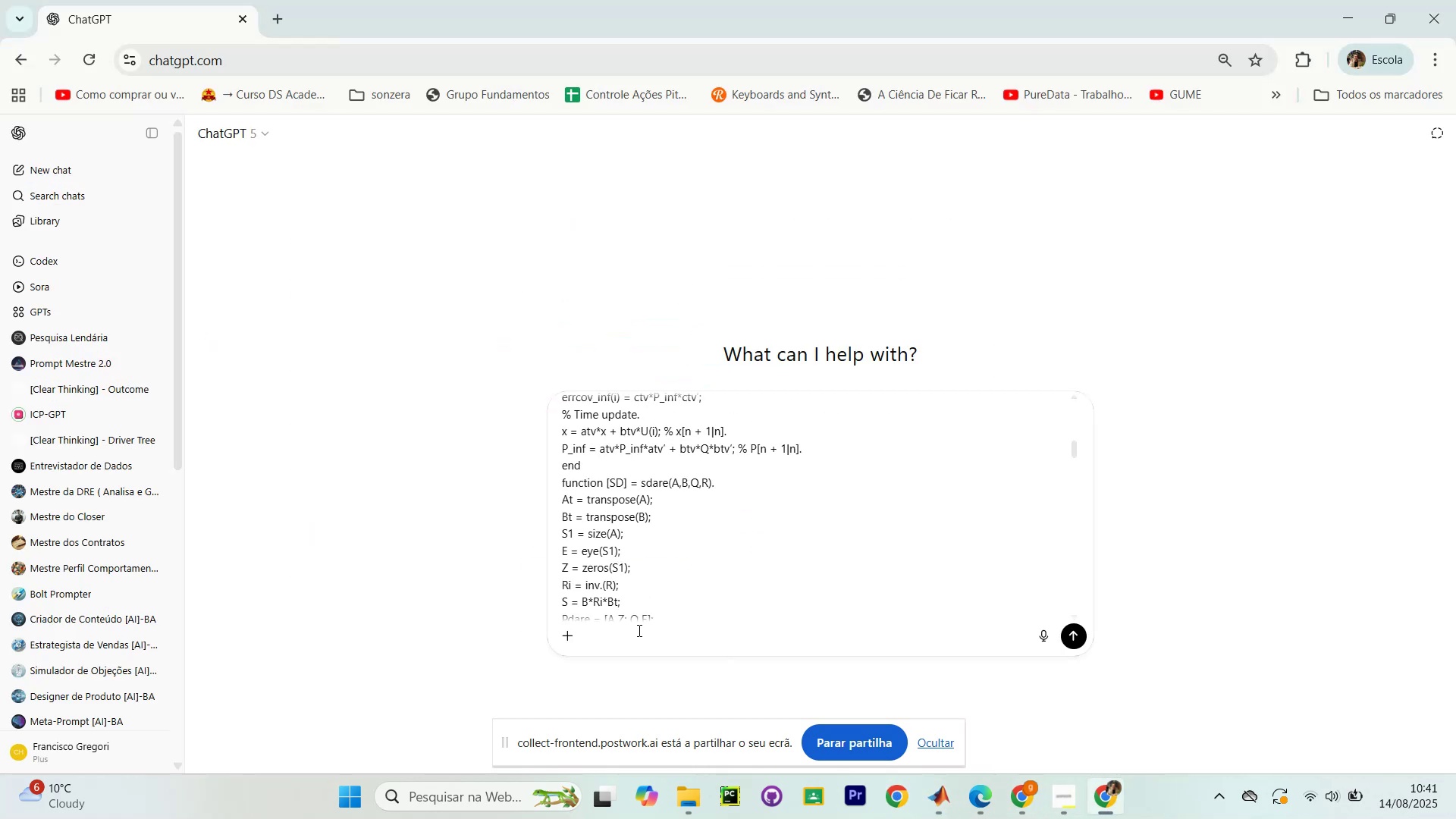 
key(NumpadEnter)
 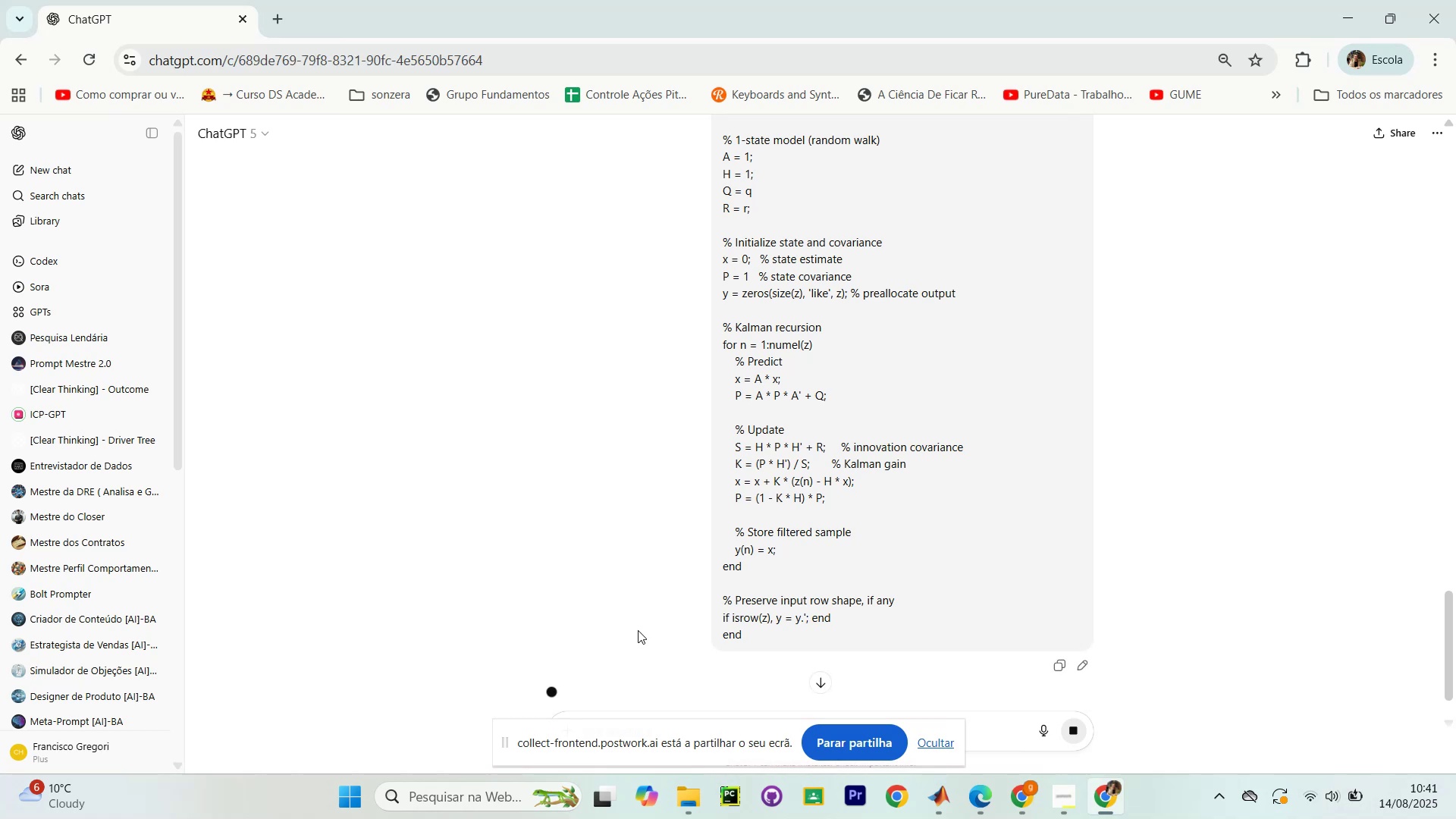 
scroll: coordinate [1088, 287], scroll_direction: down, amount: 6.0
 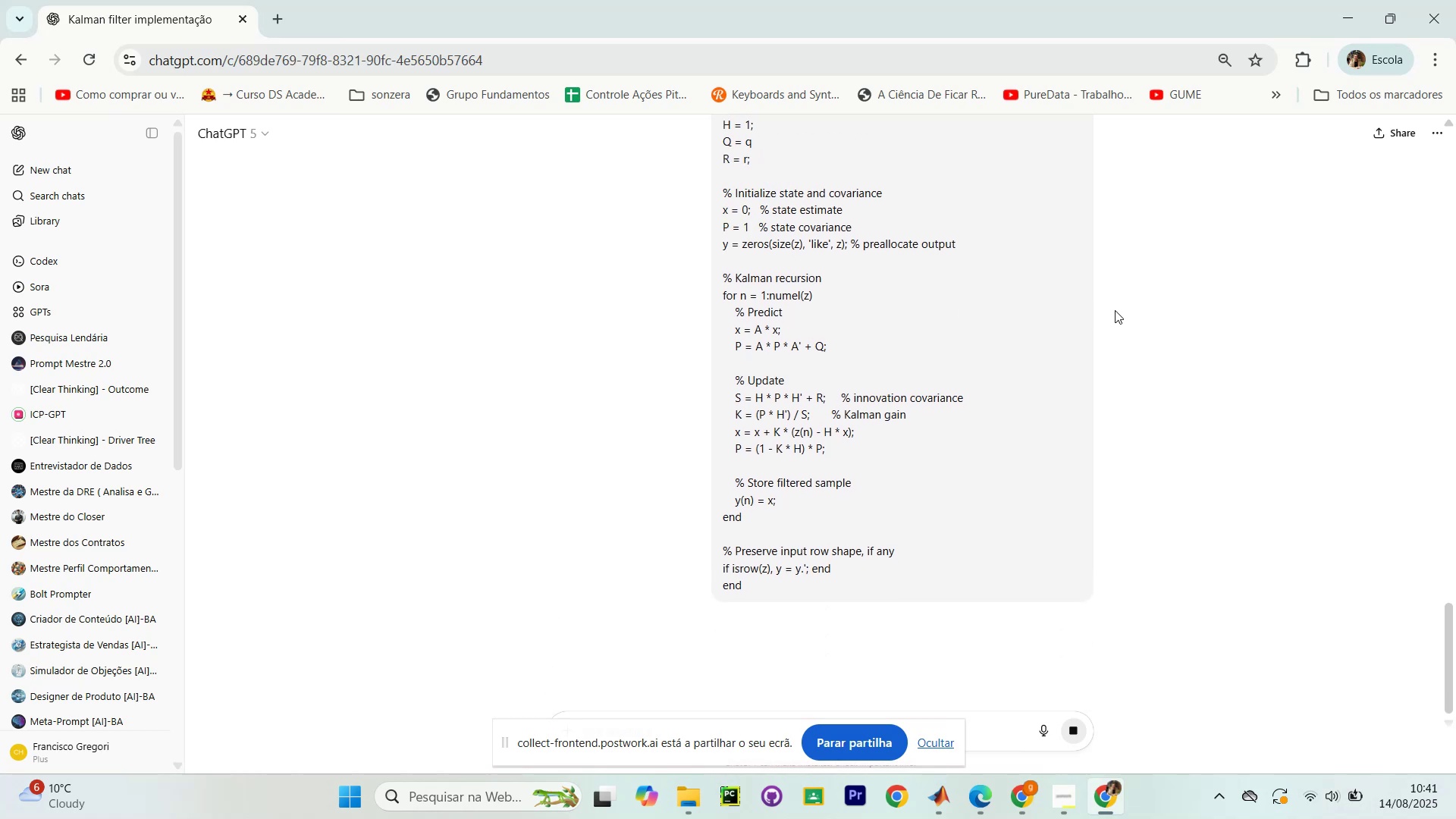 
wait(5.19)
 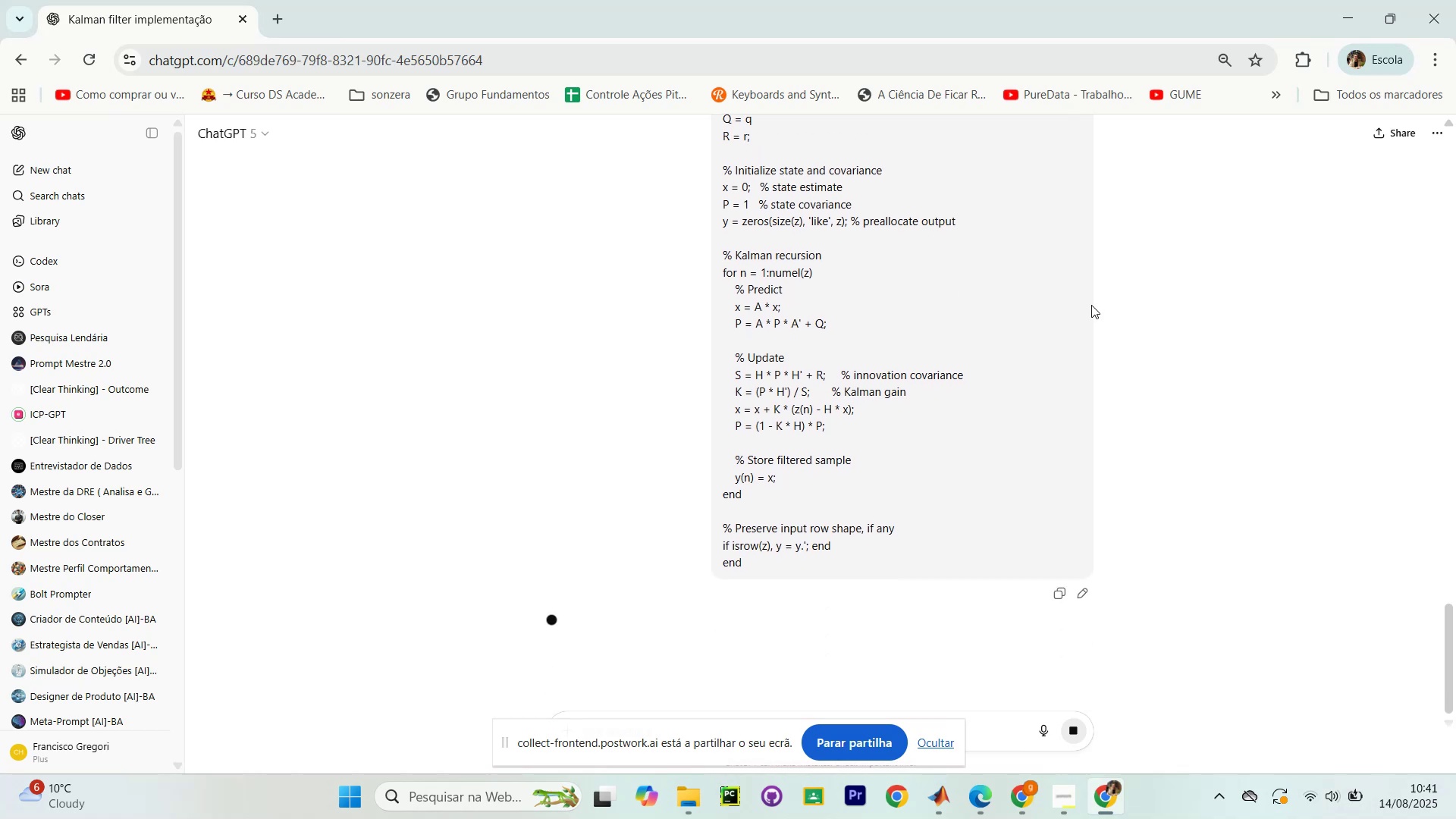 
scroll: coordinate [1119, 324], scroll_direction: down, amount: 14.0
 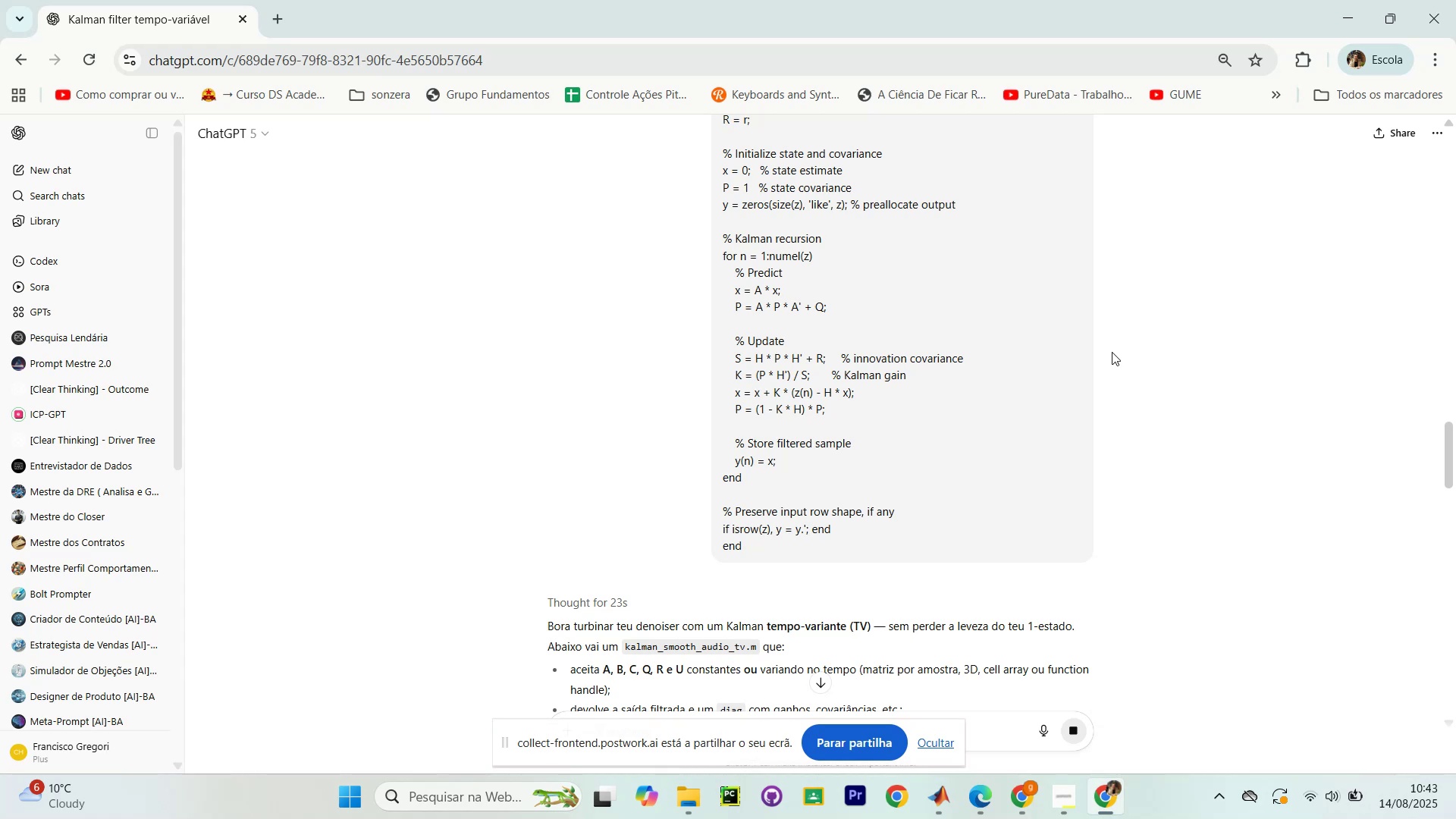 
wait(79.18)
 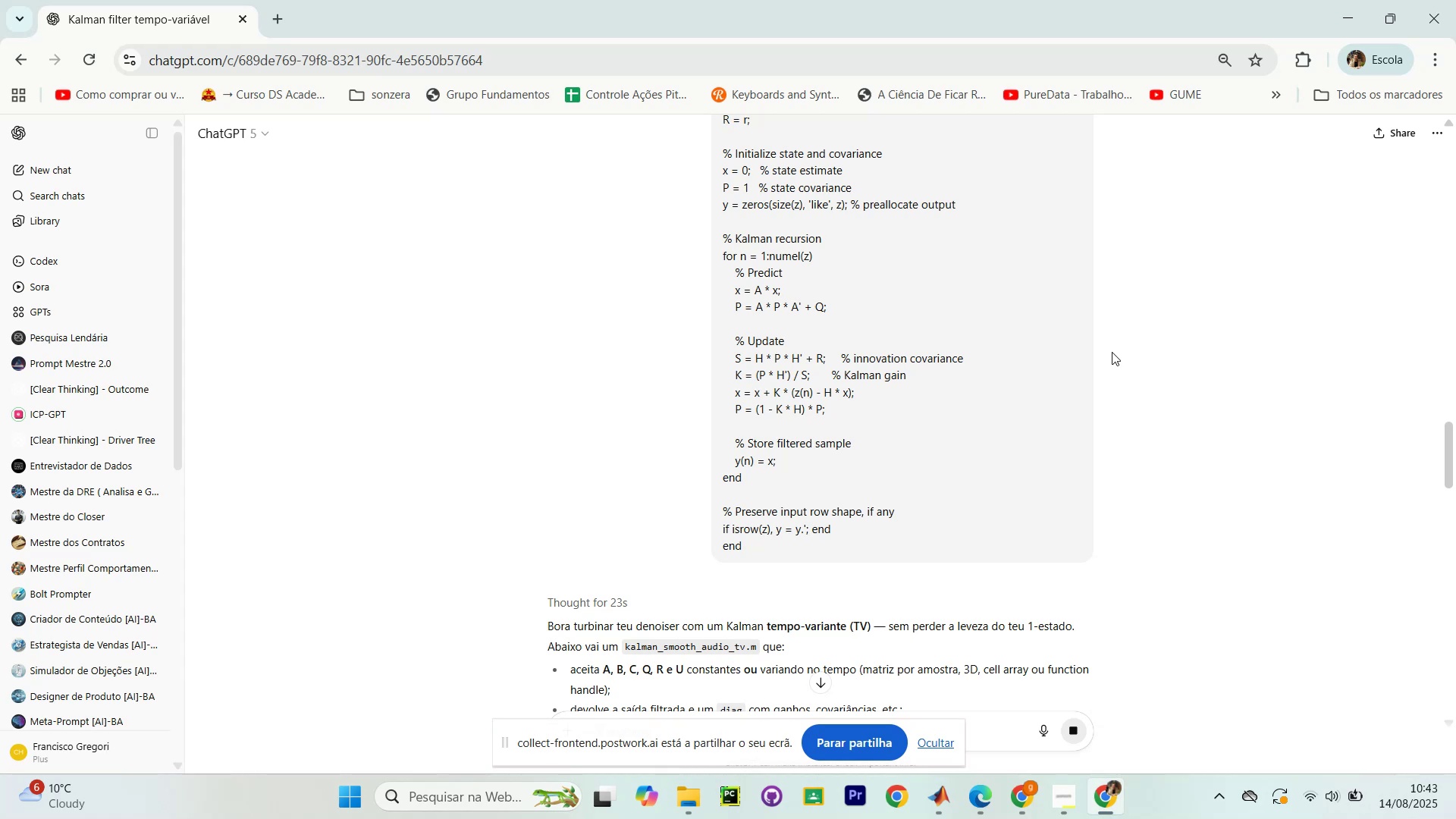 
scroll: coordinate [1166, 419], scroll_direction: down, amount: 4.0
 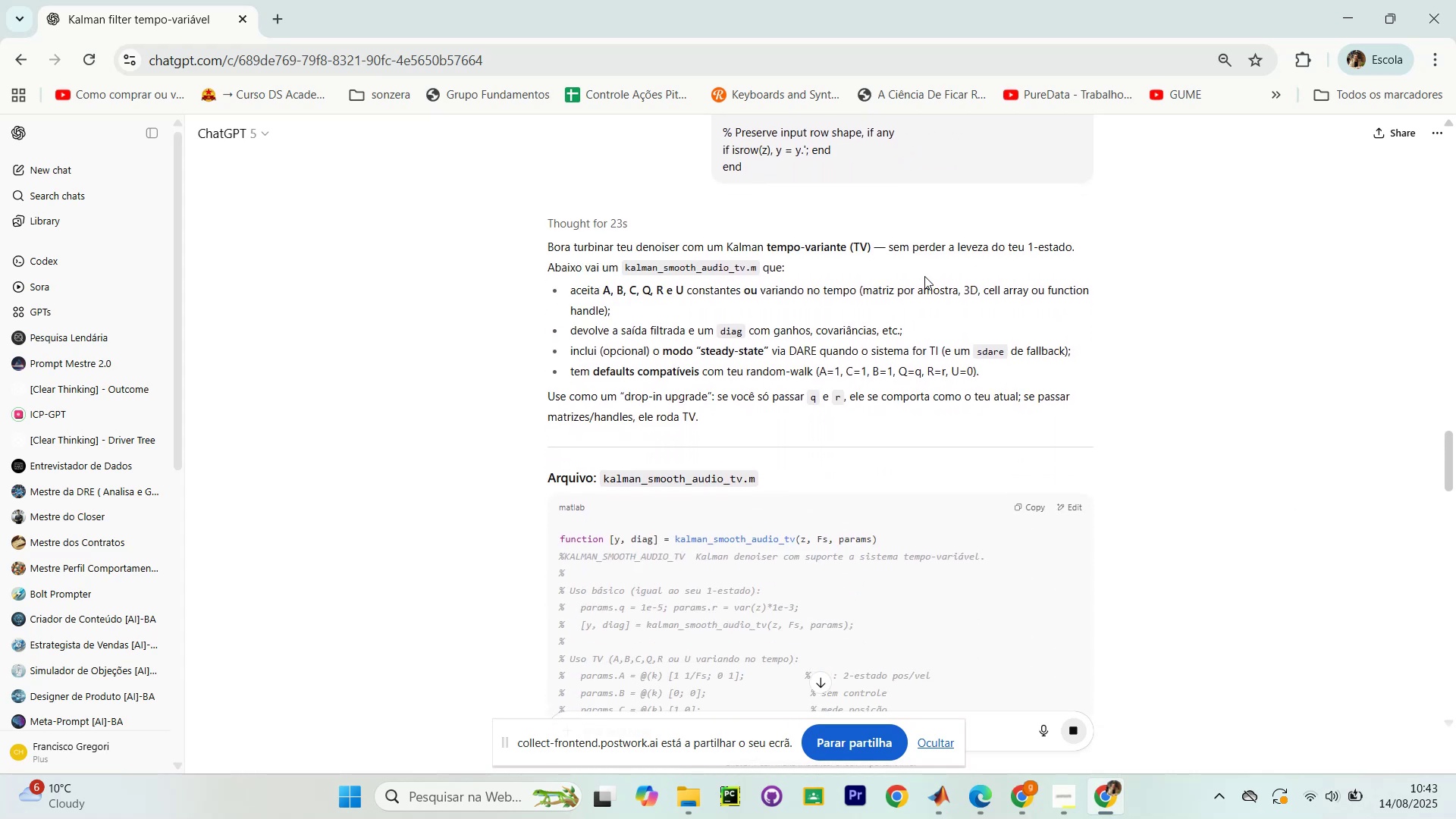 
wait(9.6)
 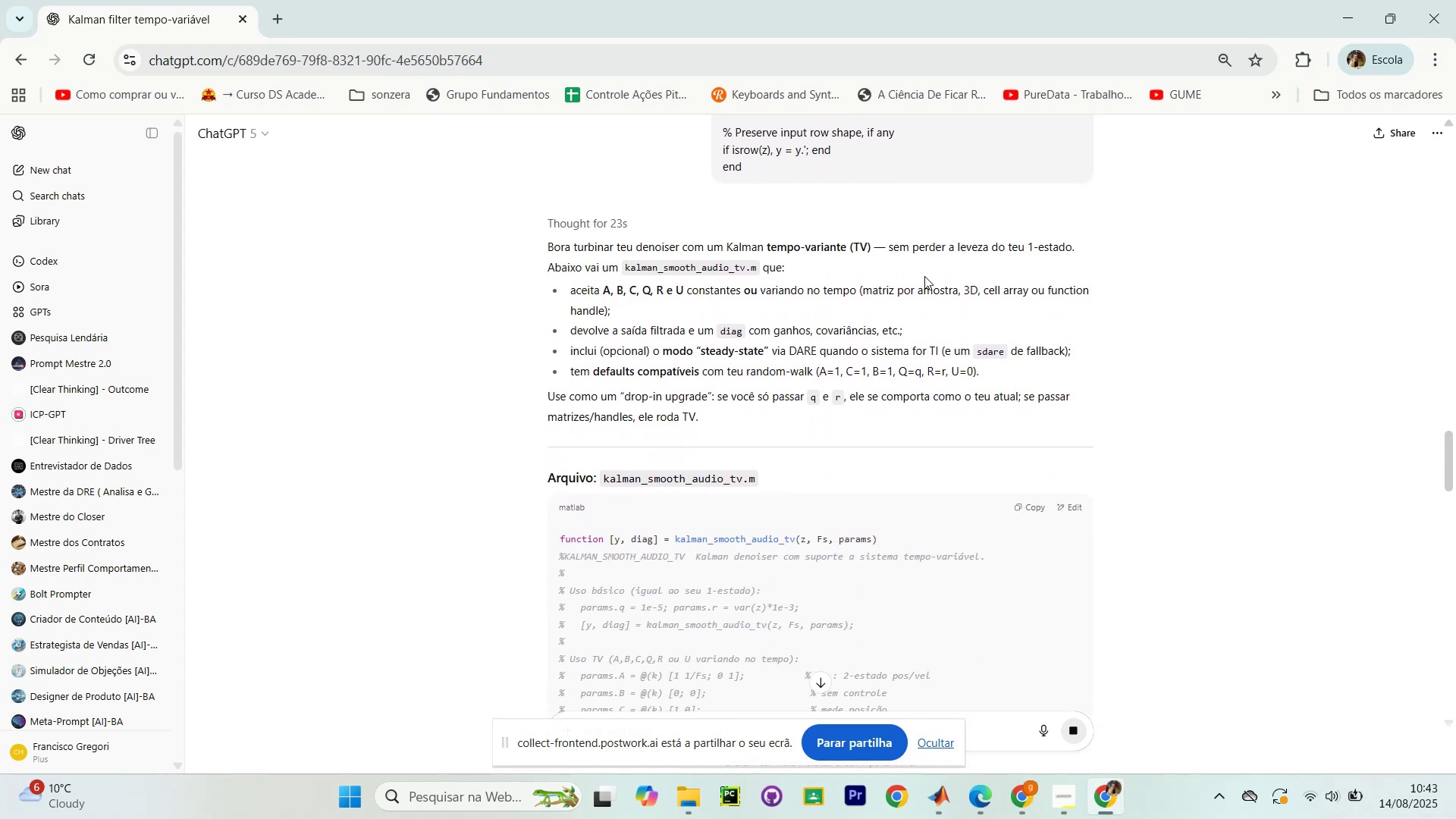 
scroll: coordinate [959, 288], scroll_direction: down, amount: 1.0
 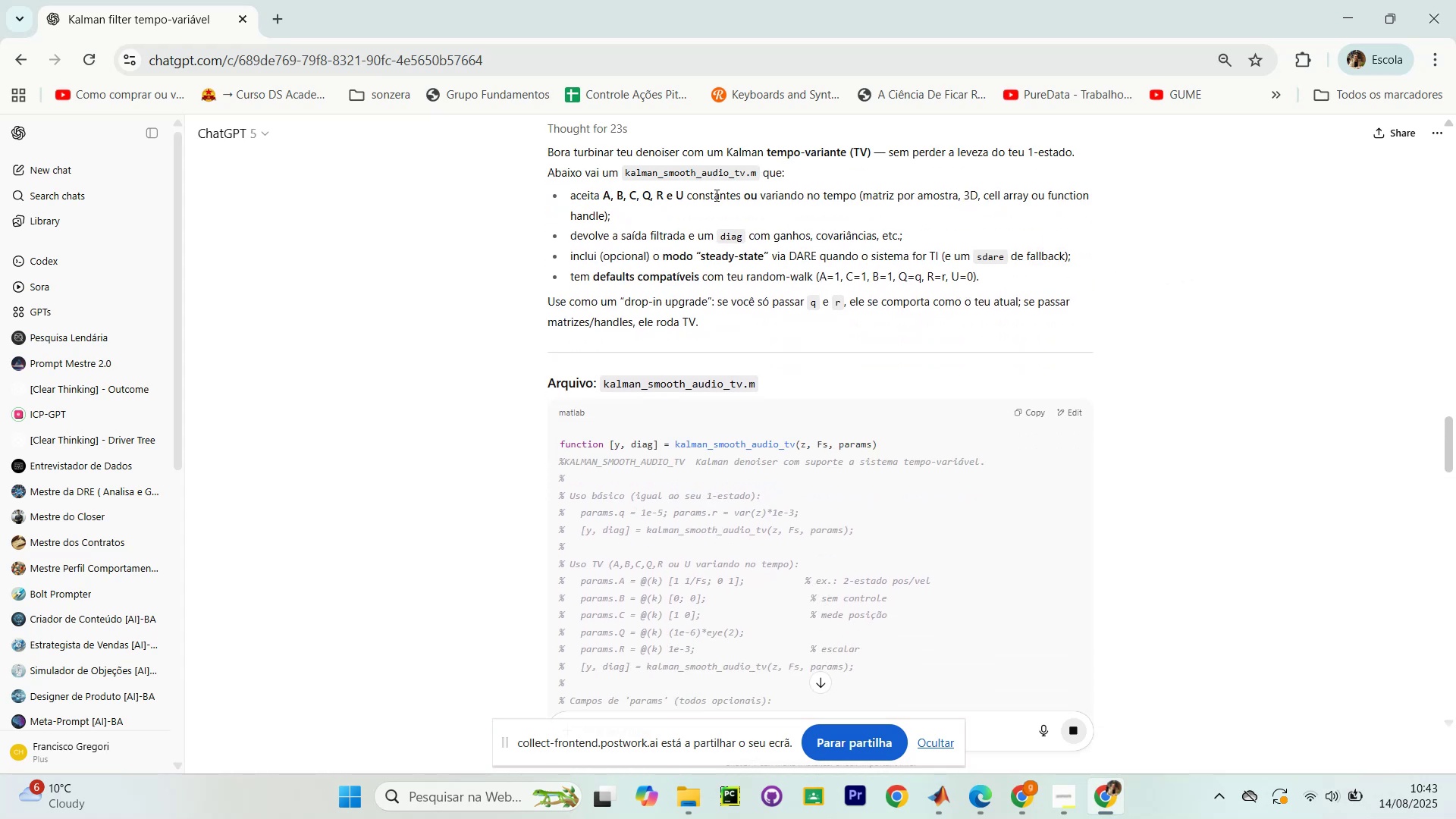 
left_click_drag(start_coordinate=[775, 198], to_coordinate=[920, 202])
 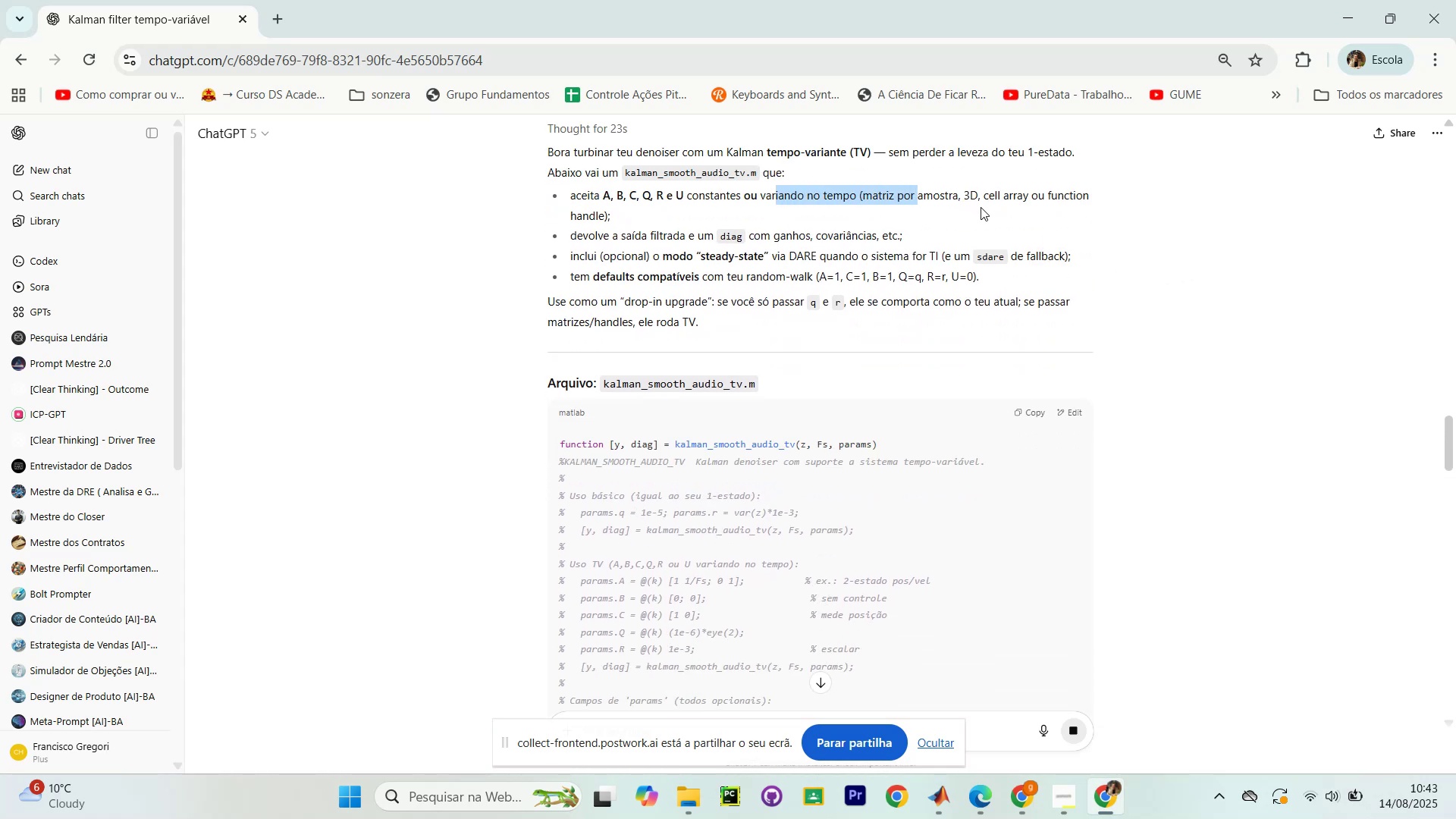 
left_click([981, 207])
 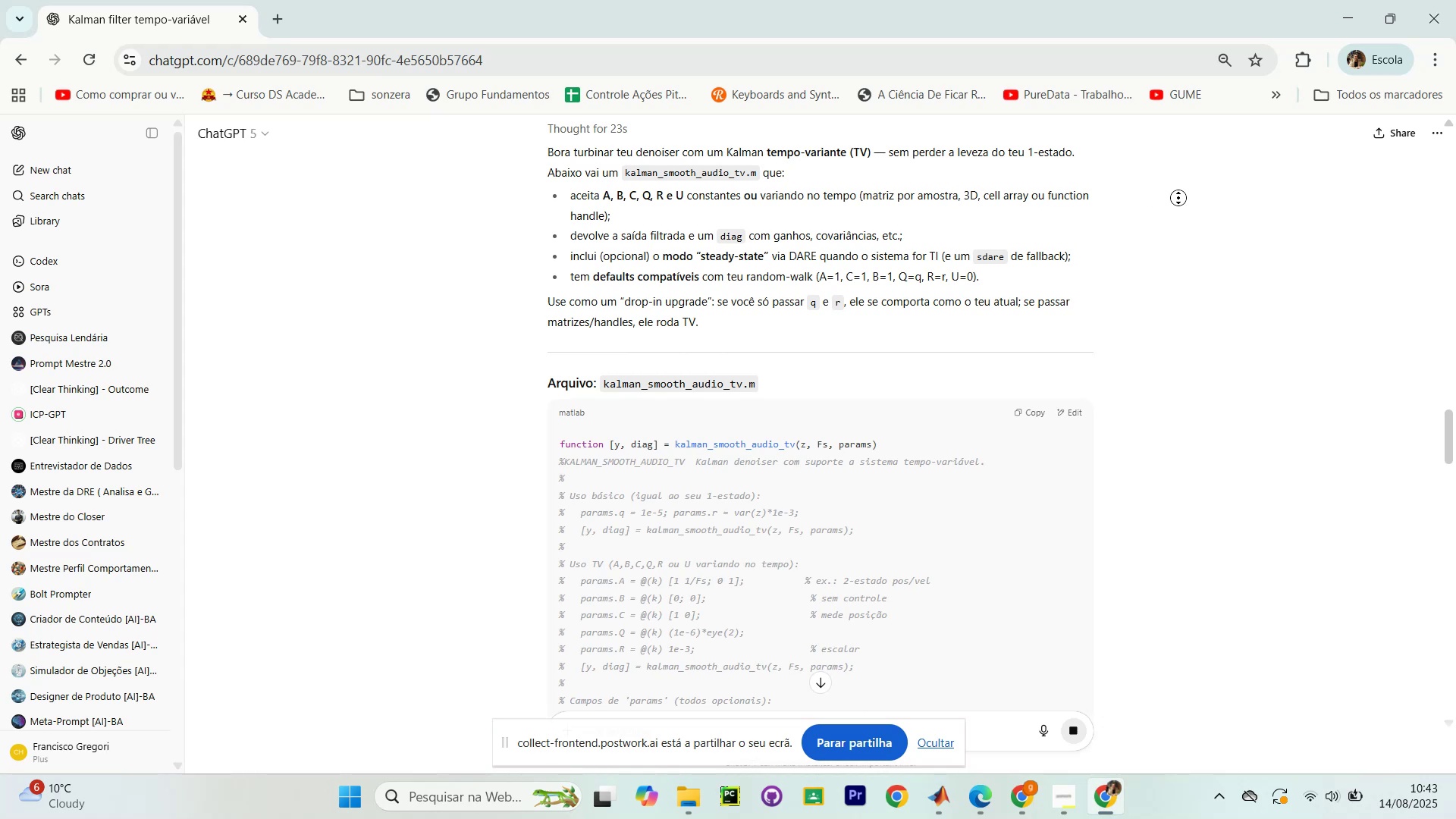 
wait(8.22)
 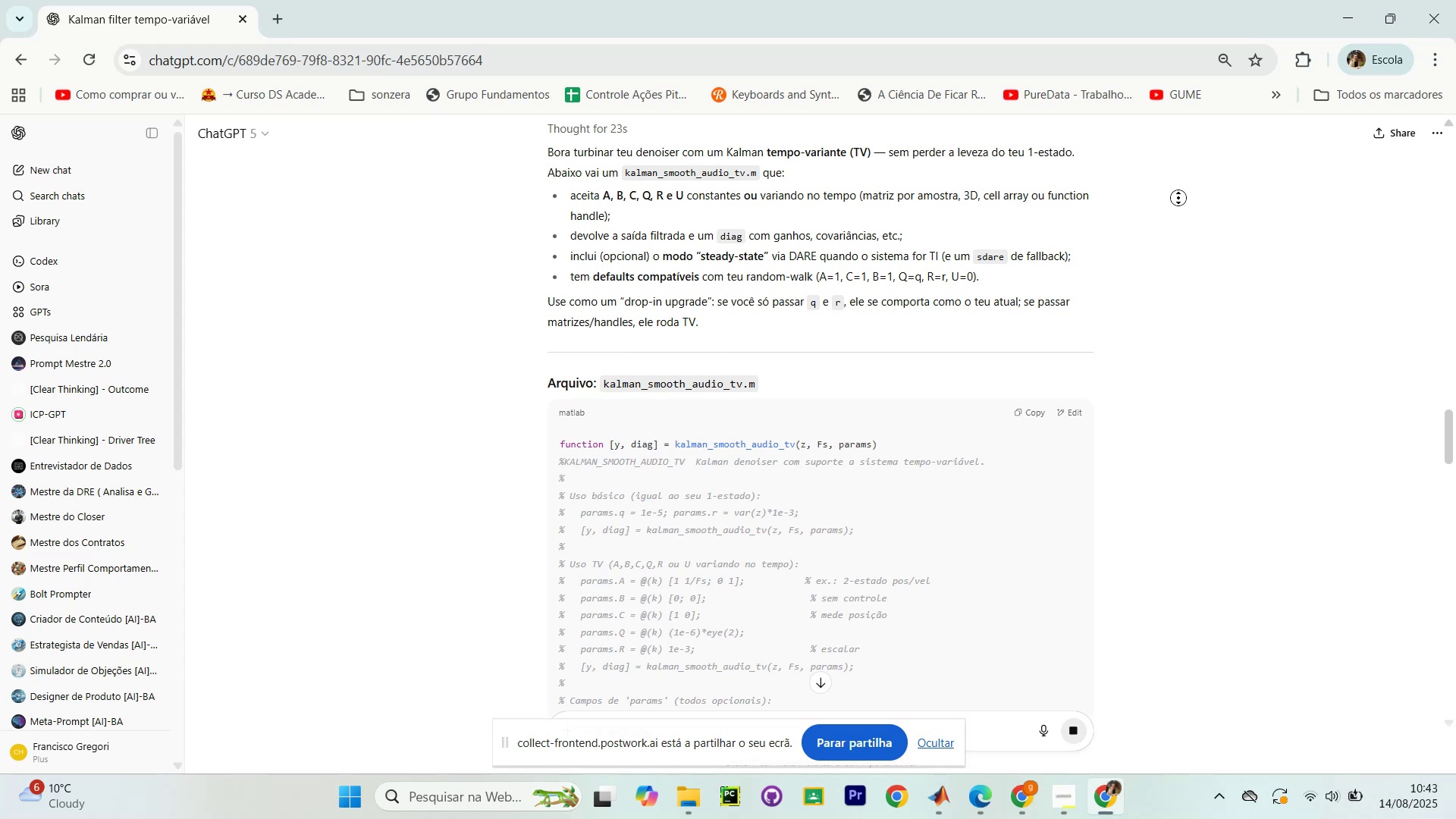 
scroll: coordinate [1122, 266], scroll_direction: down, amount: 1.0
 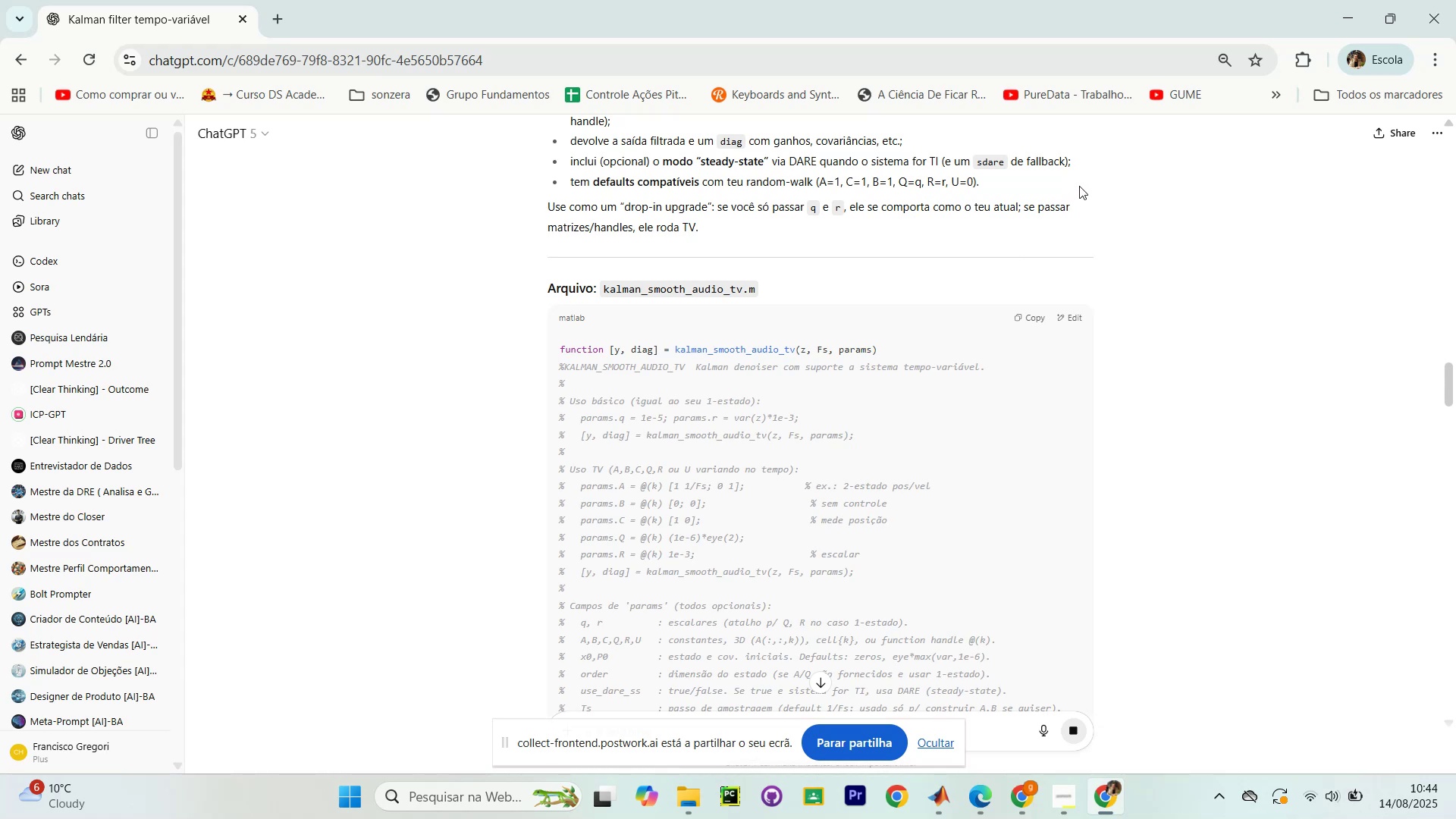 
wait(29.88)
 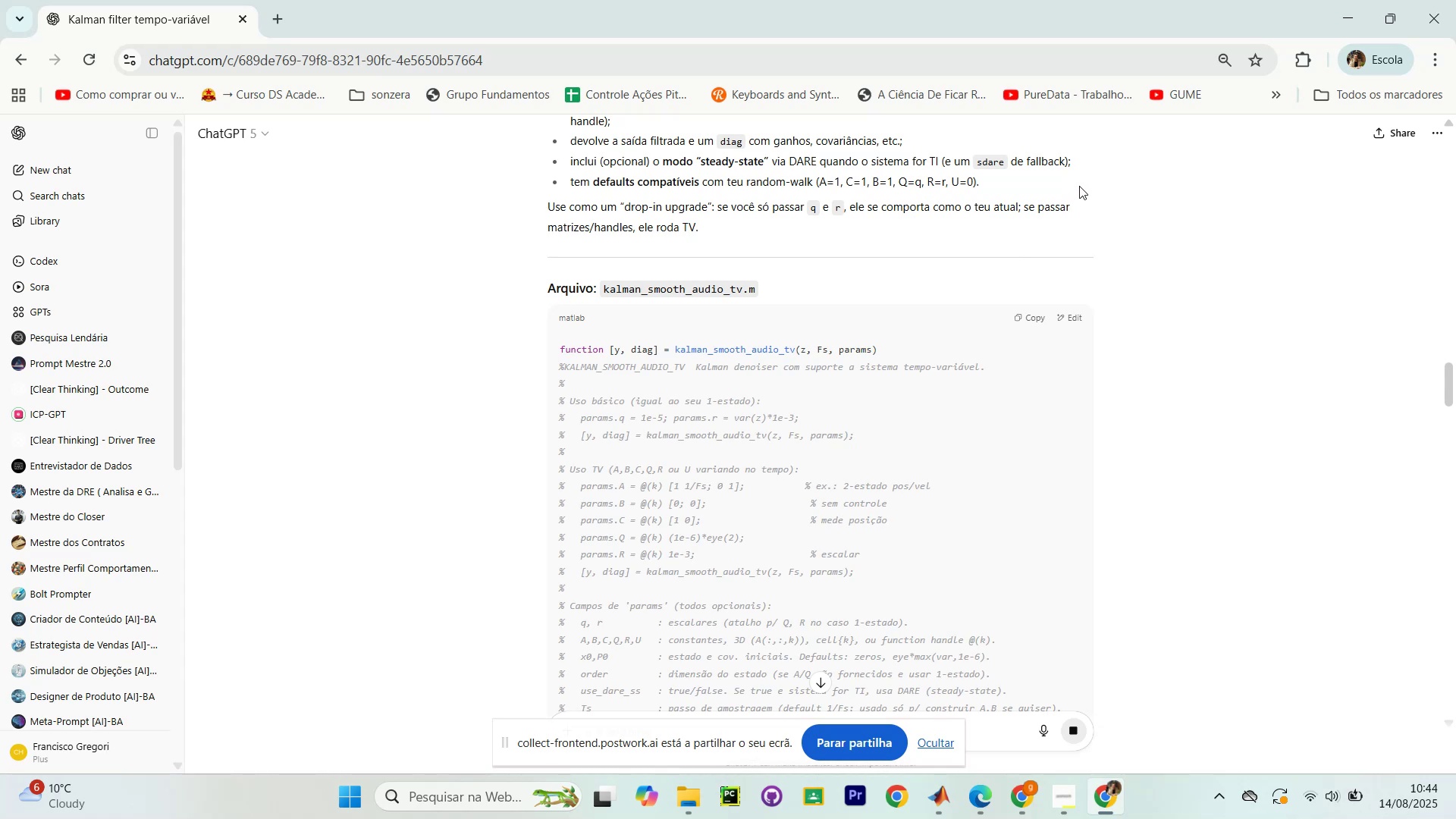 
scroll: coordinate [1169, 228], scroll_direction: down, amount: 2.0
 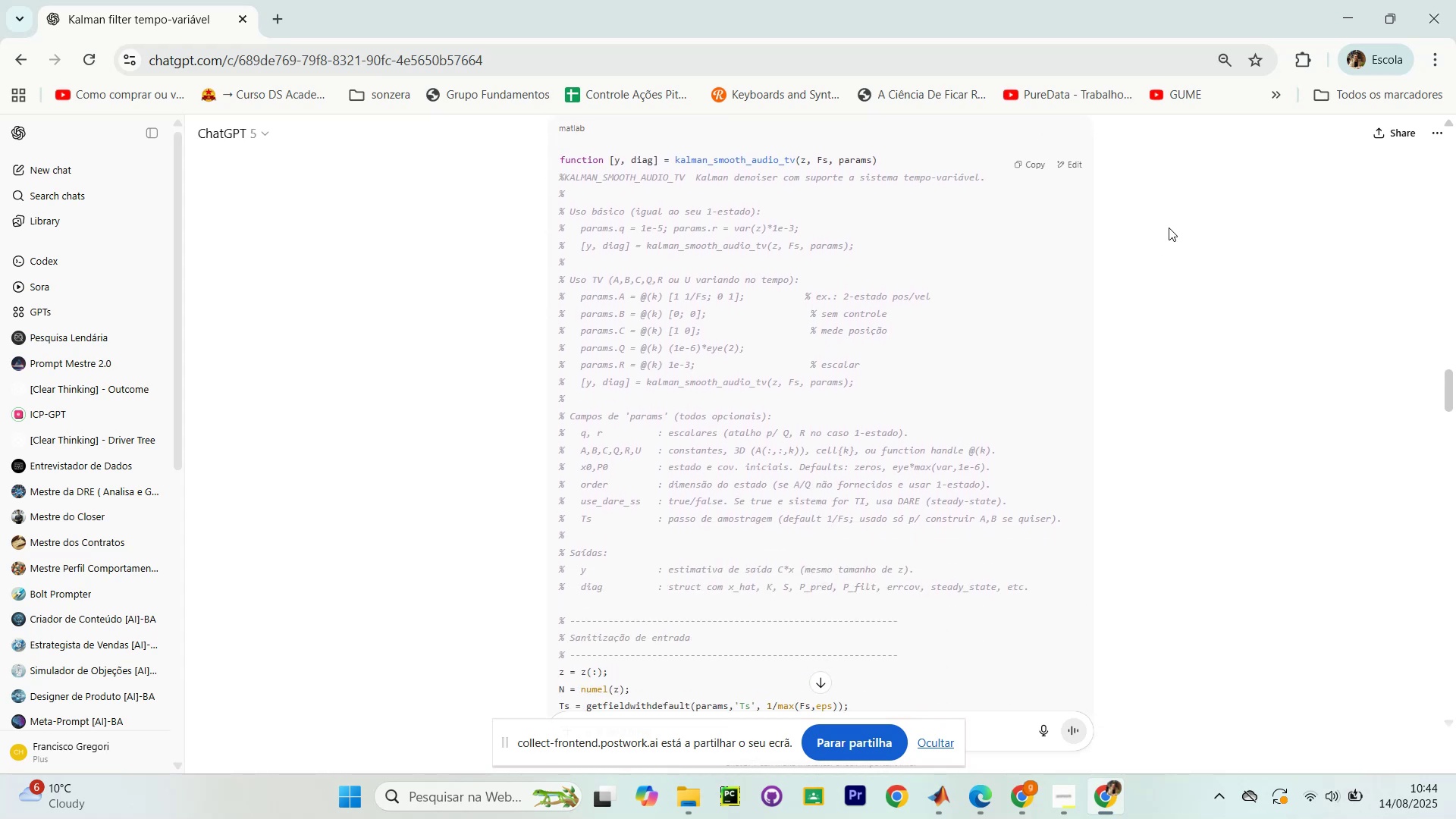 
scroll: coordinate [1169, 228], scroll_direction: up, amount: 1.0
 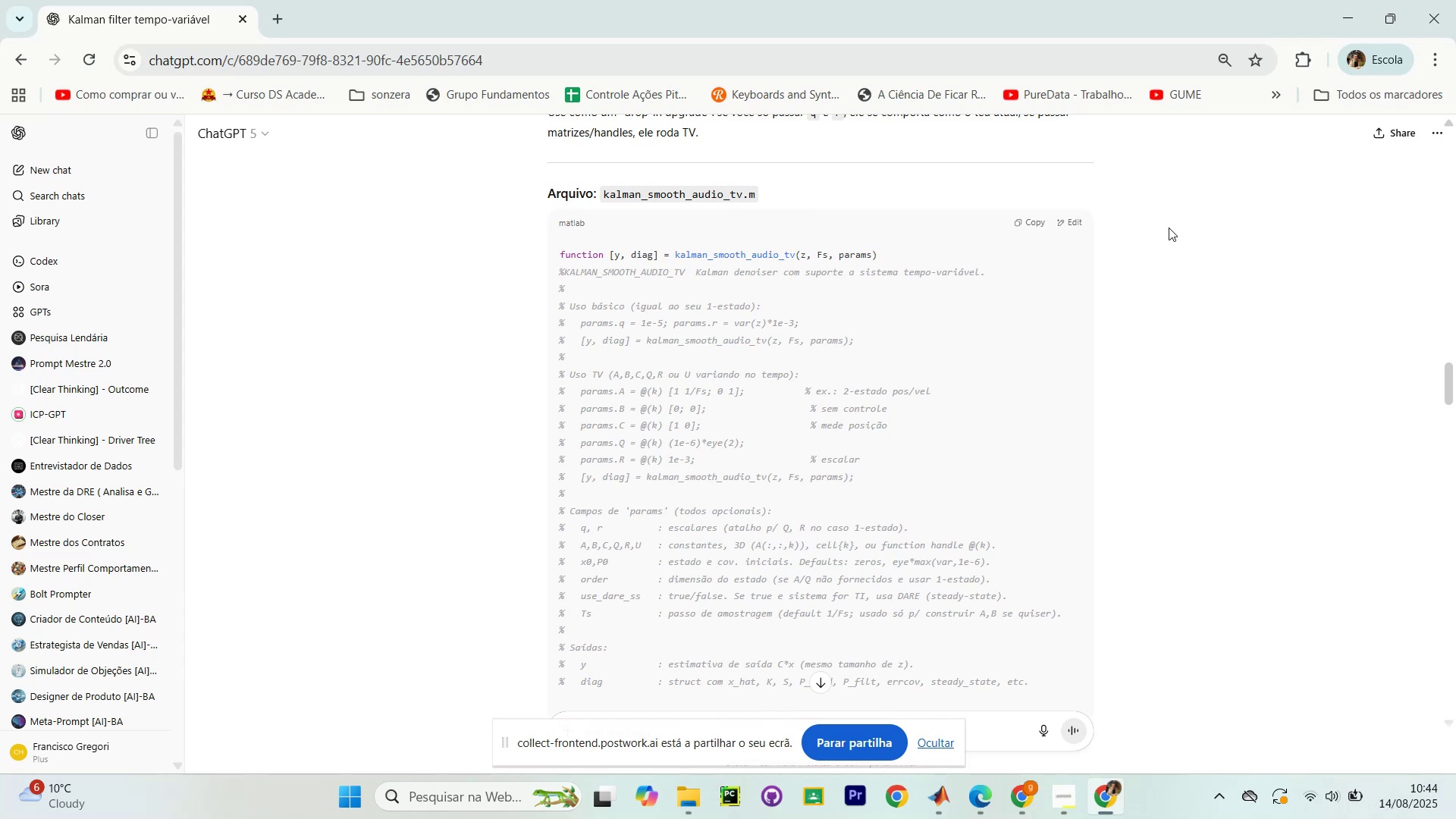 
scroll: coordinate [1166, 241], scroll_direction: down, amount: 6.0
 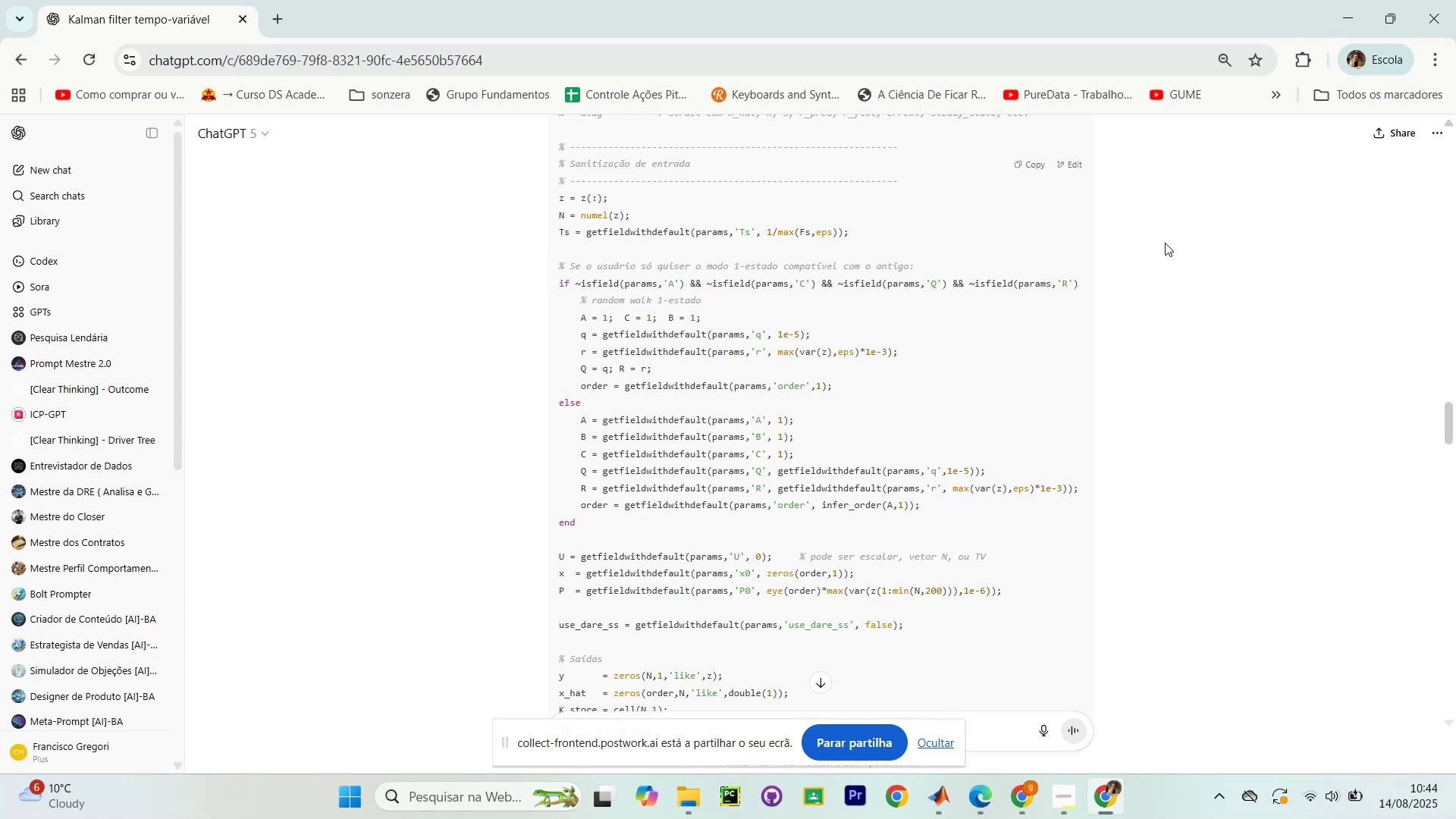 
wait(5.09)
 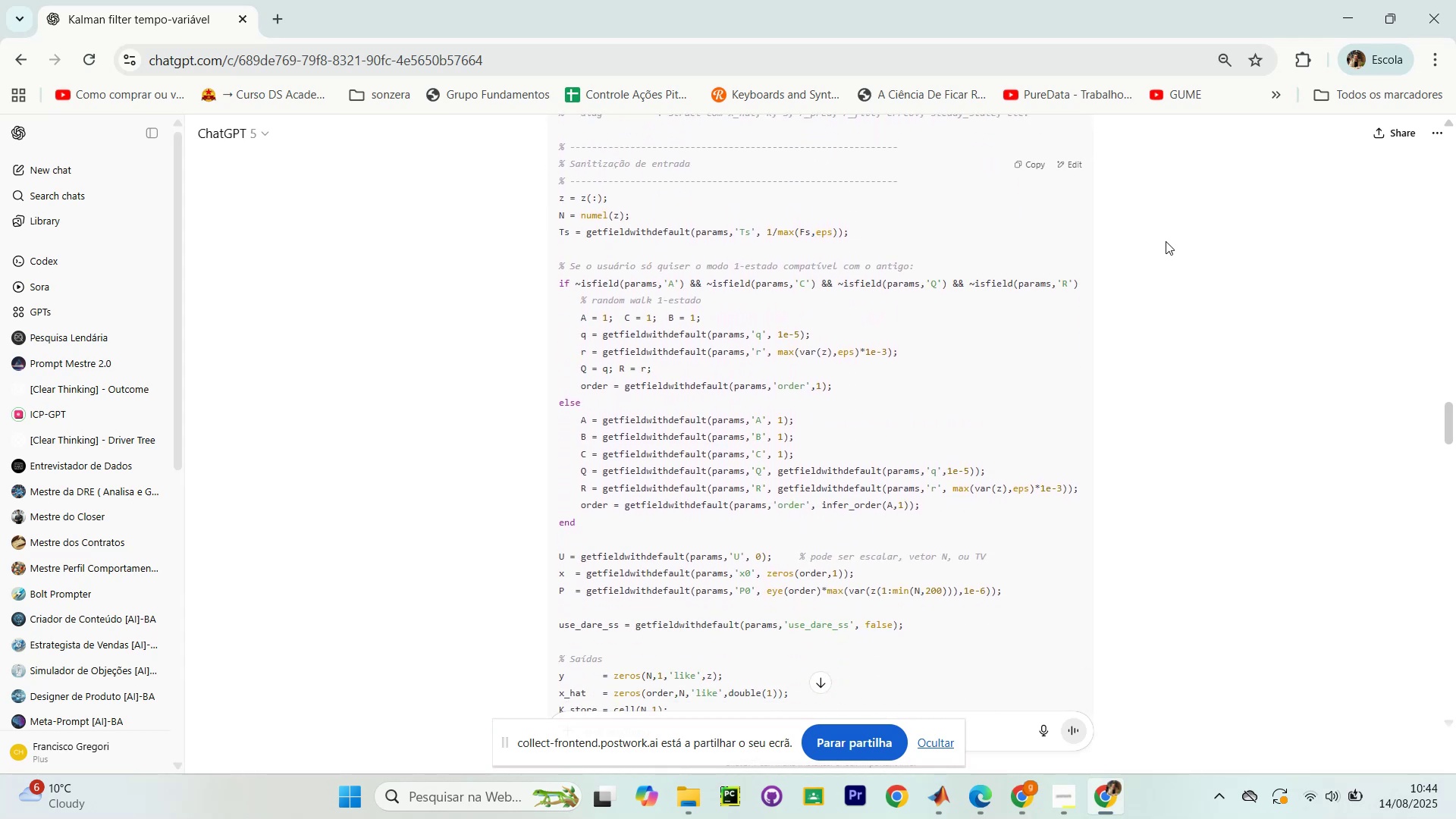 
scroll: coordinate [1160, 249], scroll_direction: down, amount: 11.0
 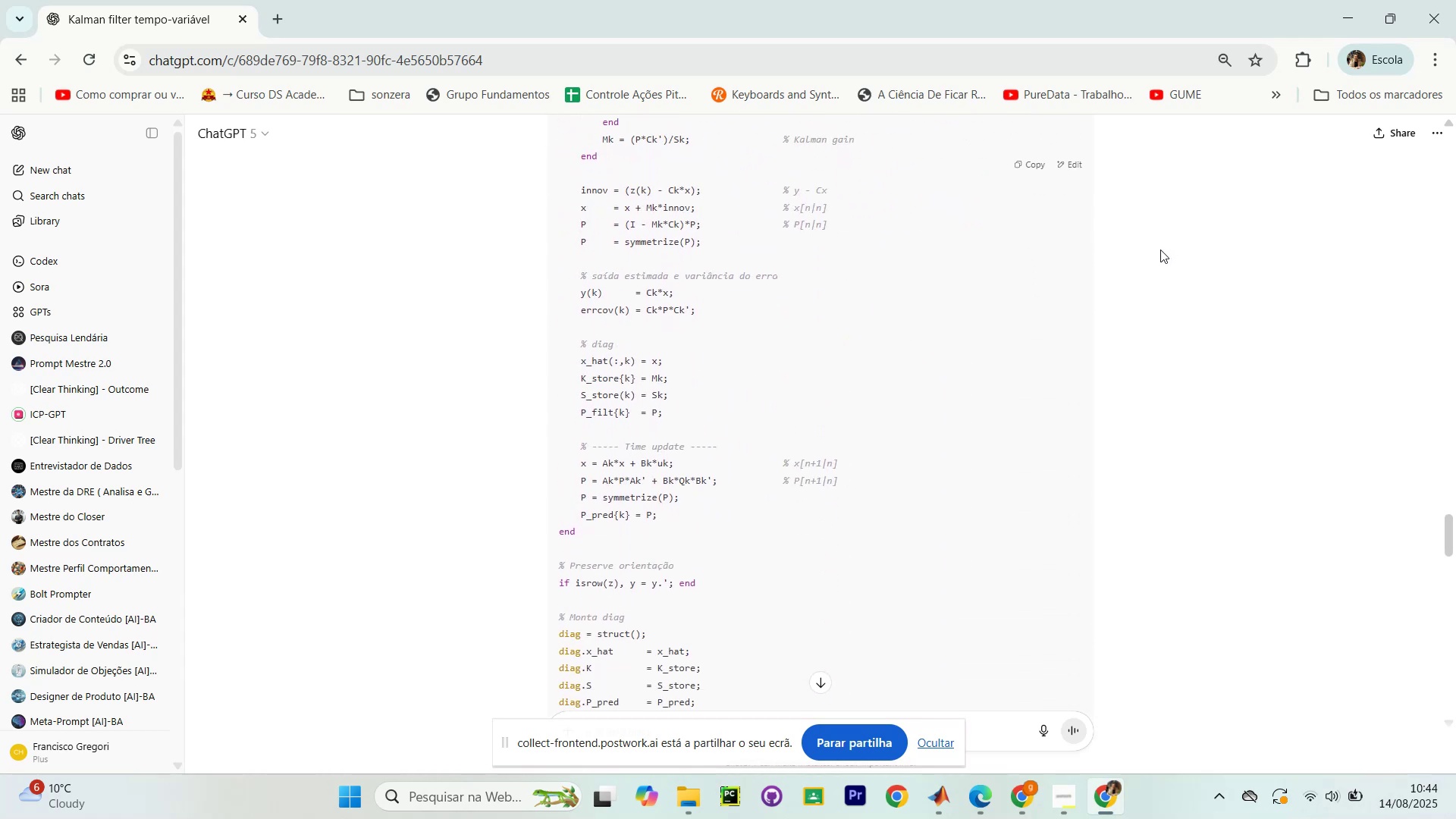 
scroll: coordinate [1075, 262], scroll_direction: up, amount: 5.0
 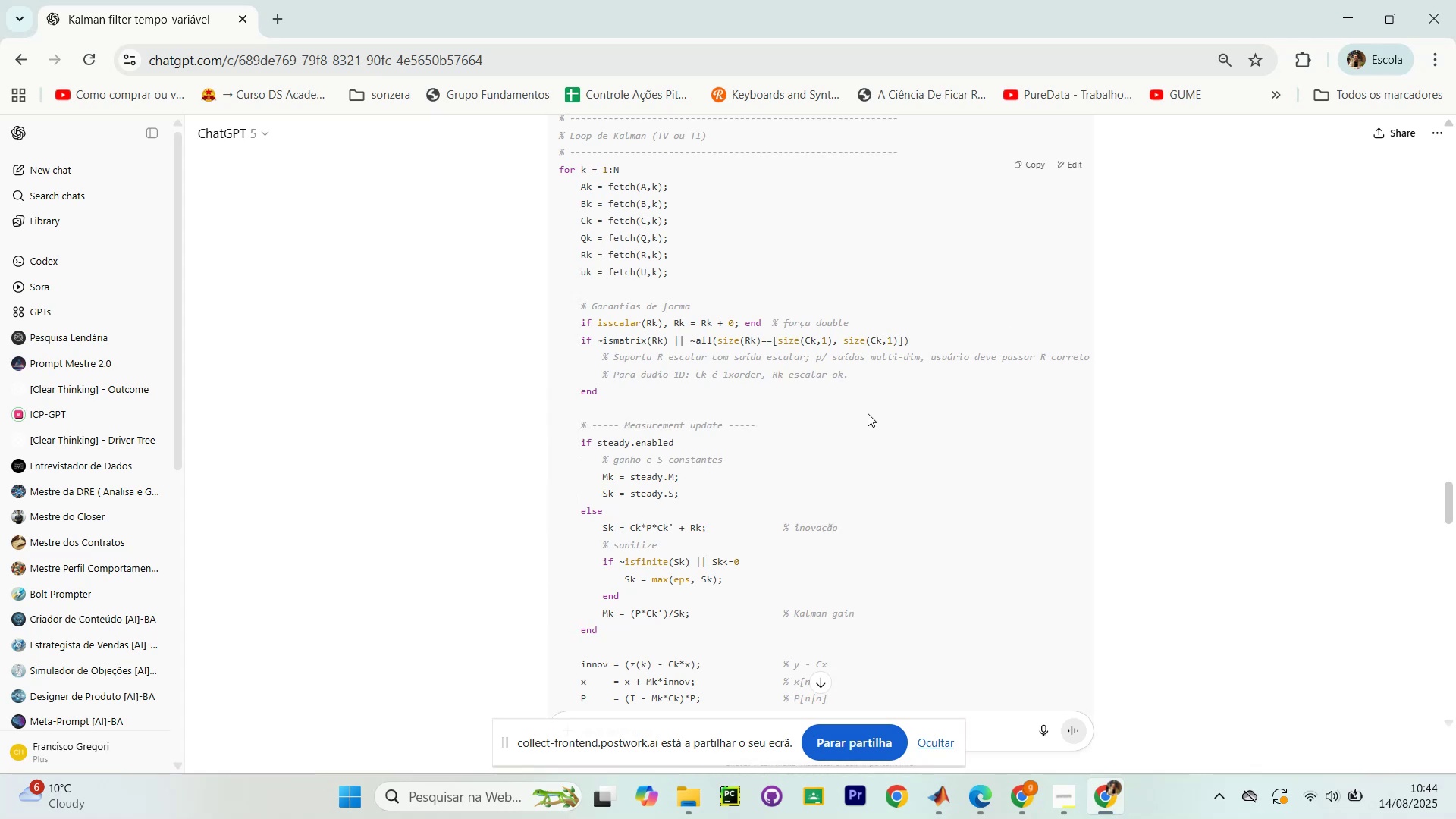 
left_click_drag(start_coordinate=[663, 422], to_coordinate=[760, 427])
 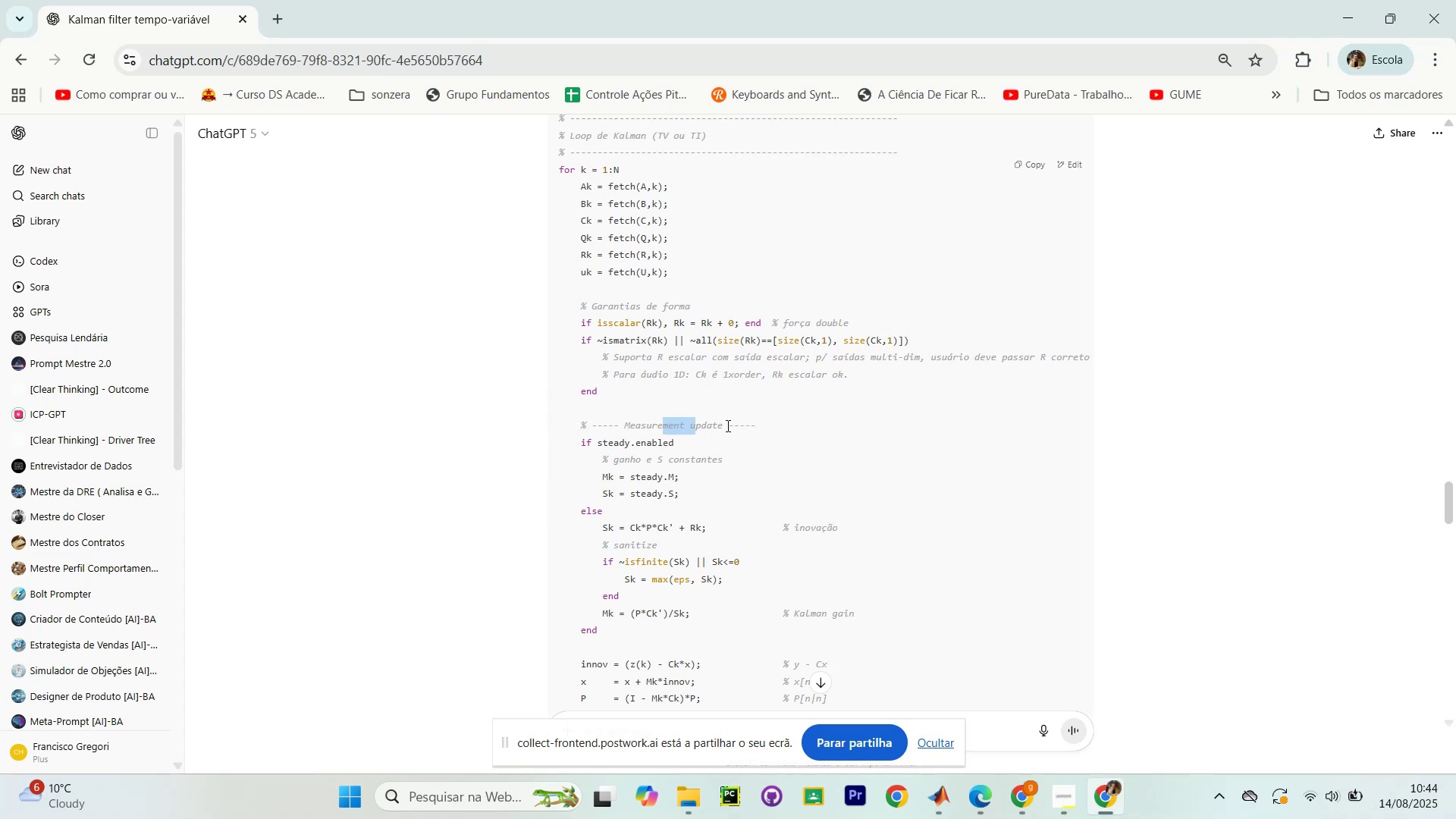 
double_click([760, 427])
 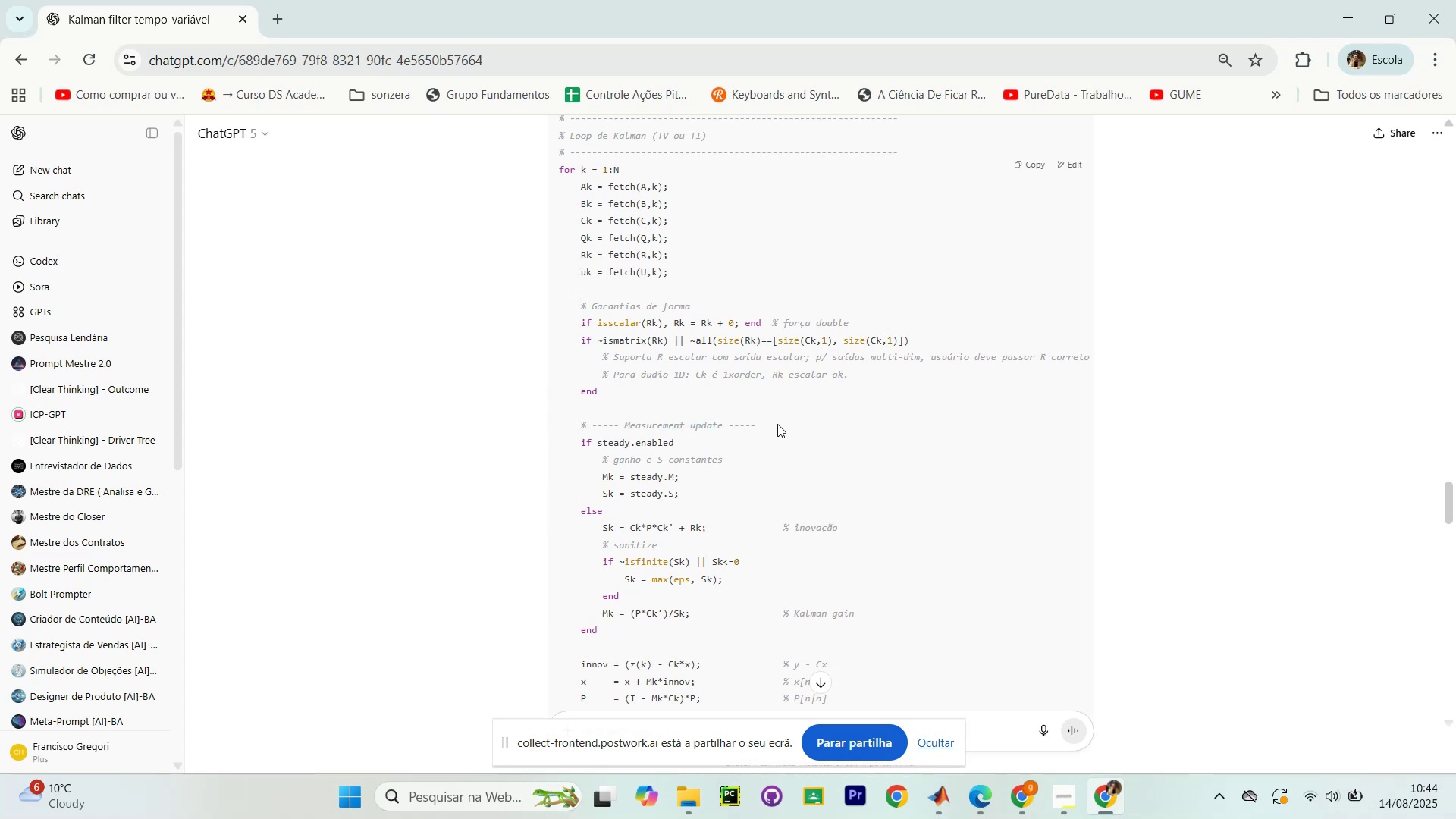 
triple_click([783, 422])
 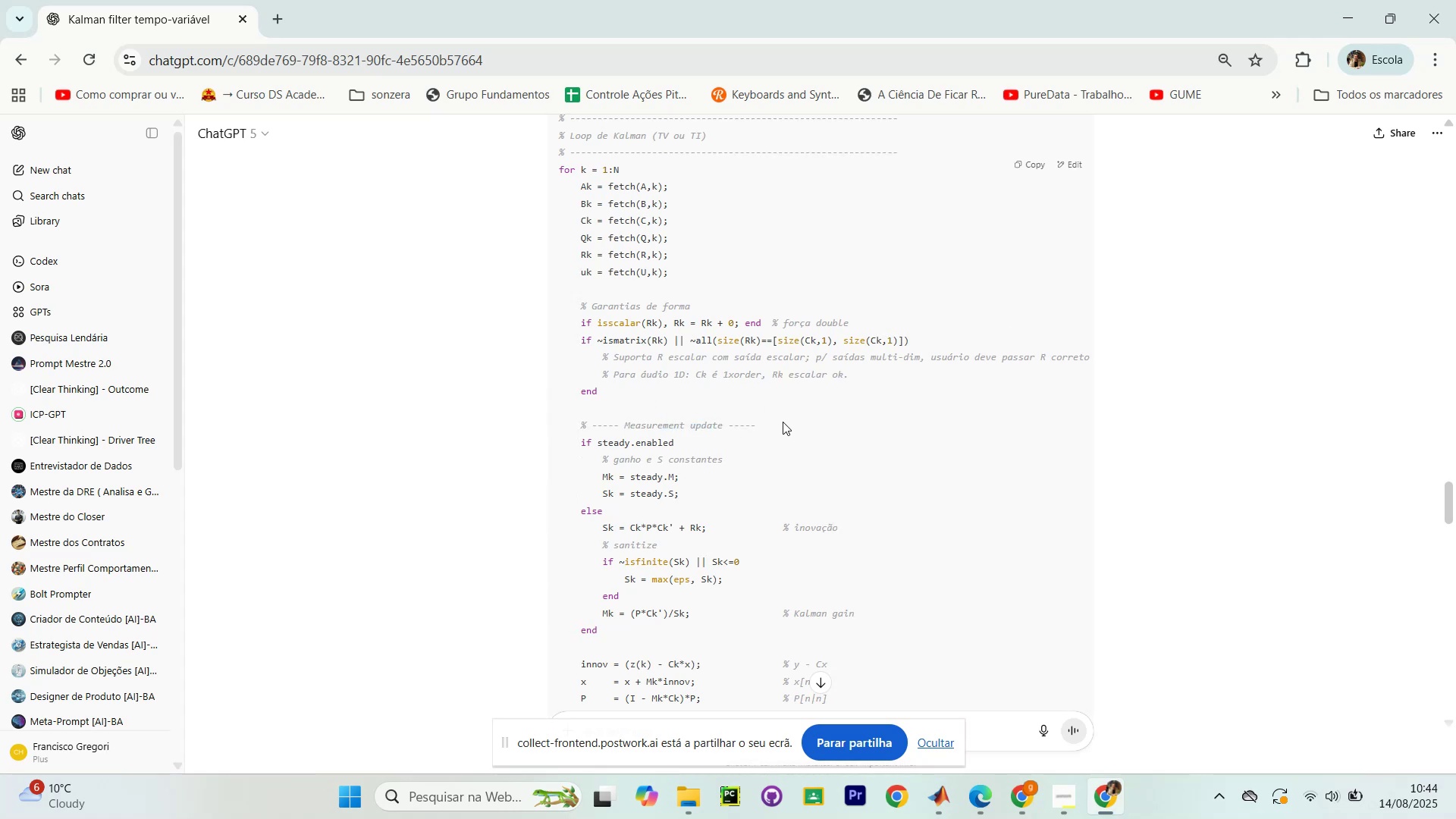 
scroll: coordinate [783, 422], scroll_direction: down, amount: 1.0
 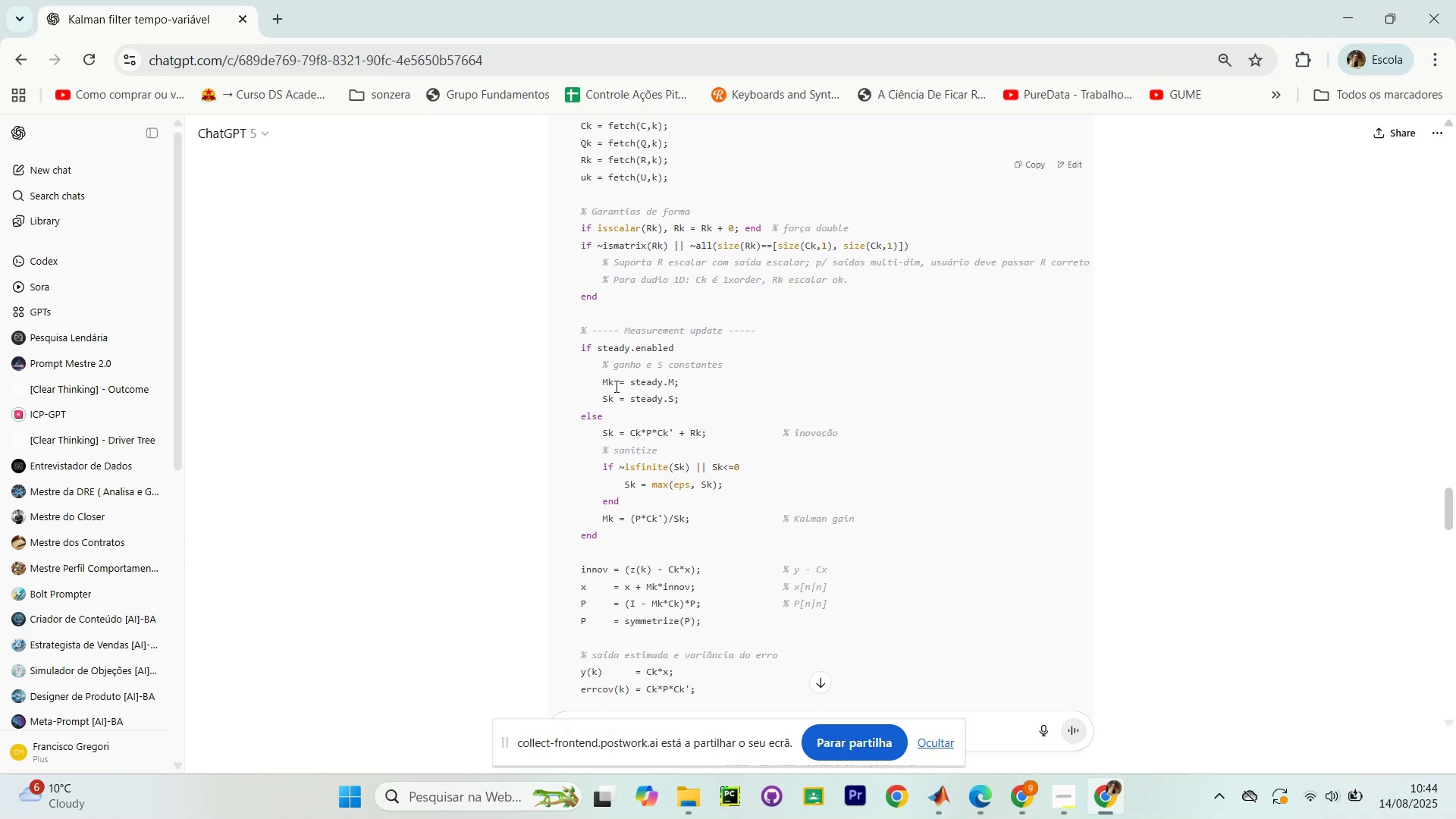 
left_click_drag(start_coordinate=[628, 369], to_coordinate=[699, 371])
 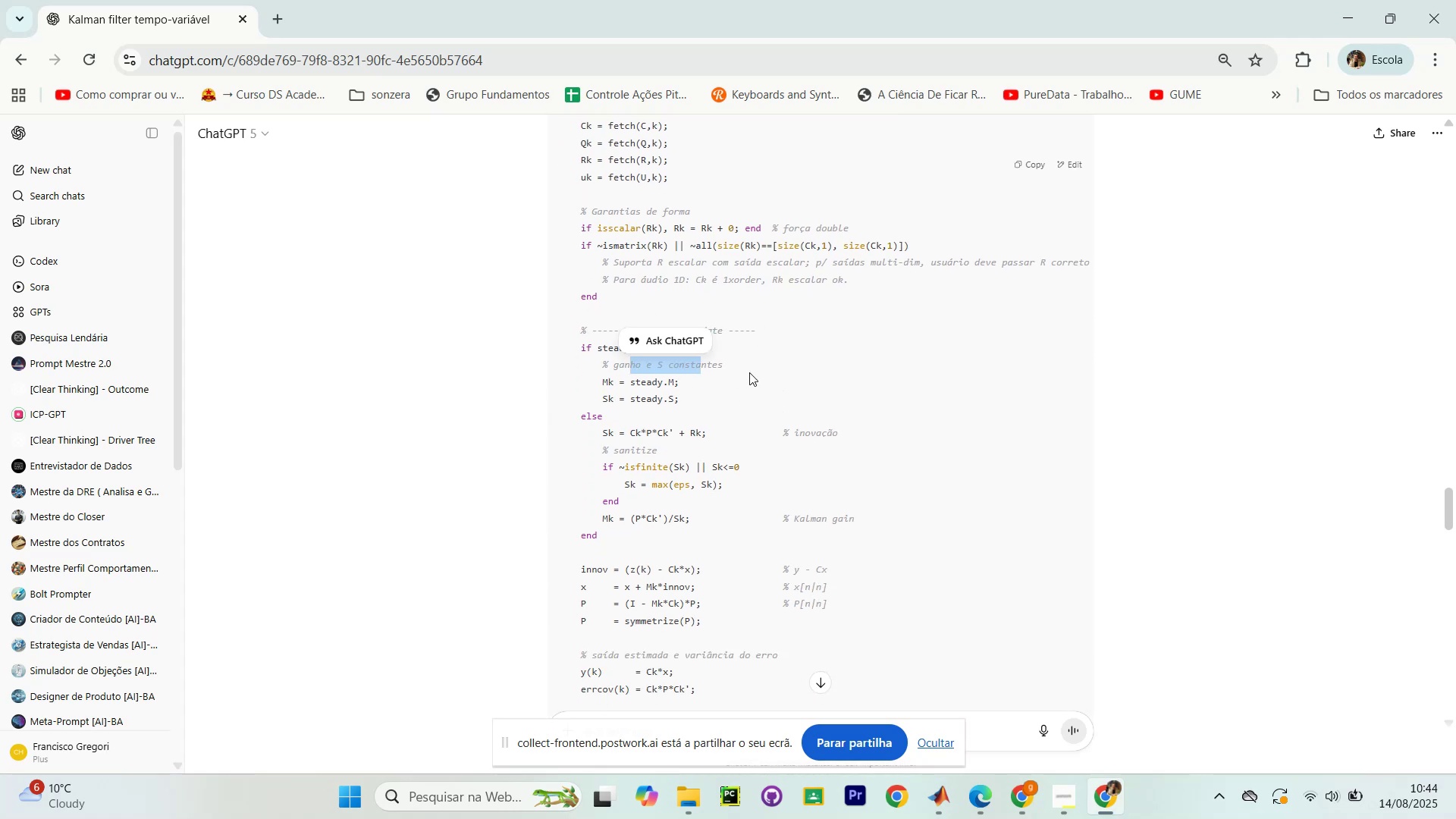 
double_click([750, 372])
 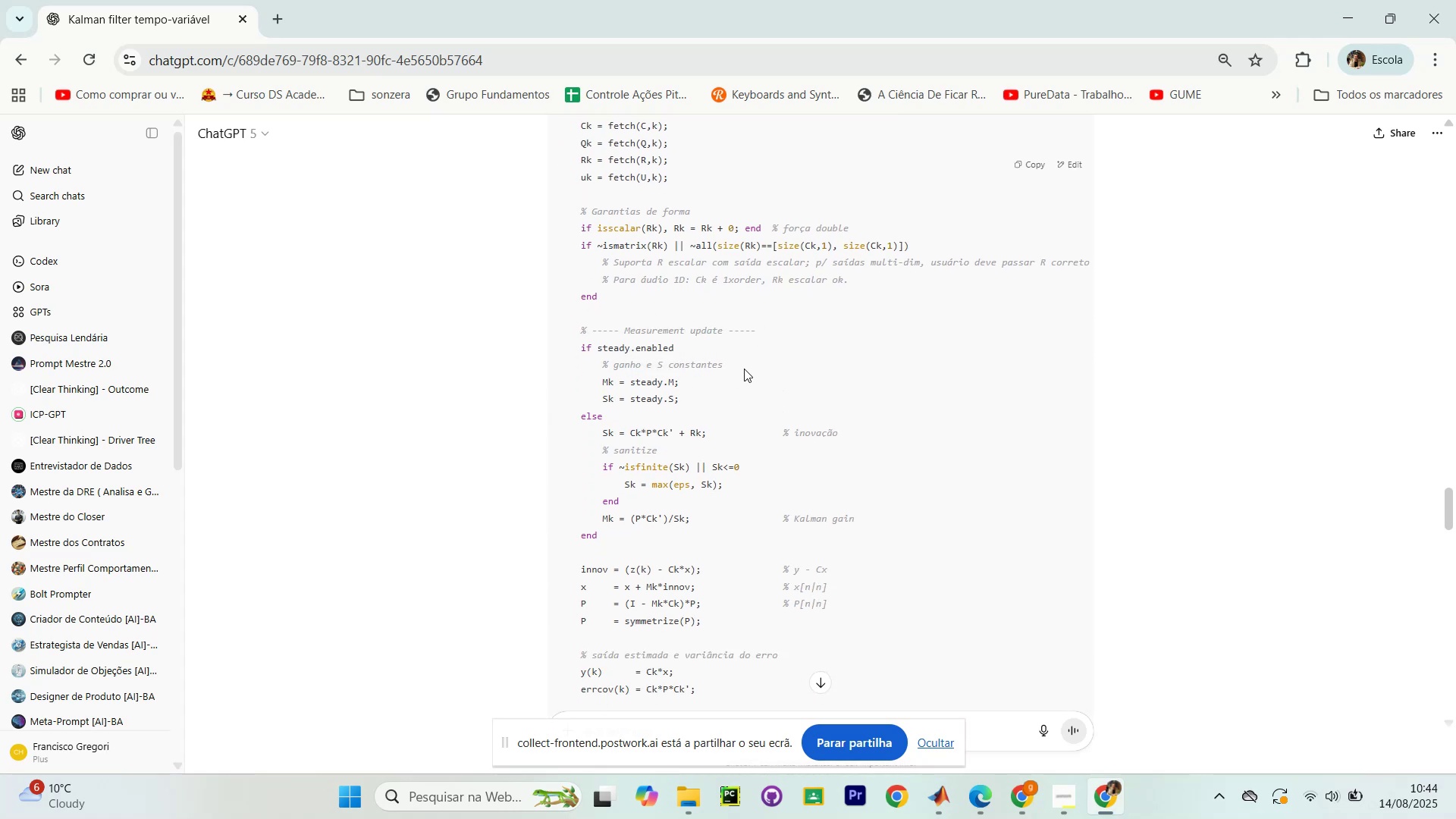 
scroll: coordinate [740, 369], scroll_direction: down, amount: 2.0
 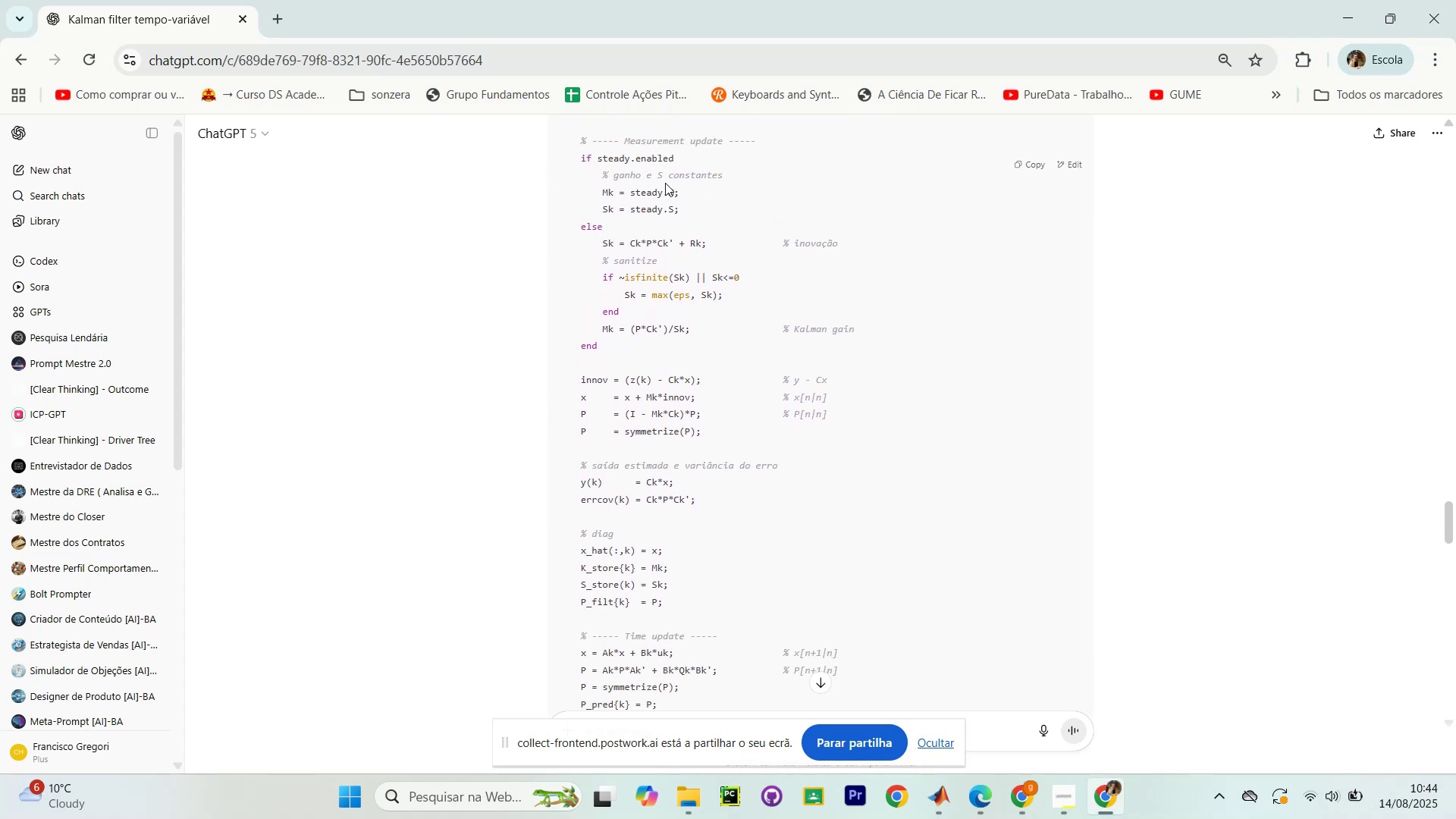 
scroll: coordinate [605, 428], scroll_direction: up, amount: 17.0
 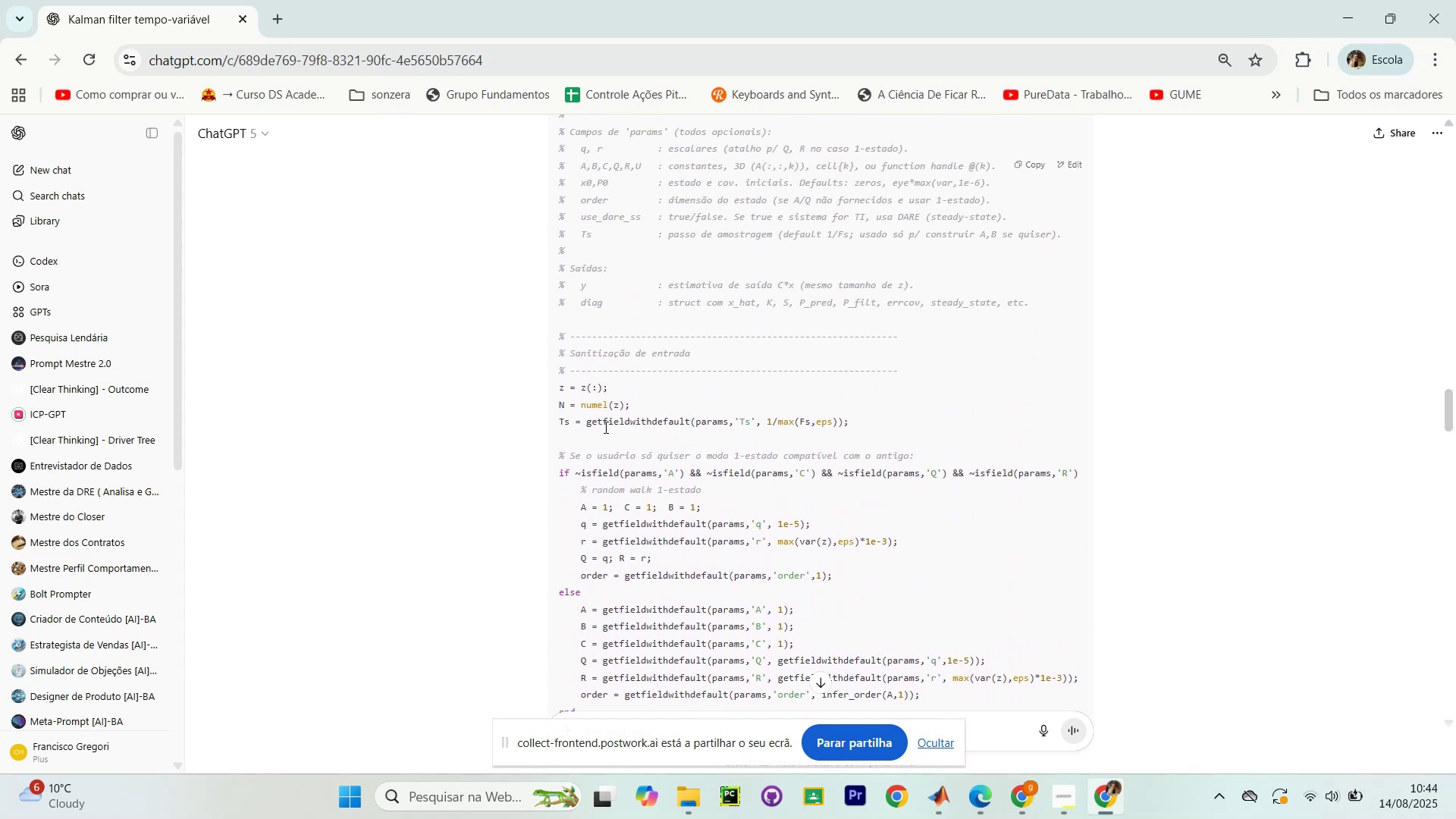 
scroll: coordinate [603, 430], scroll_direction: up, amount: 5.0
 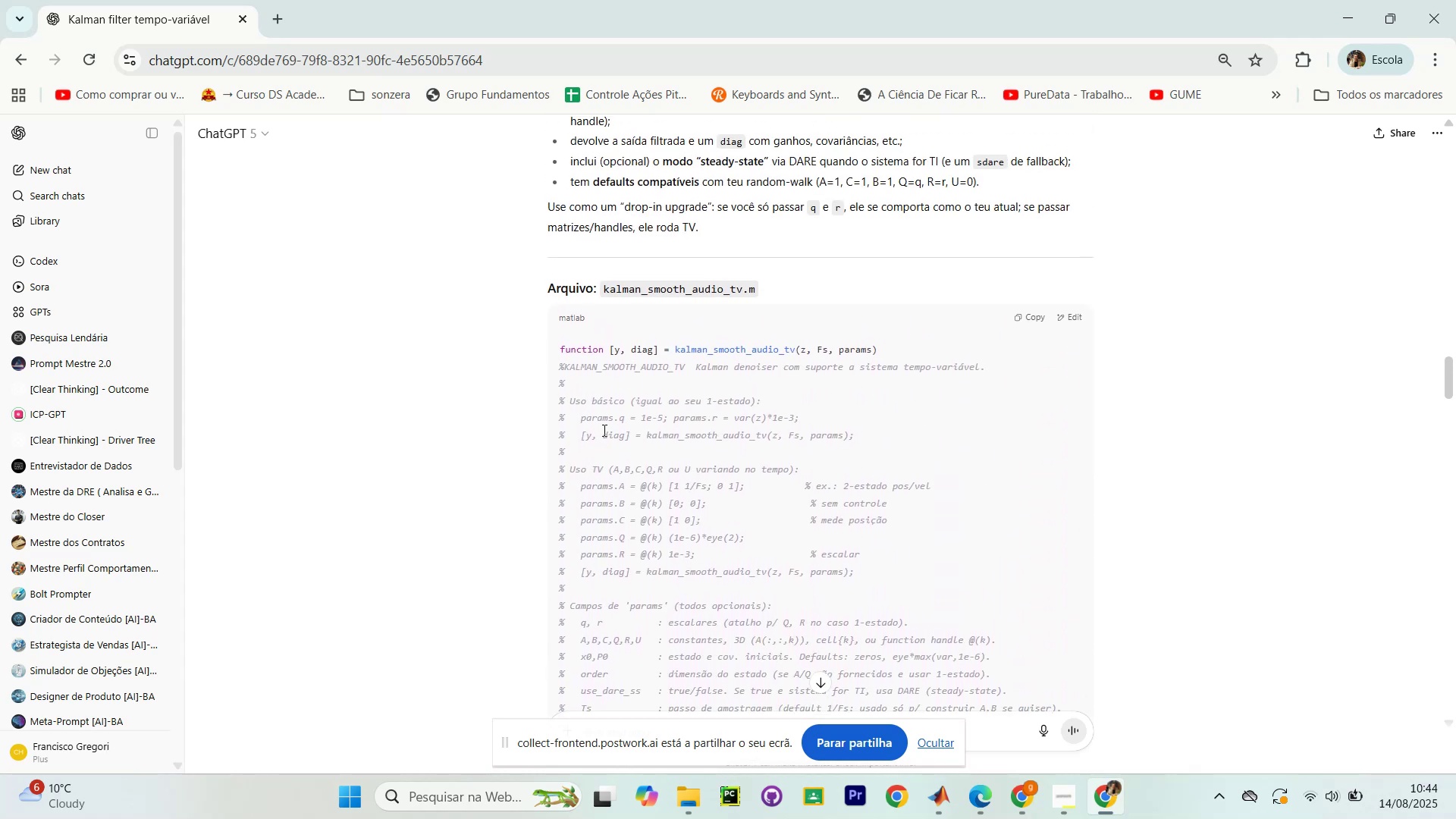 
scroll: coordinate [808, 274], scroll_direction: down, amount: 30.0
 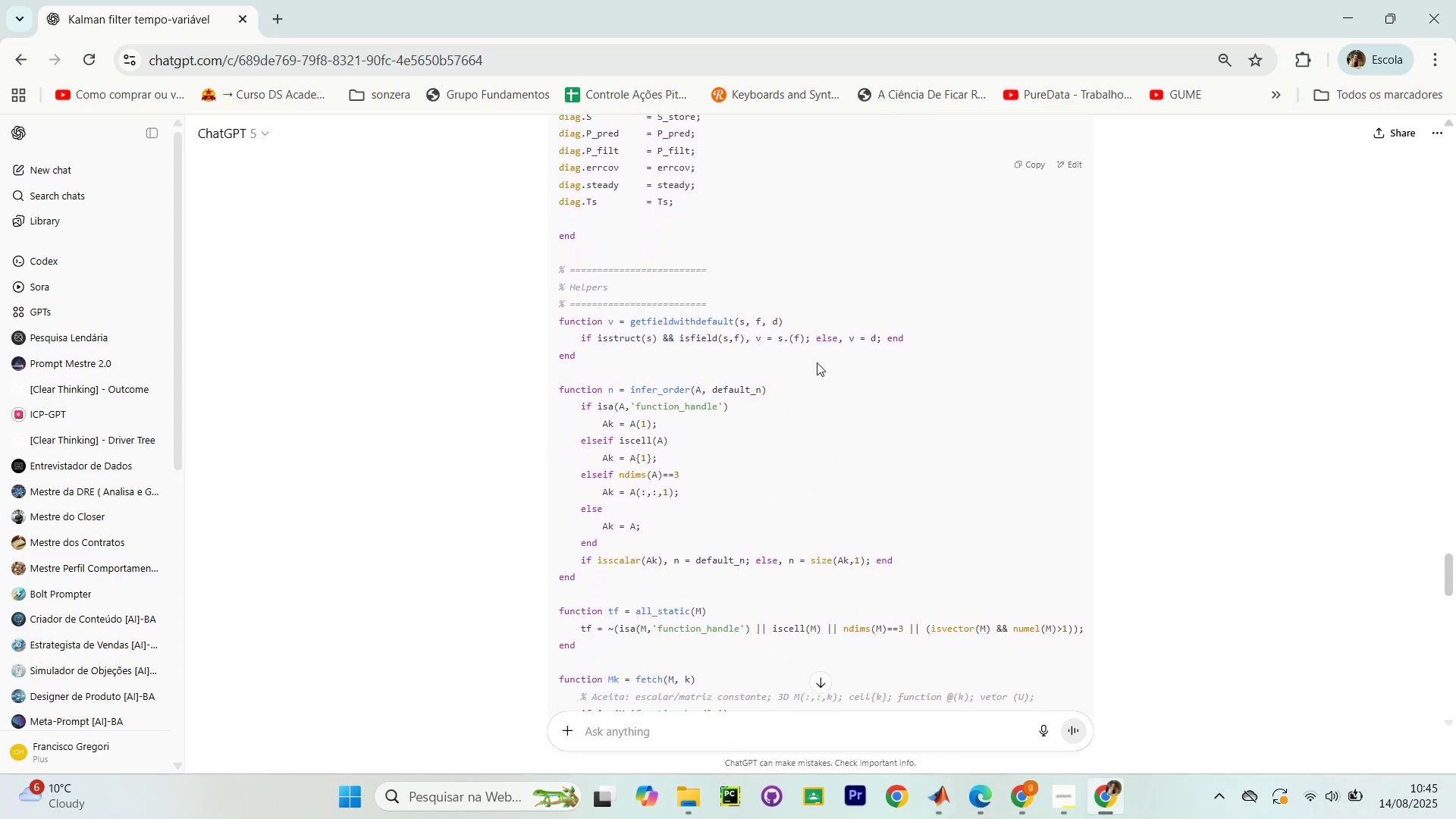 
scroll: coordinate [858, 349], scroll_direction: down, amount: 12.0
 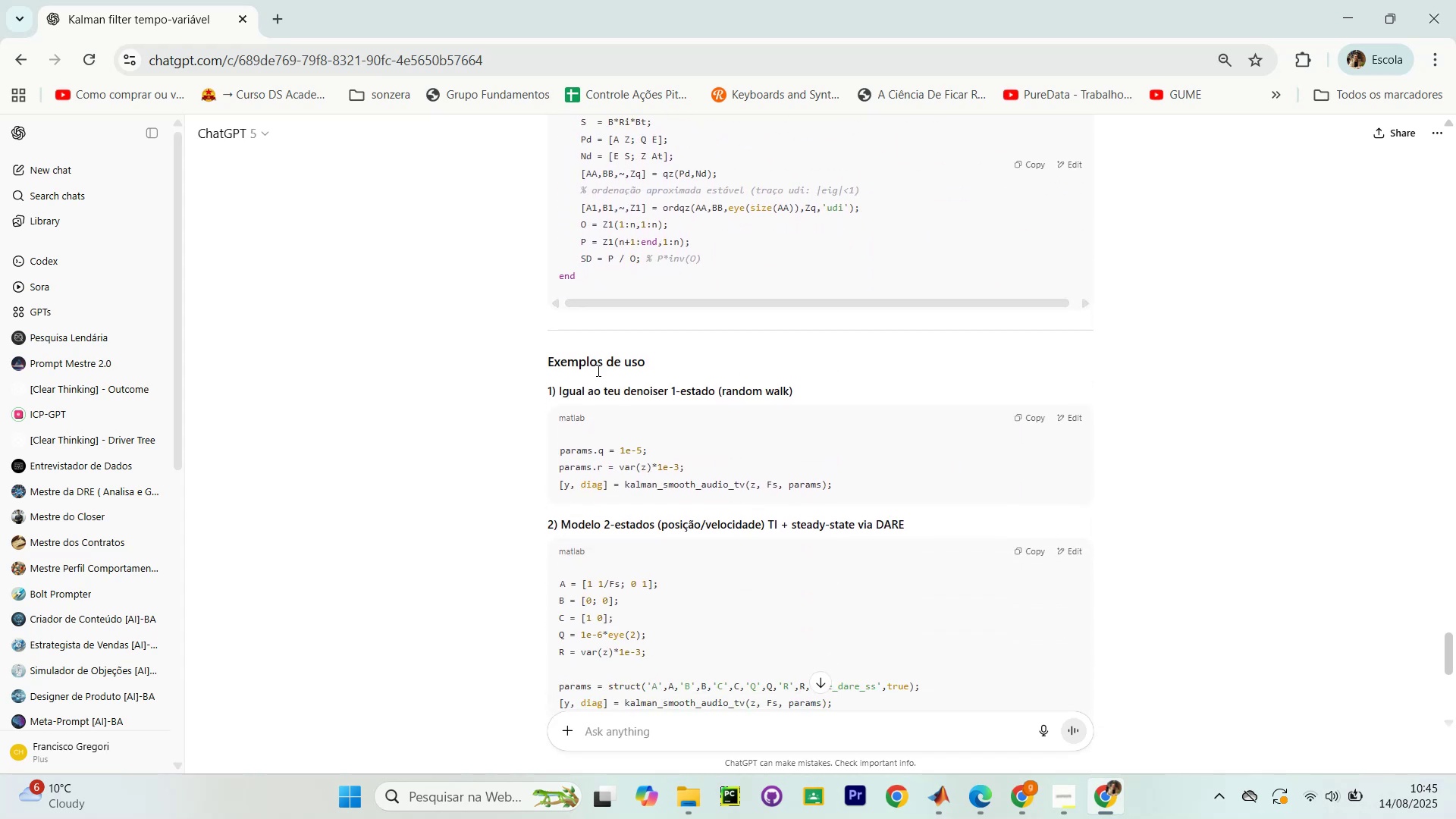 
left_click_drag(start_coordinate=[592, 398], to_coordinate=[699, 406])
 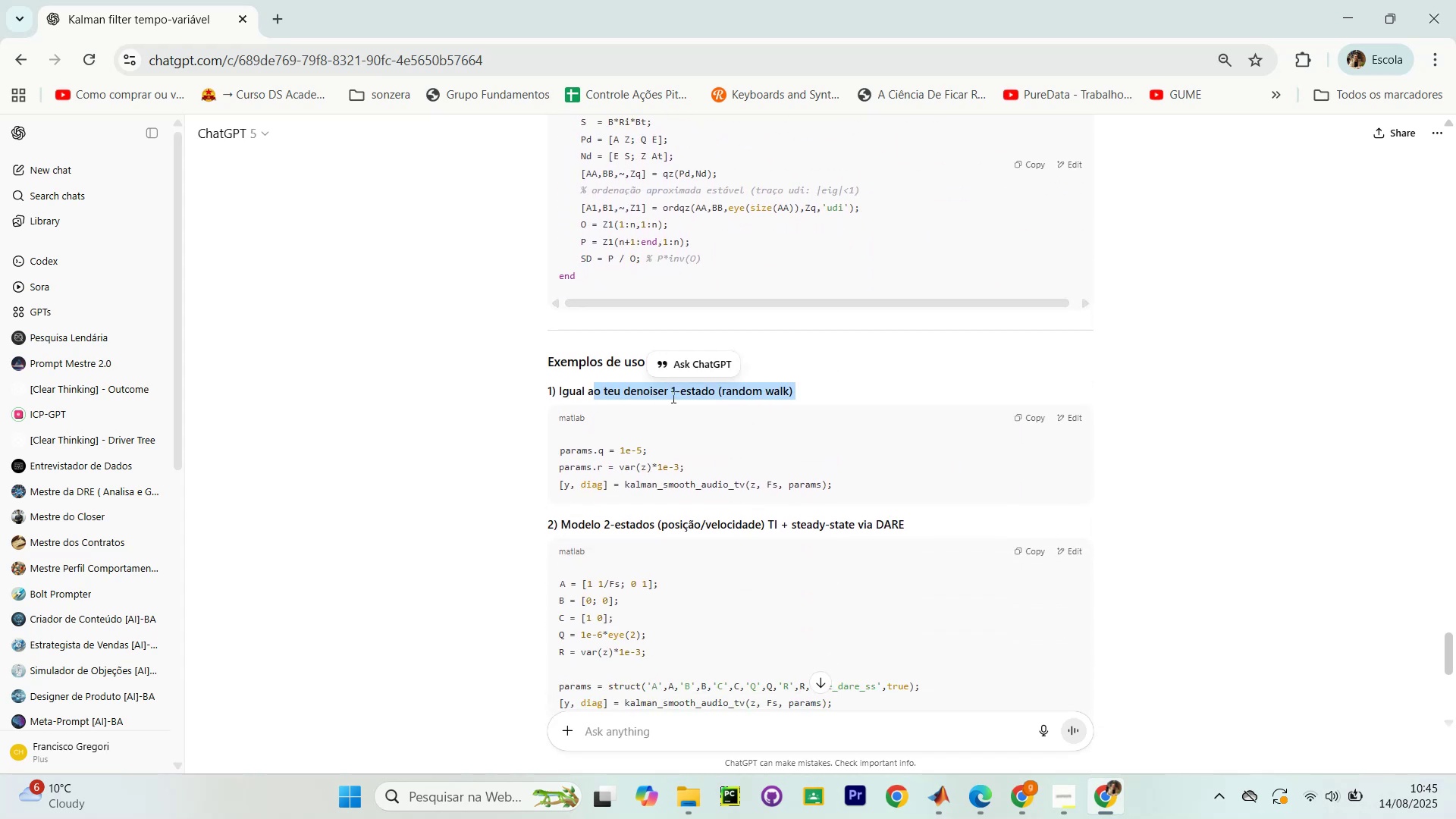 
left_click([497, 416])
 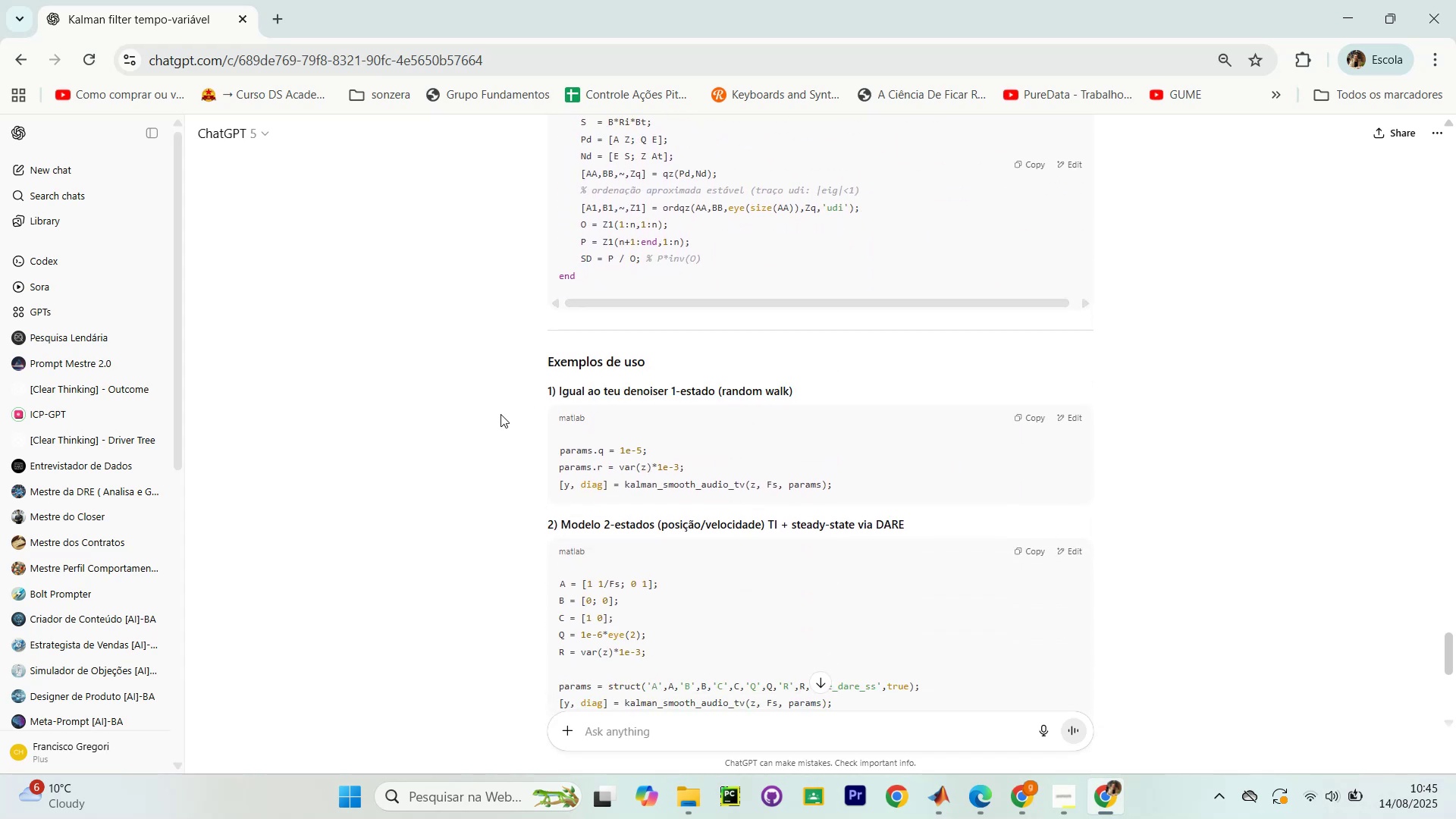 
scroll: coordinate [497, 363], scroll_direction: down, amount: 2.0
 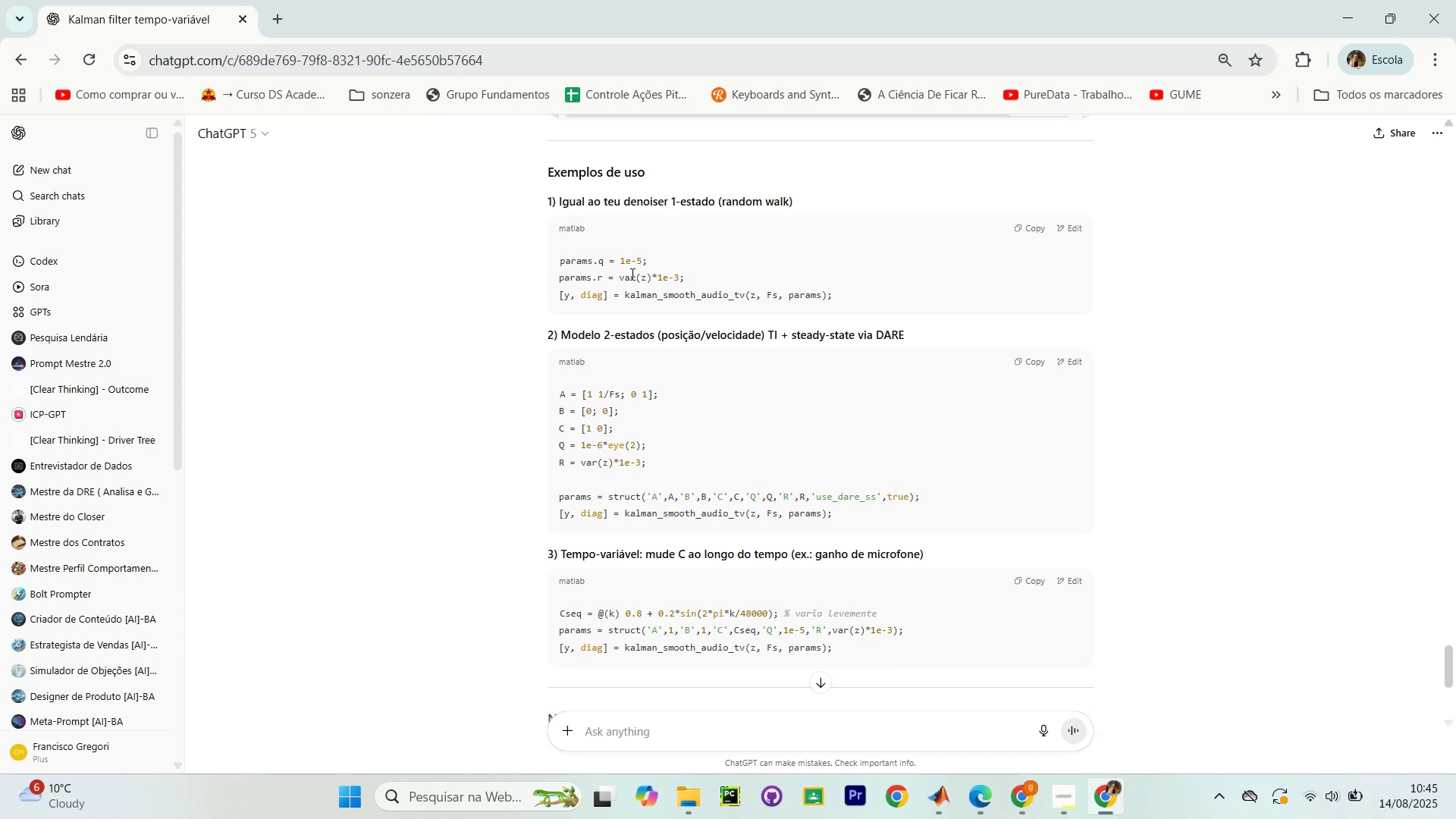 
wait(12.21)
 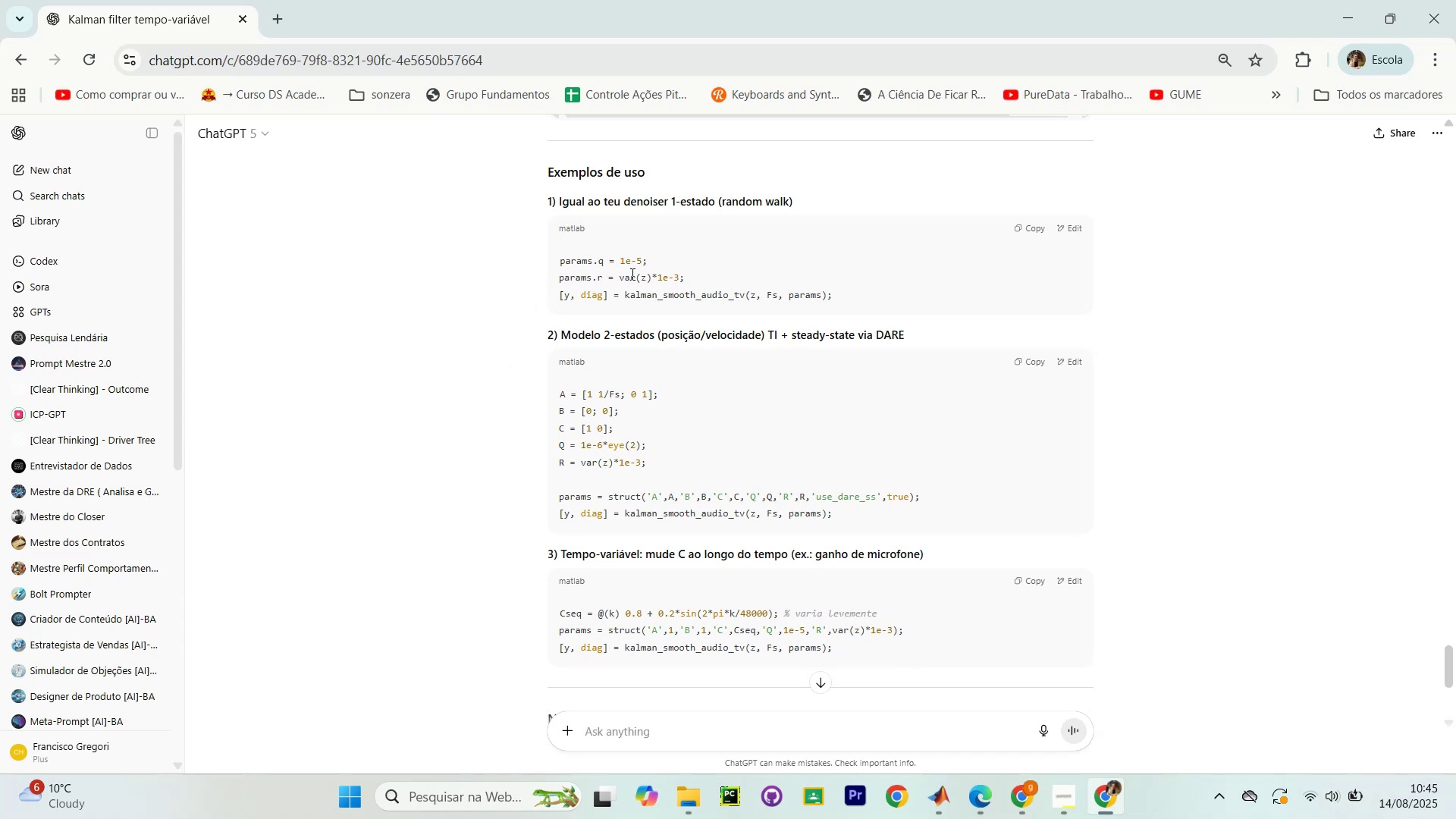 
scroll: coordinate [485, 278], scroll_direction: down, amount: 1.0
 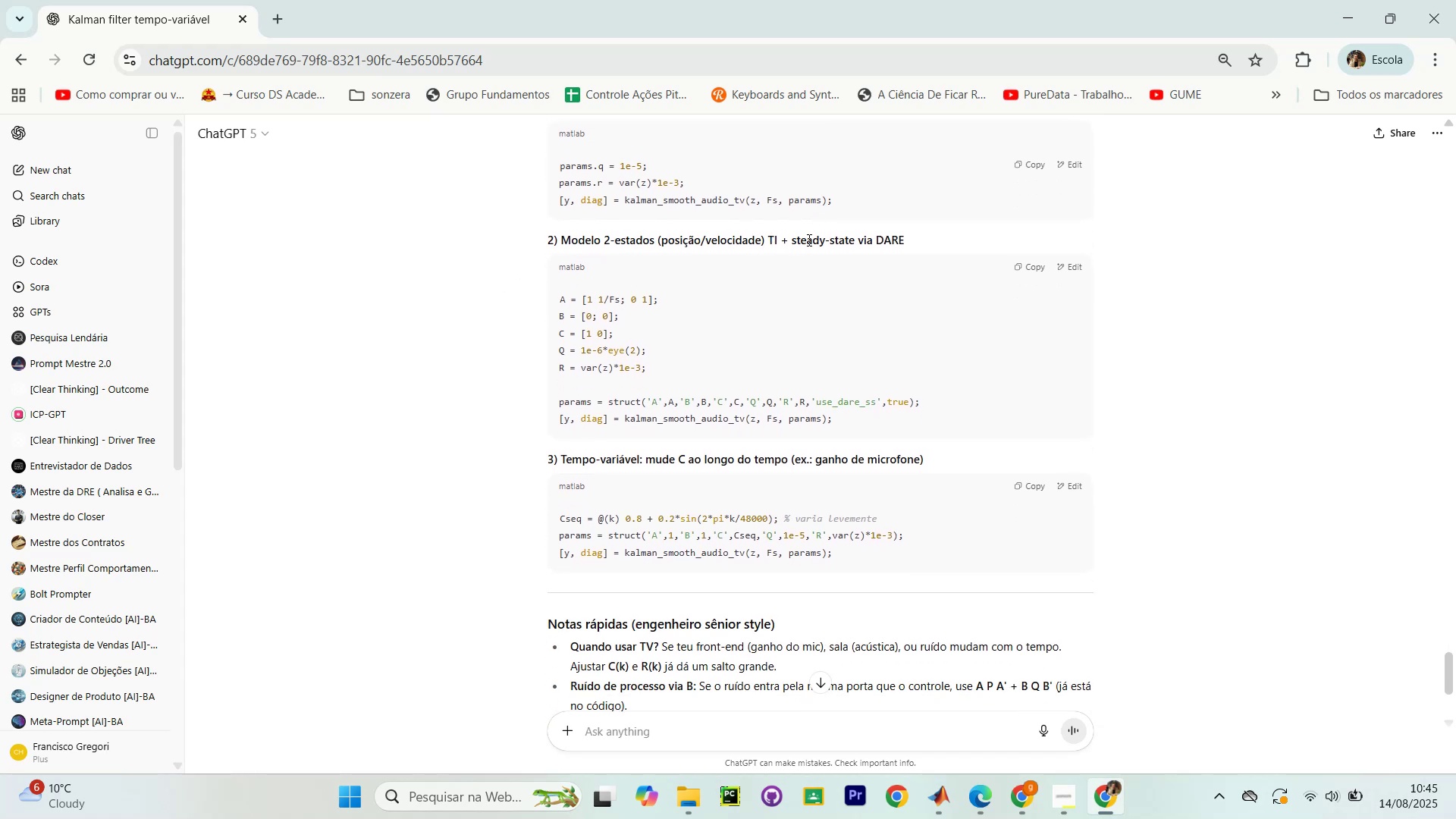 
wait(5.43)
 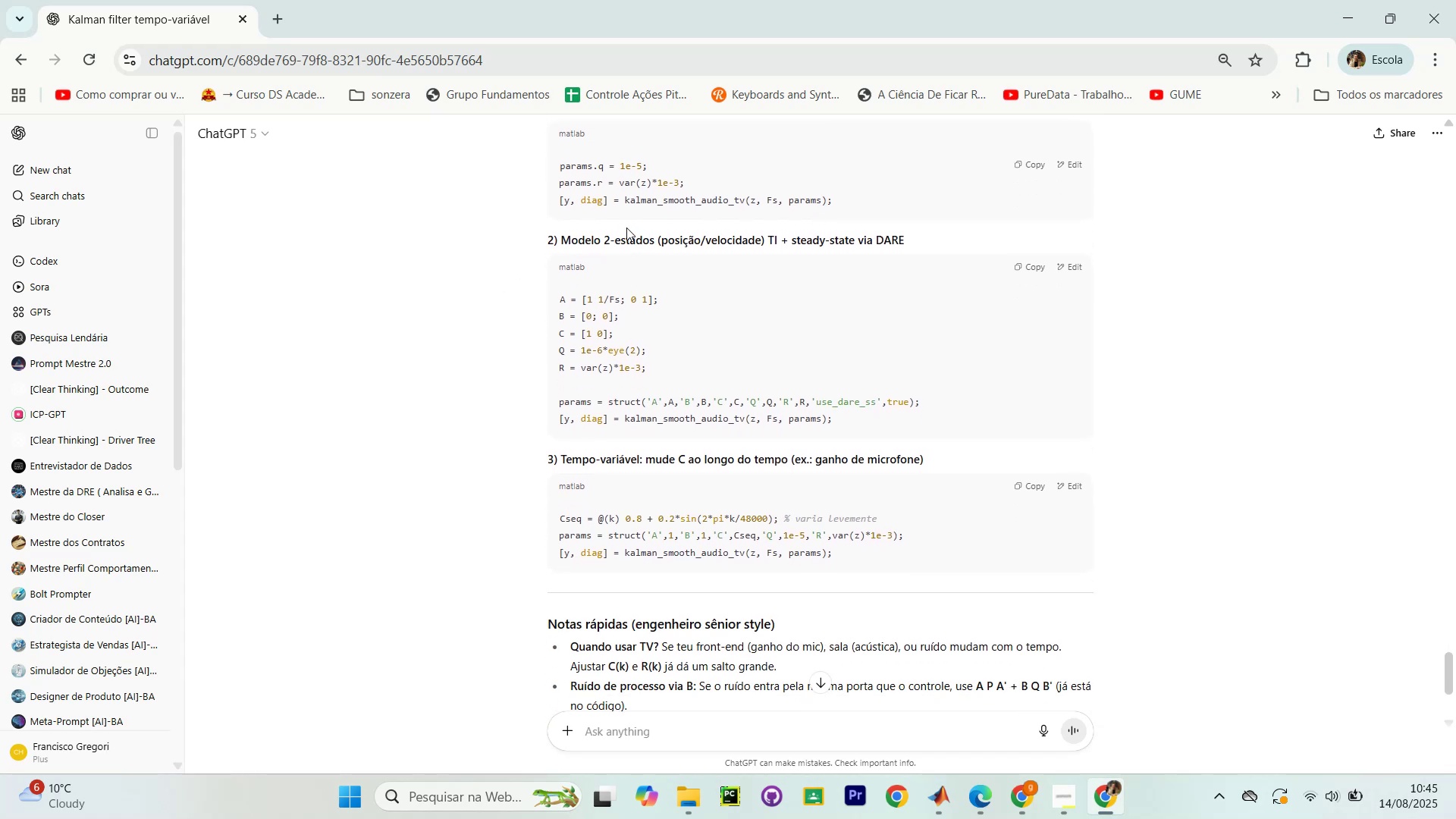 
scroll: coordinate [513, 280], scroll_direction: up, amount: 1.0
 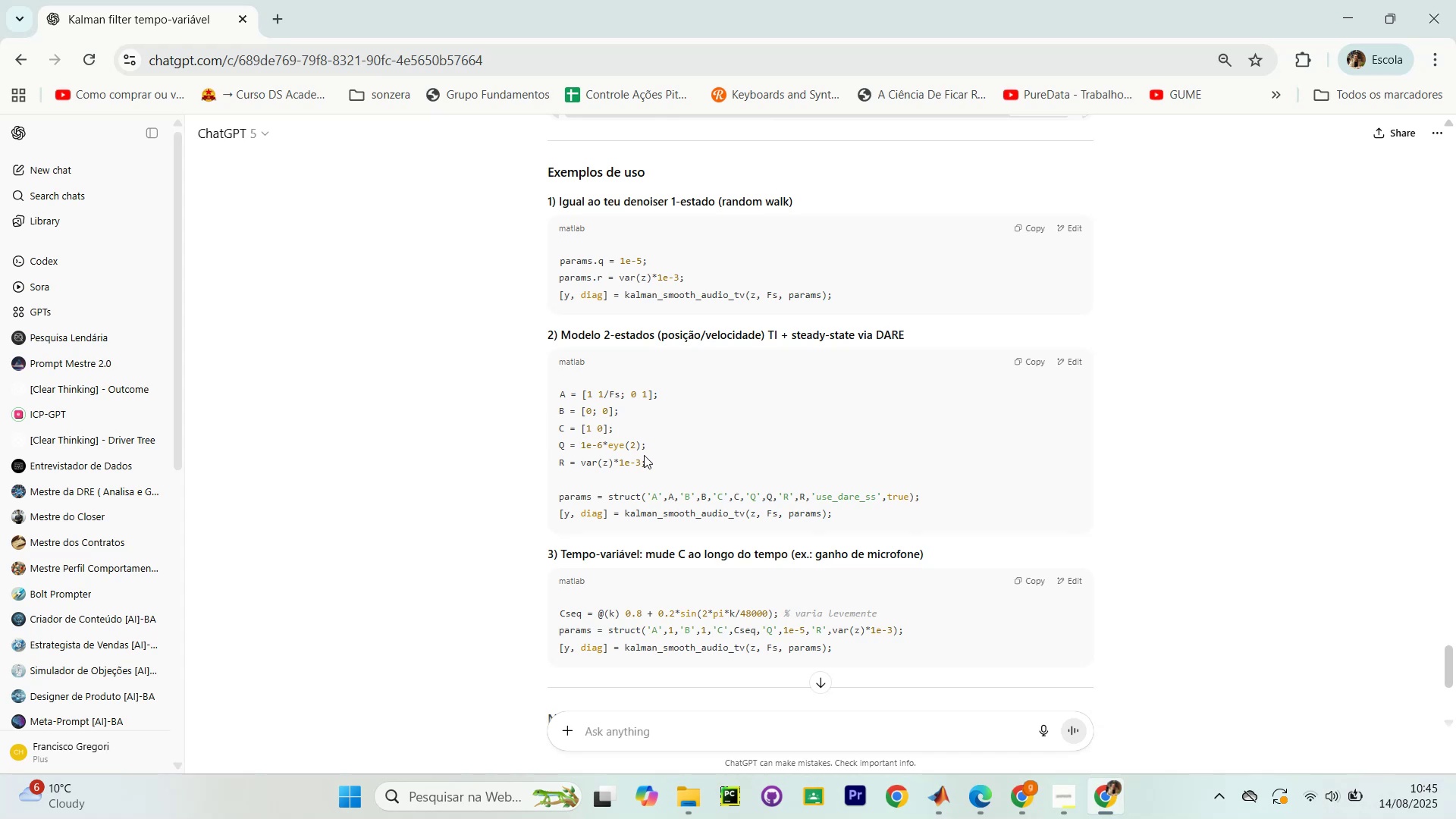 
wait(10.72)
 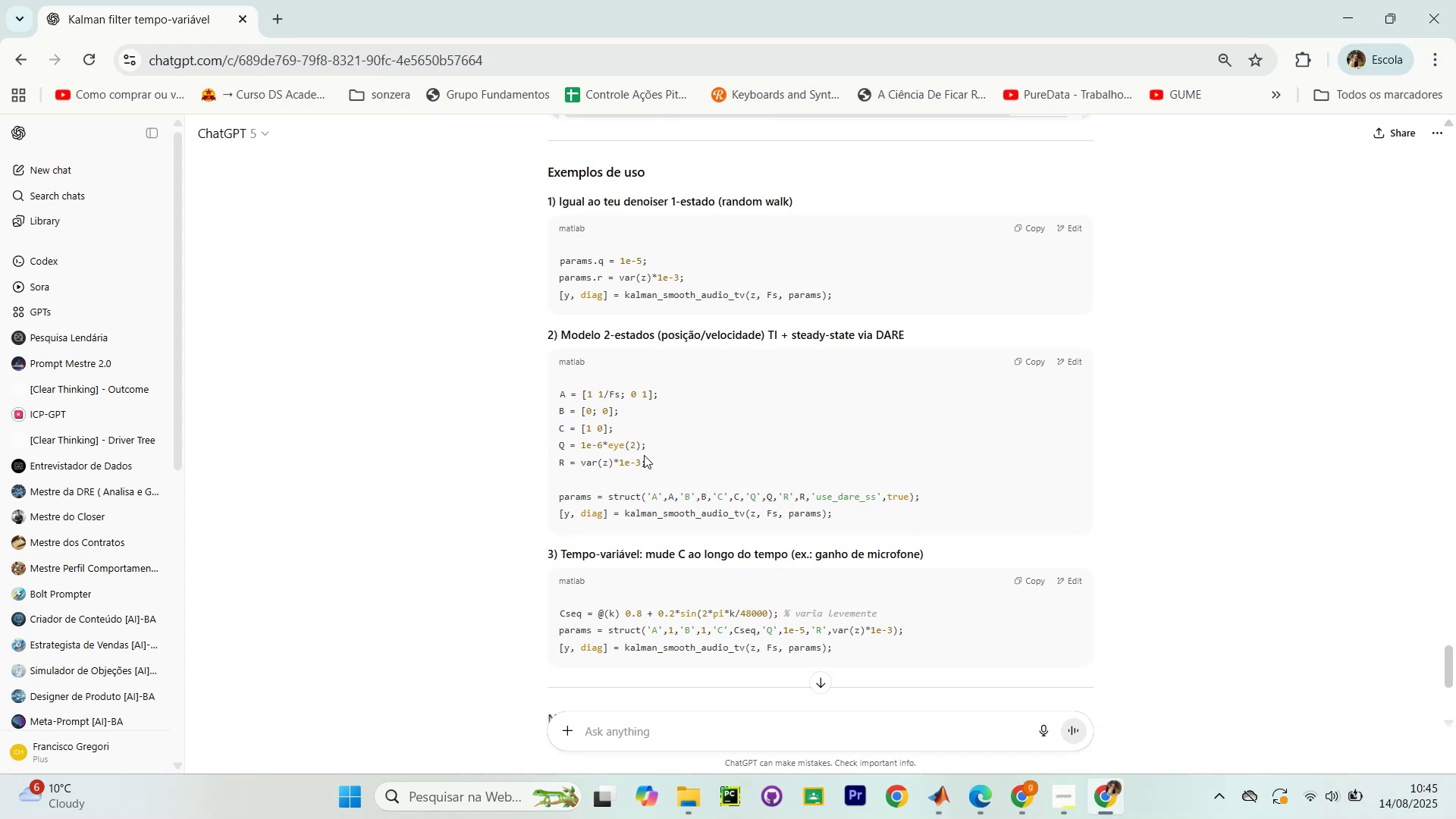 
scroll: coordinate [584, 489], scroll_direction: down, amount: 1.0
 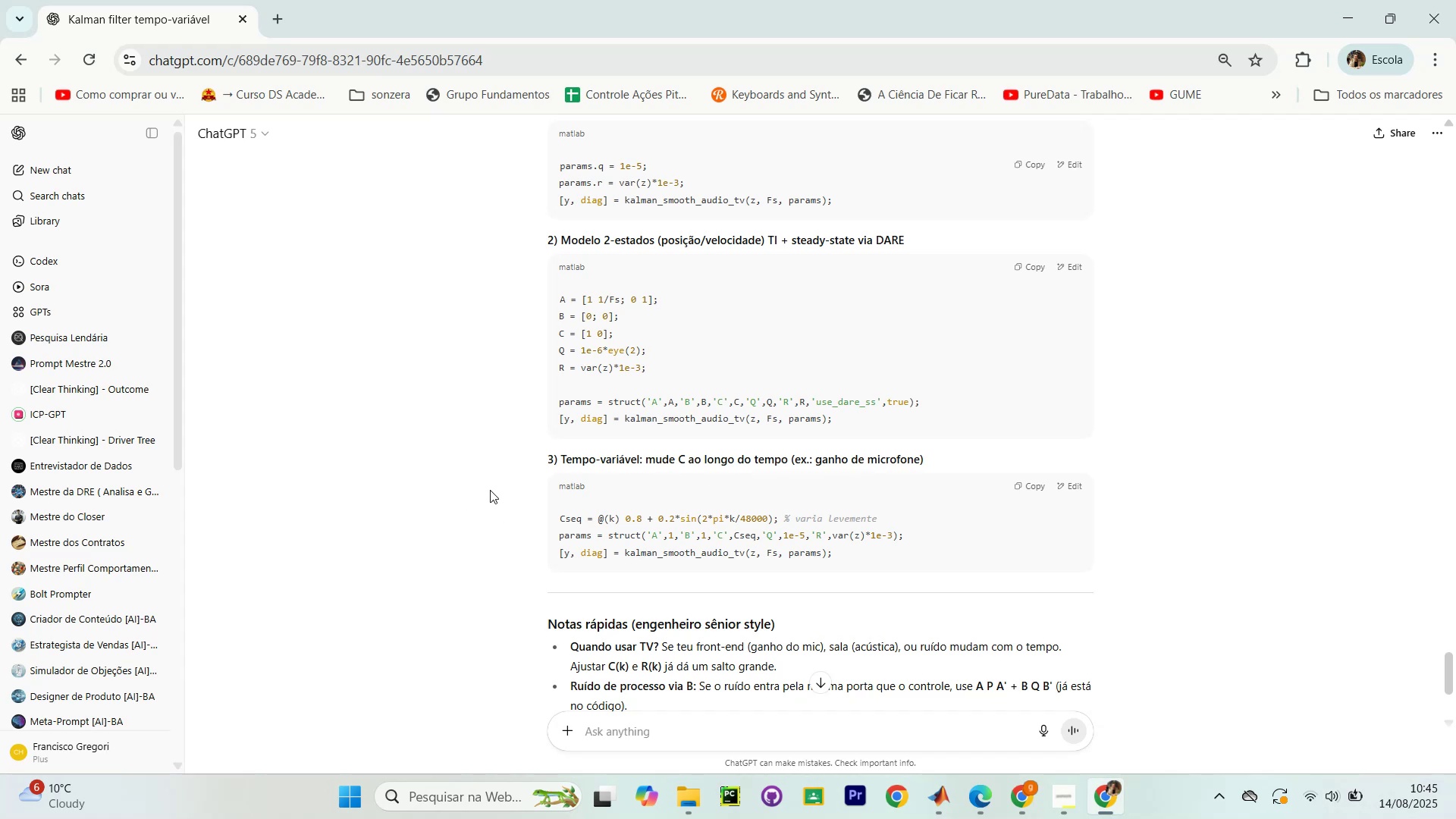 
wait(5.88)
 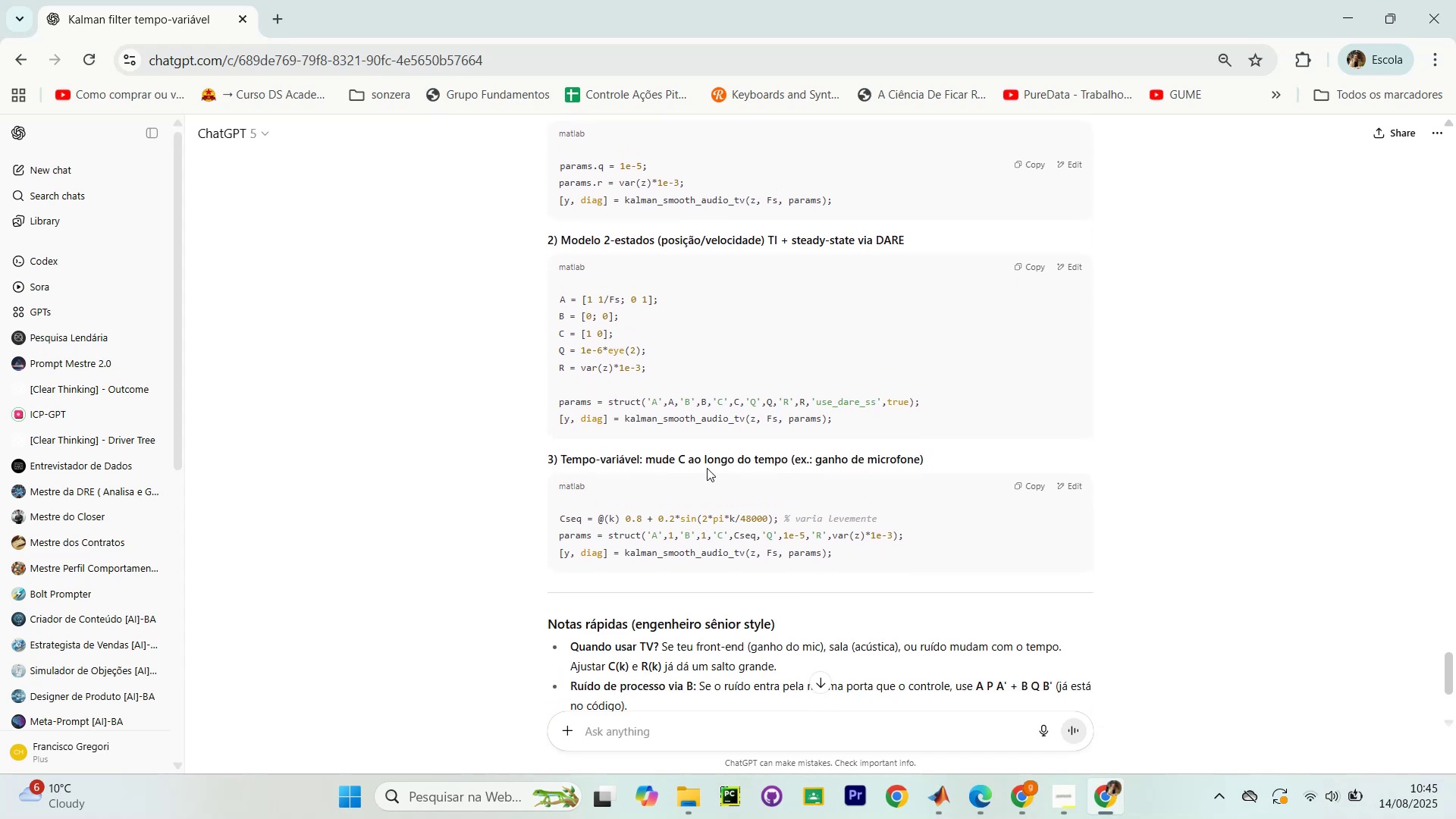 
scroll: coordinate [480, 494], scroll_direction: down, amount: 2.0
 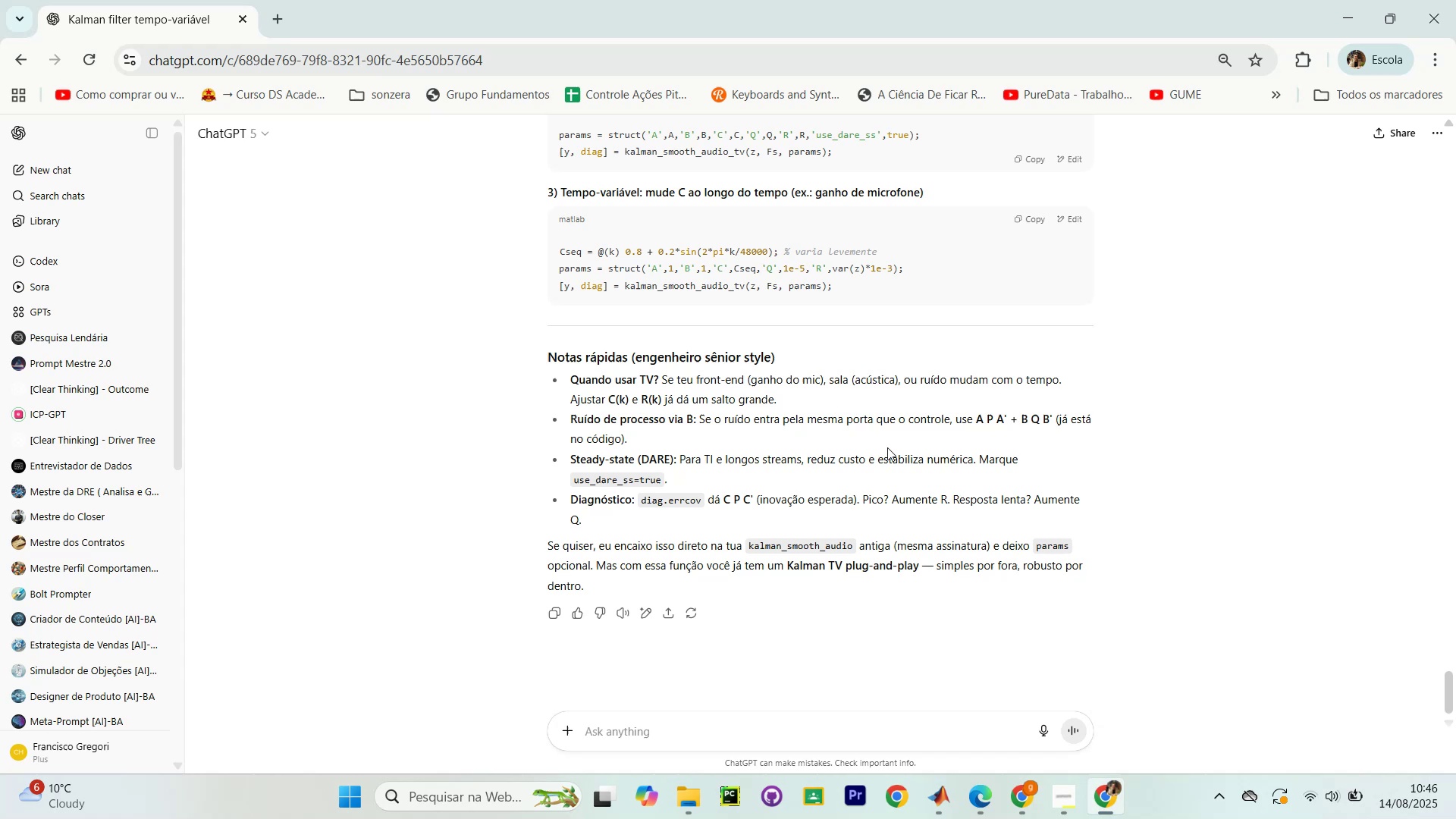 
wait(19.87)
 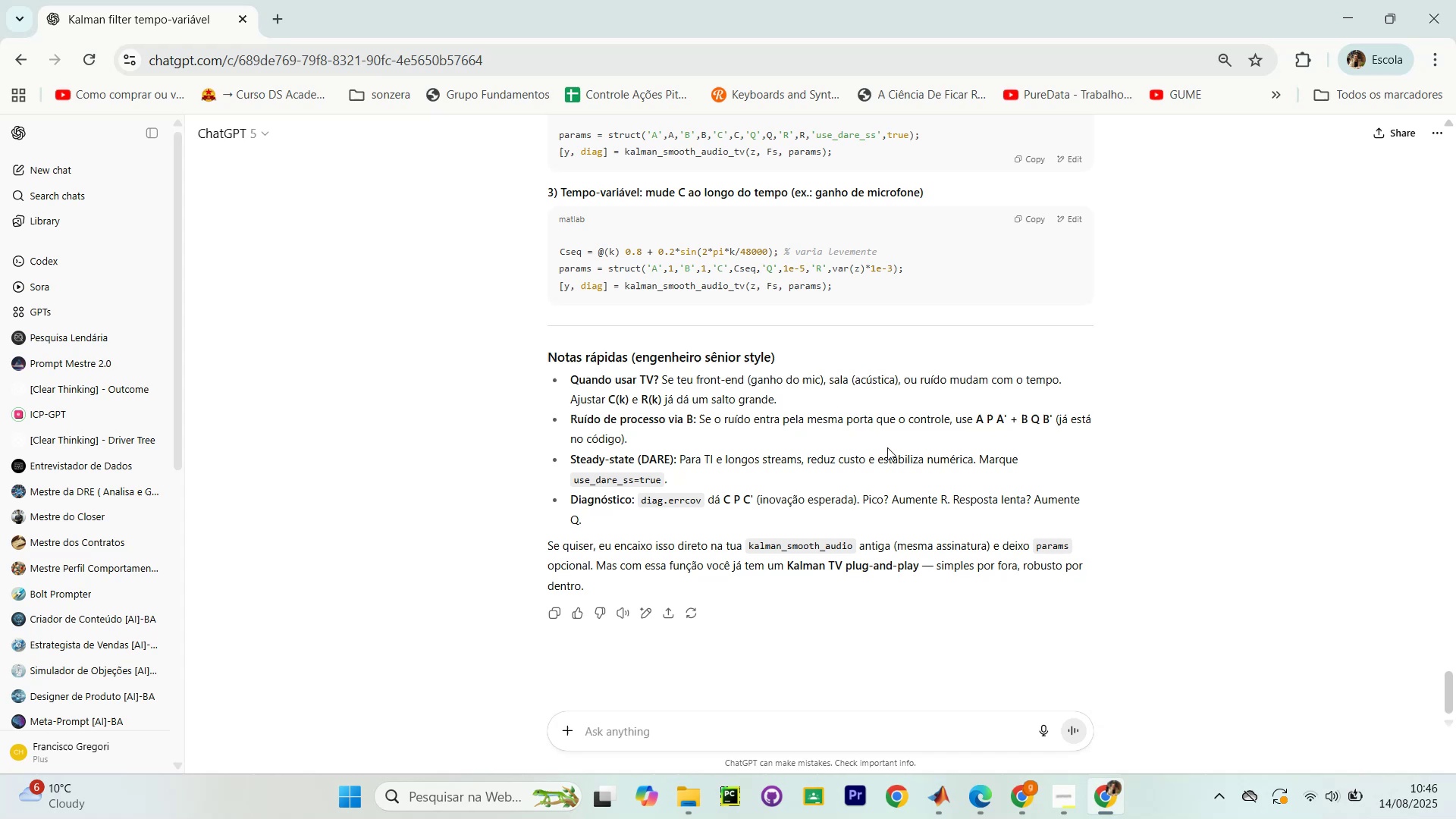 
scroll: coordinate [1210, 484], scroll_direction: down, amount: 5.0
 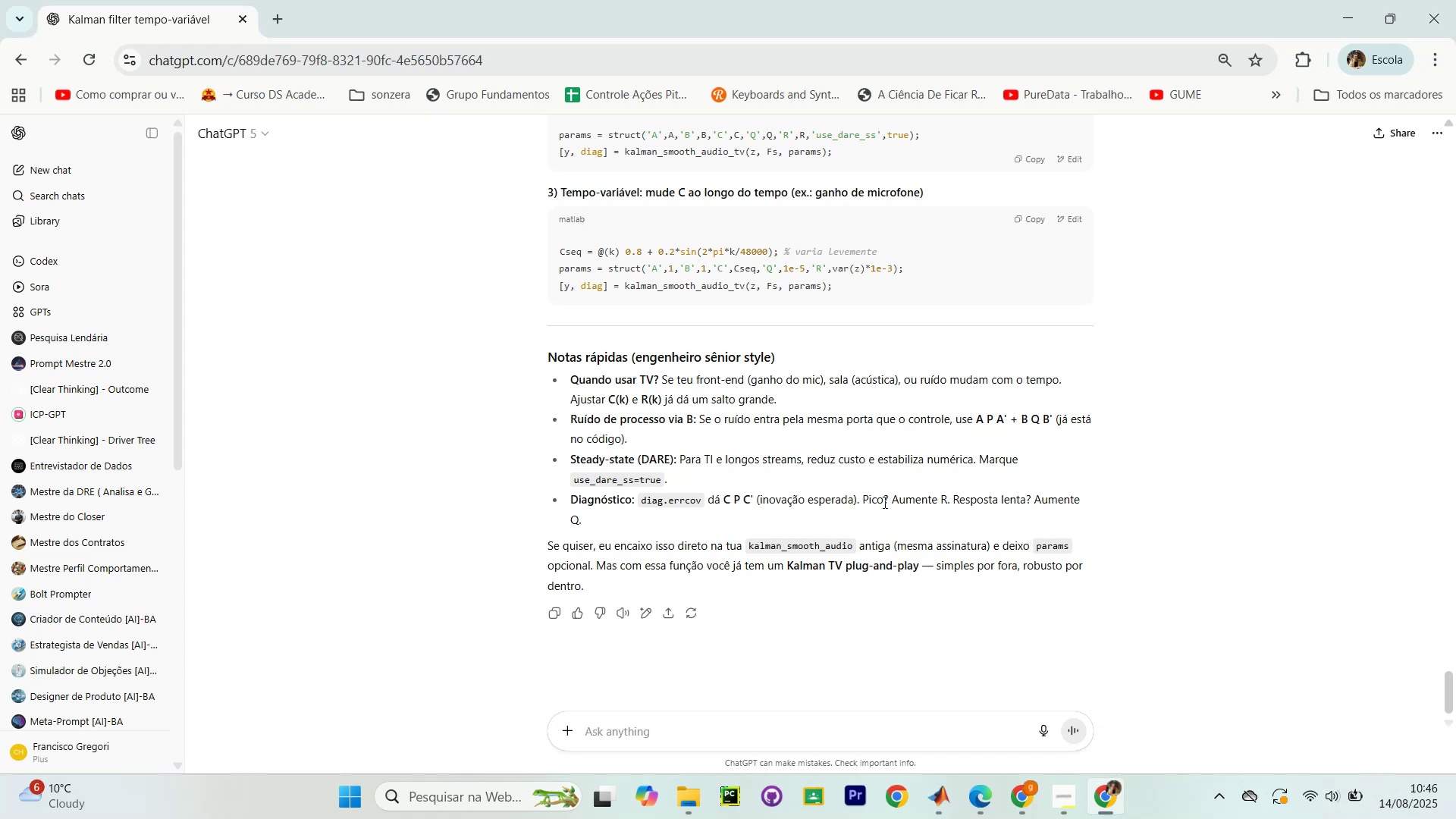 
scroll: coordinate [1076, 431], scroll_direction: up, amount: 47.0
 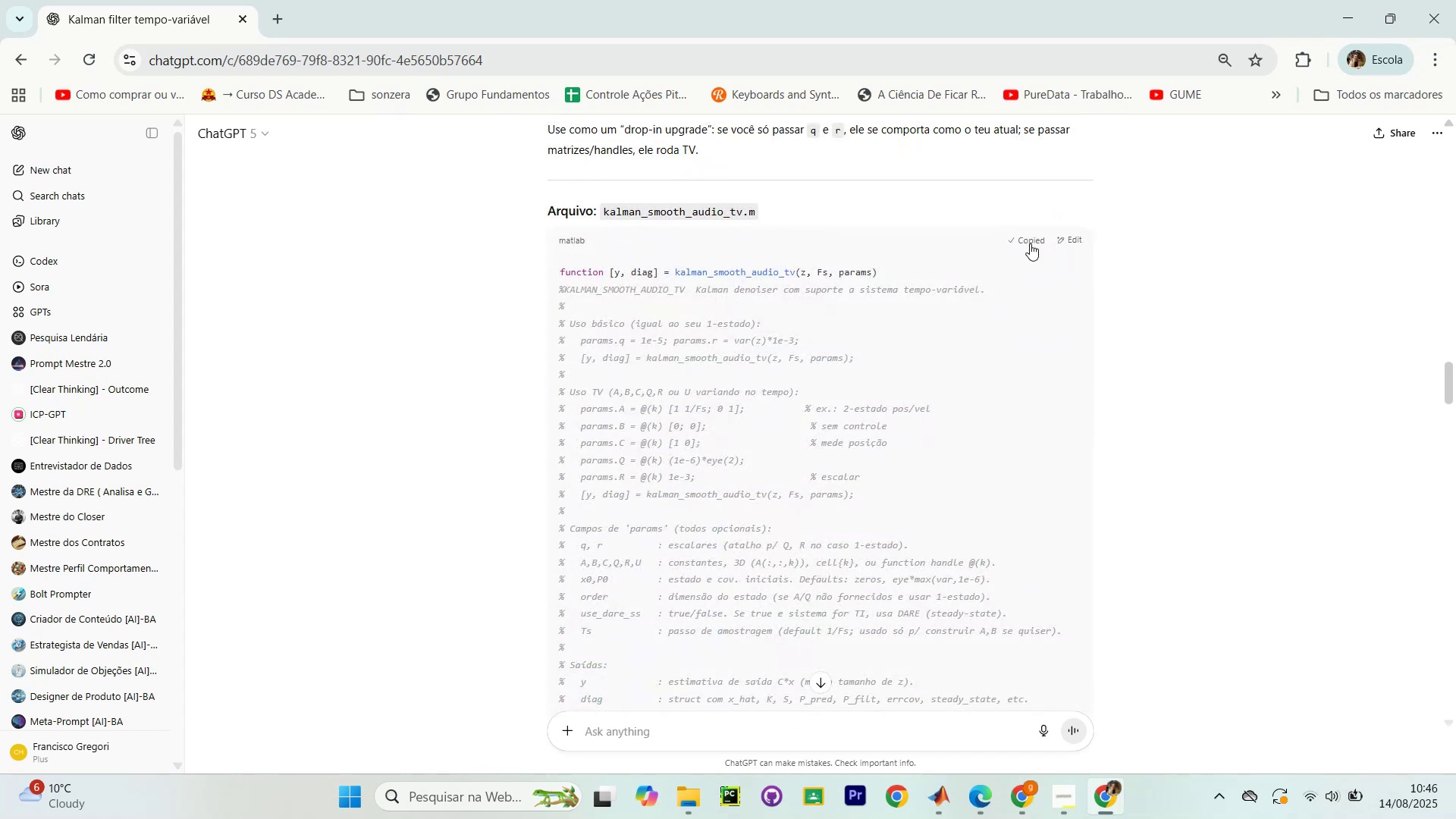 
scroll: coordinate [1100, 614], scroll_direction: down, amount: 2.0
 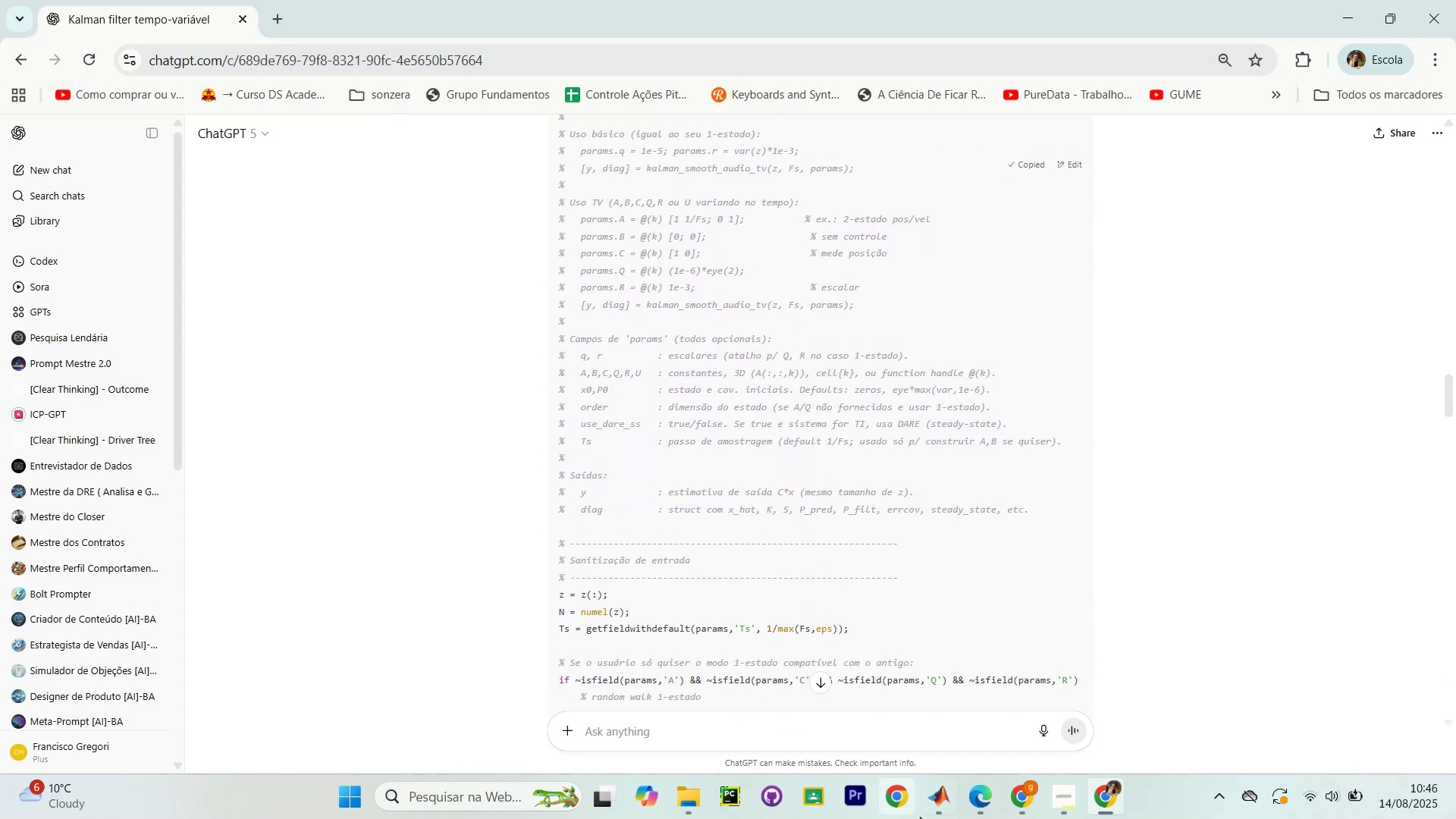 
left_click([932, 805])
 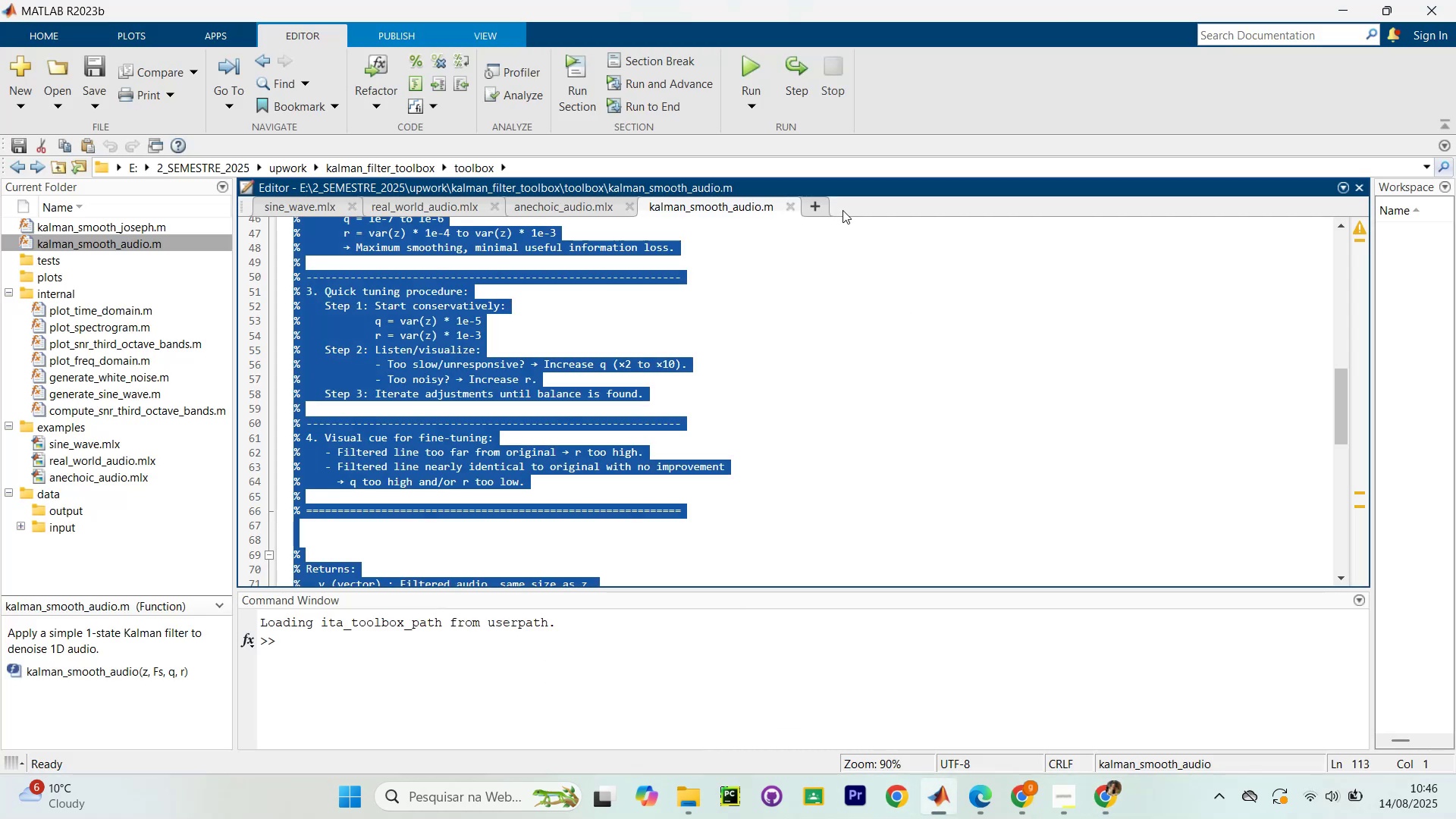 
left_click([824, 206])
 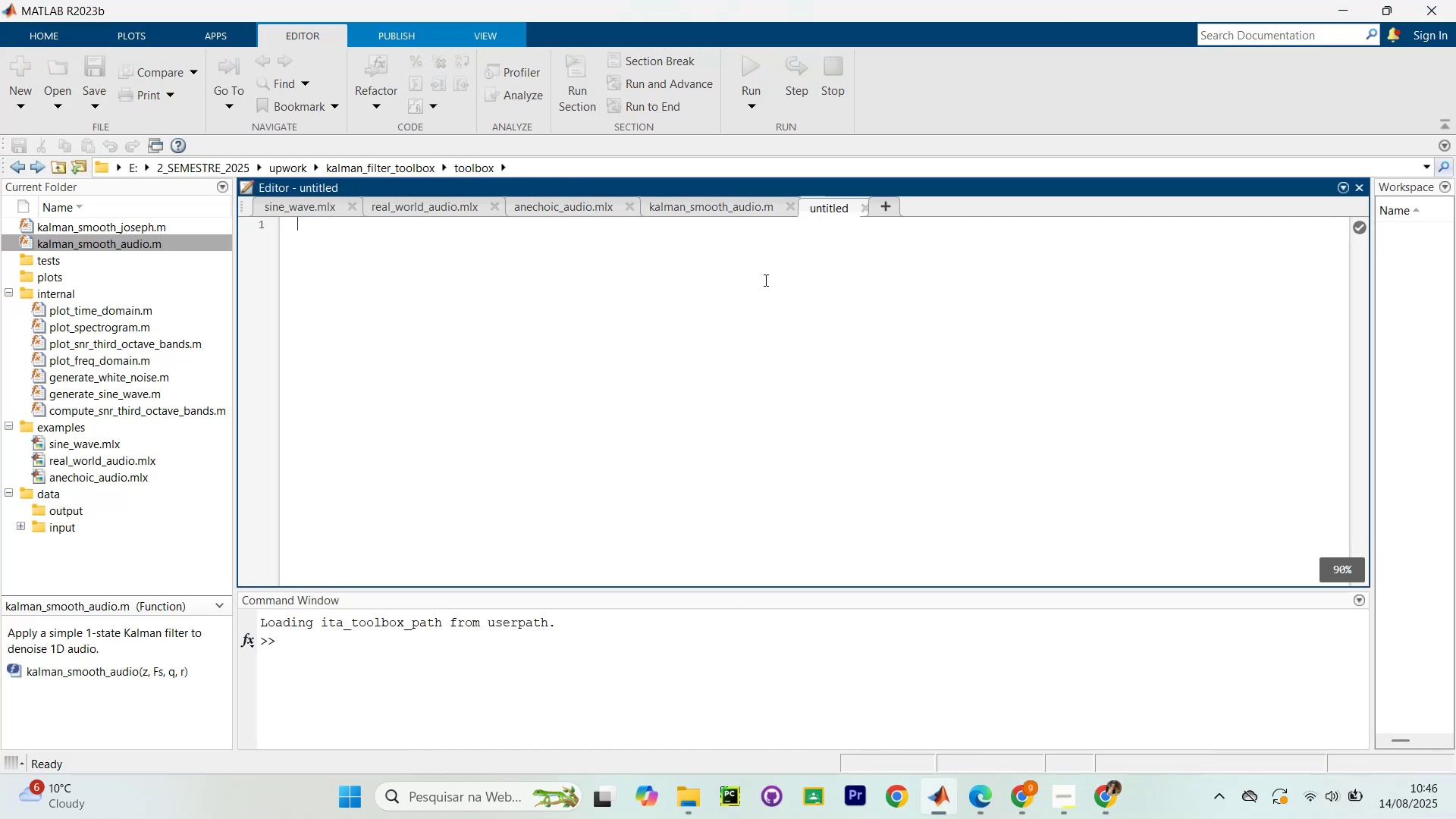 
left_click([764, 280])
 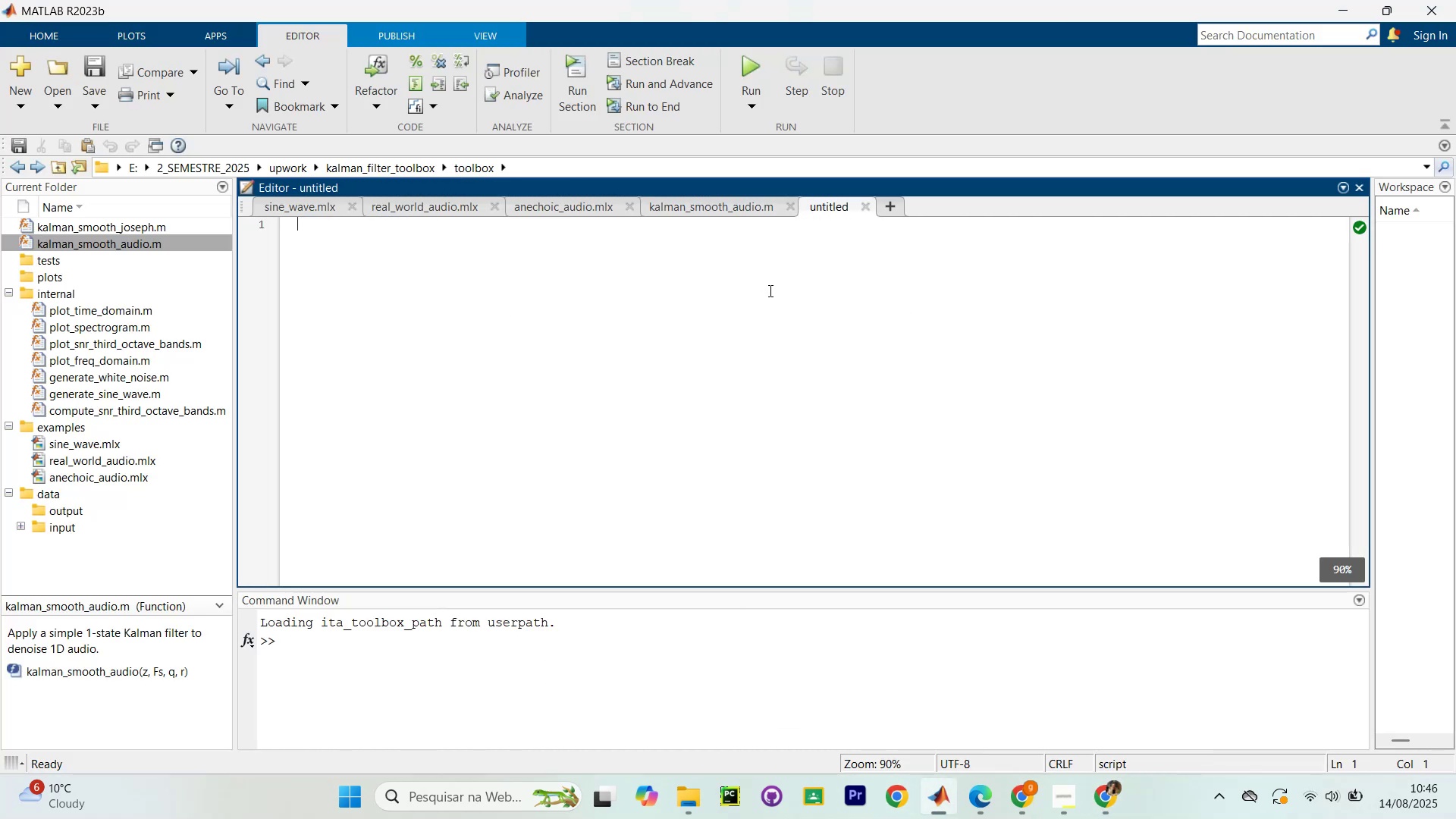 
key(Control+V)
 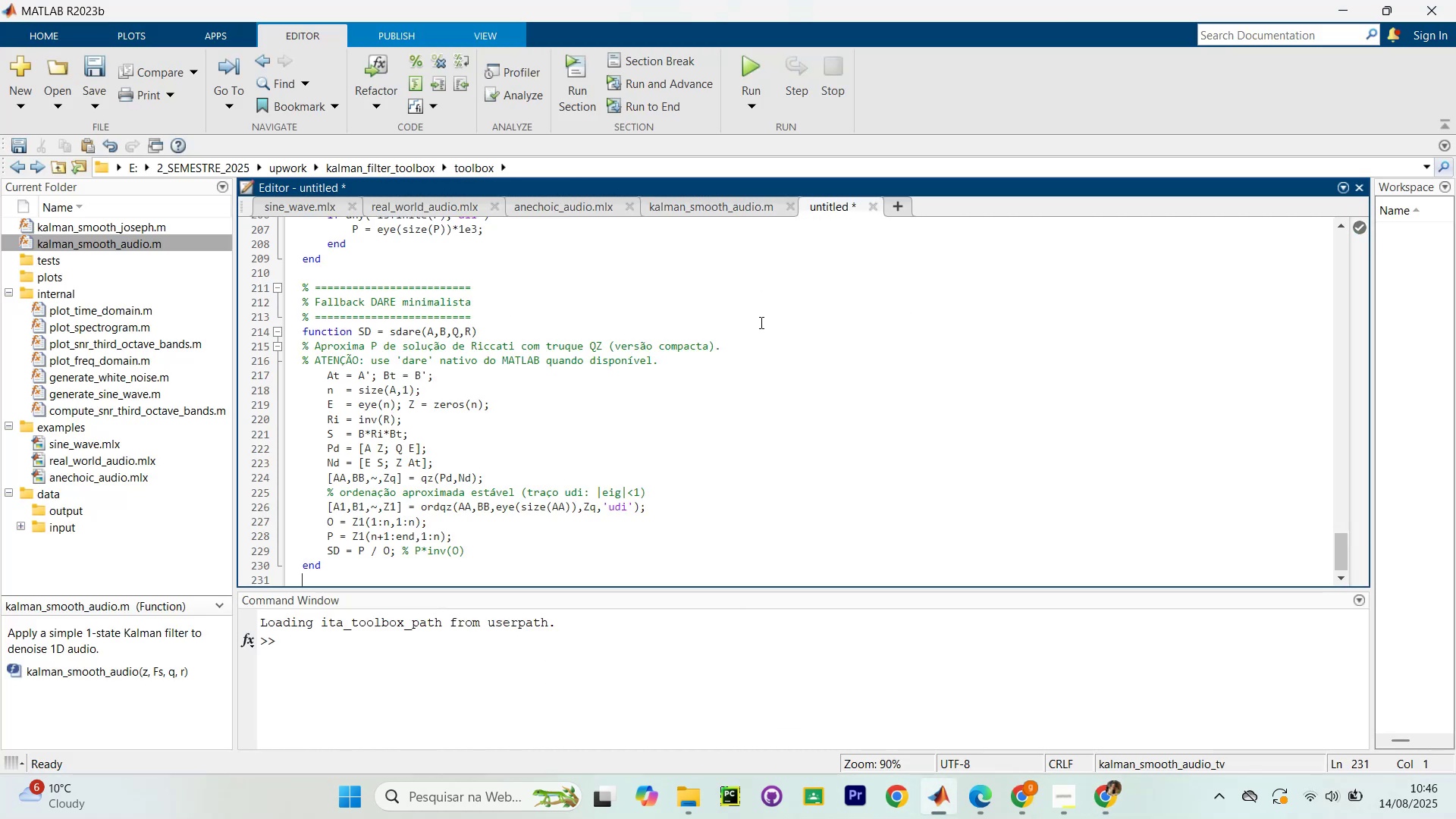 
scroll: coordinate [750, 264], scroll_direction: up, amount: 51.0
 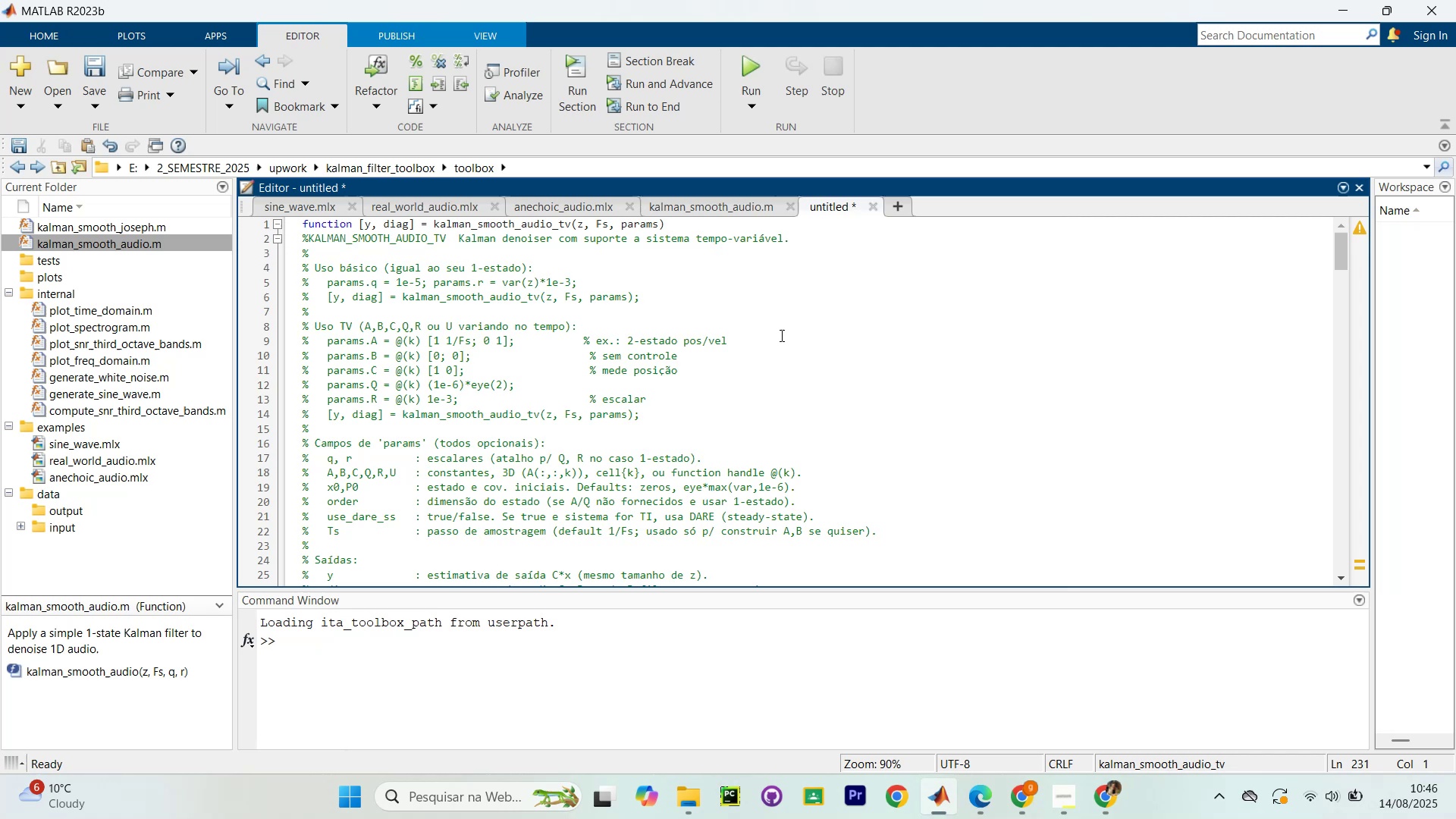 
left_click([780, 335])
 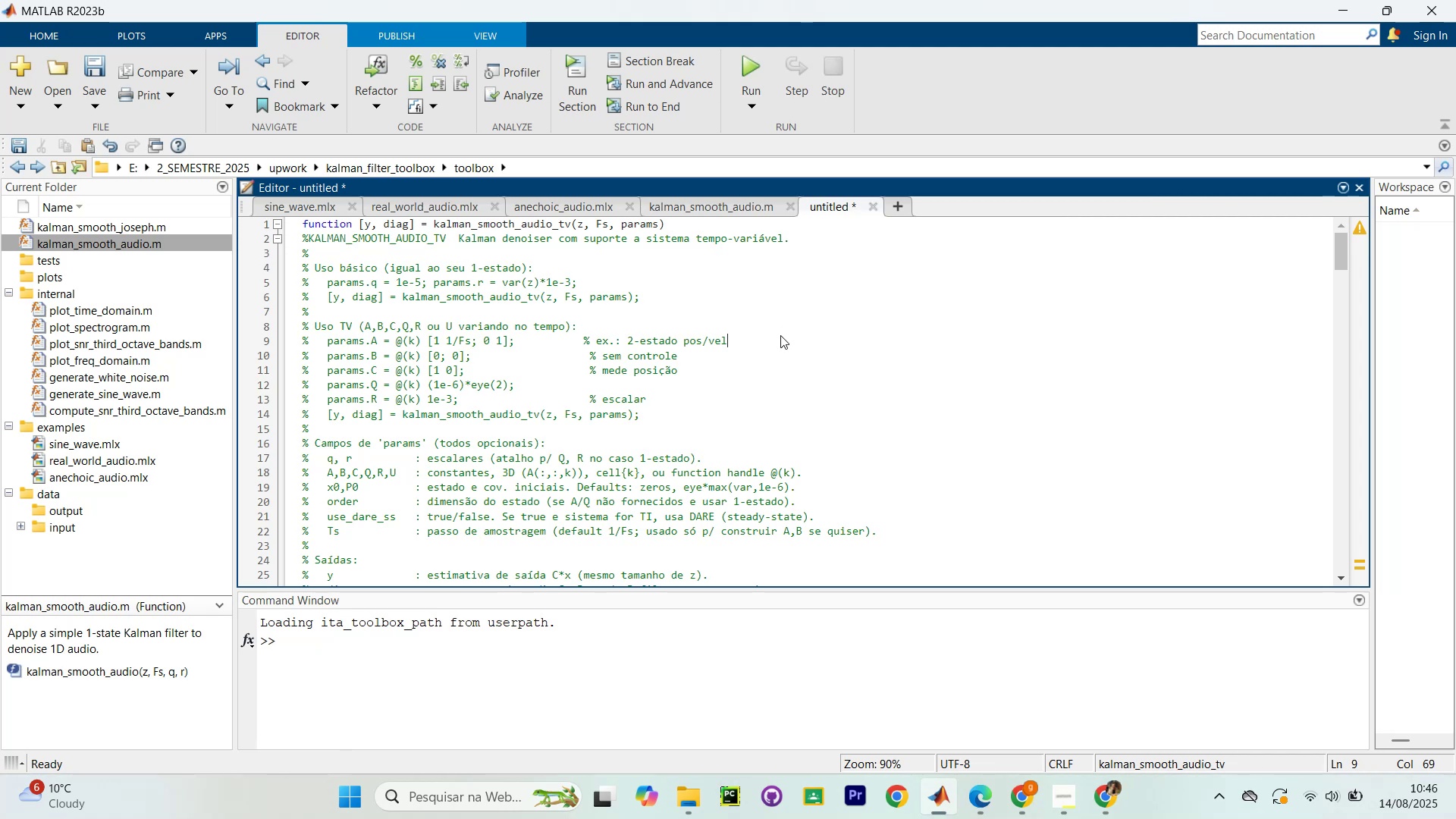 
hold_key(key=ControlLeft, duration=1.53)
 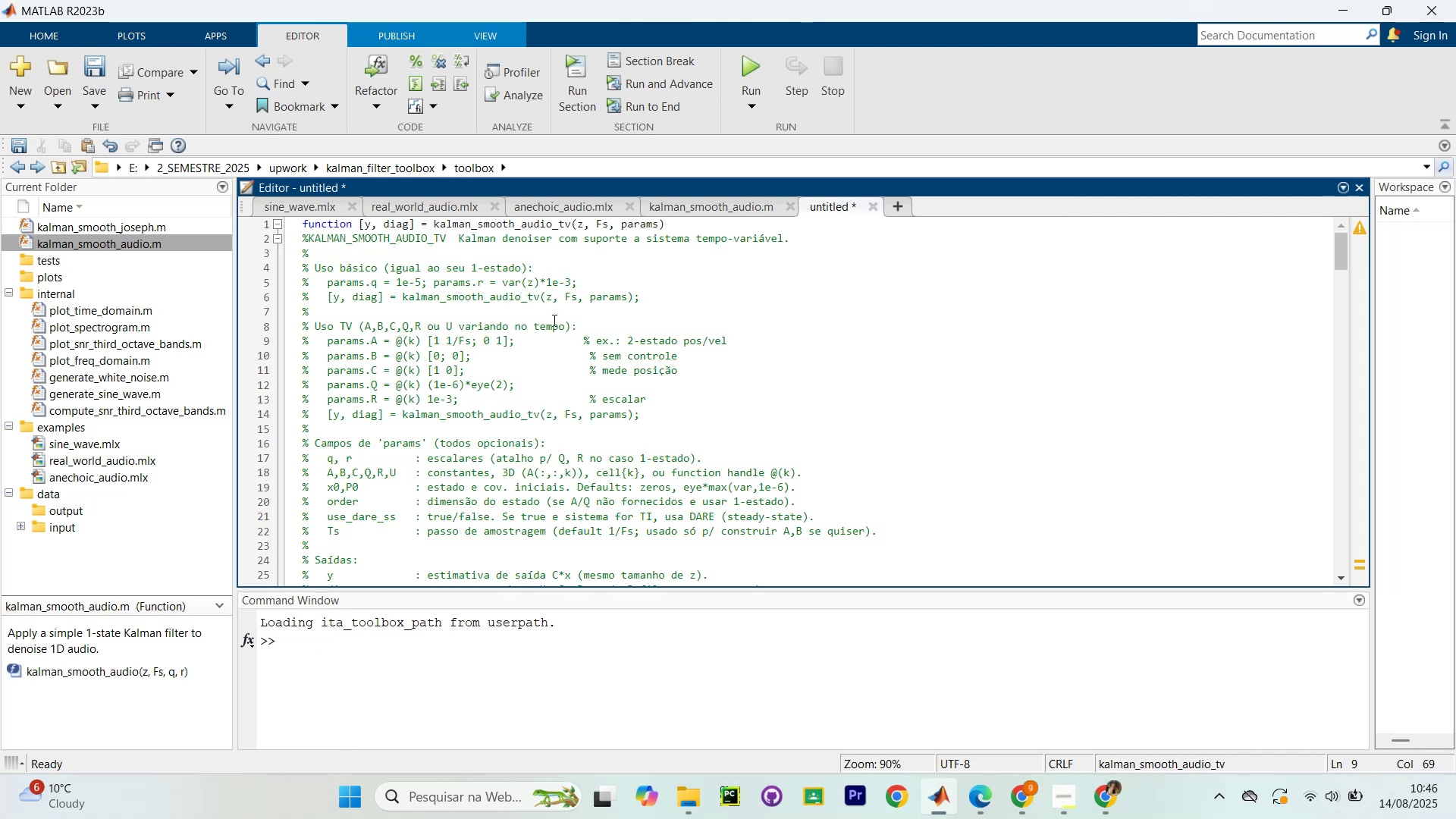 
hold_key(key=ControlLeft, duration=0.69)
 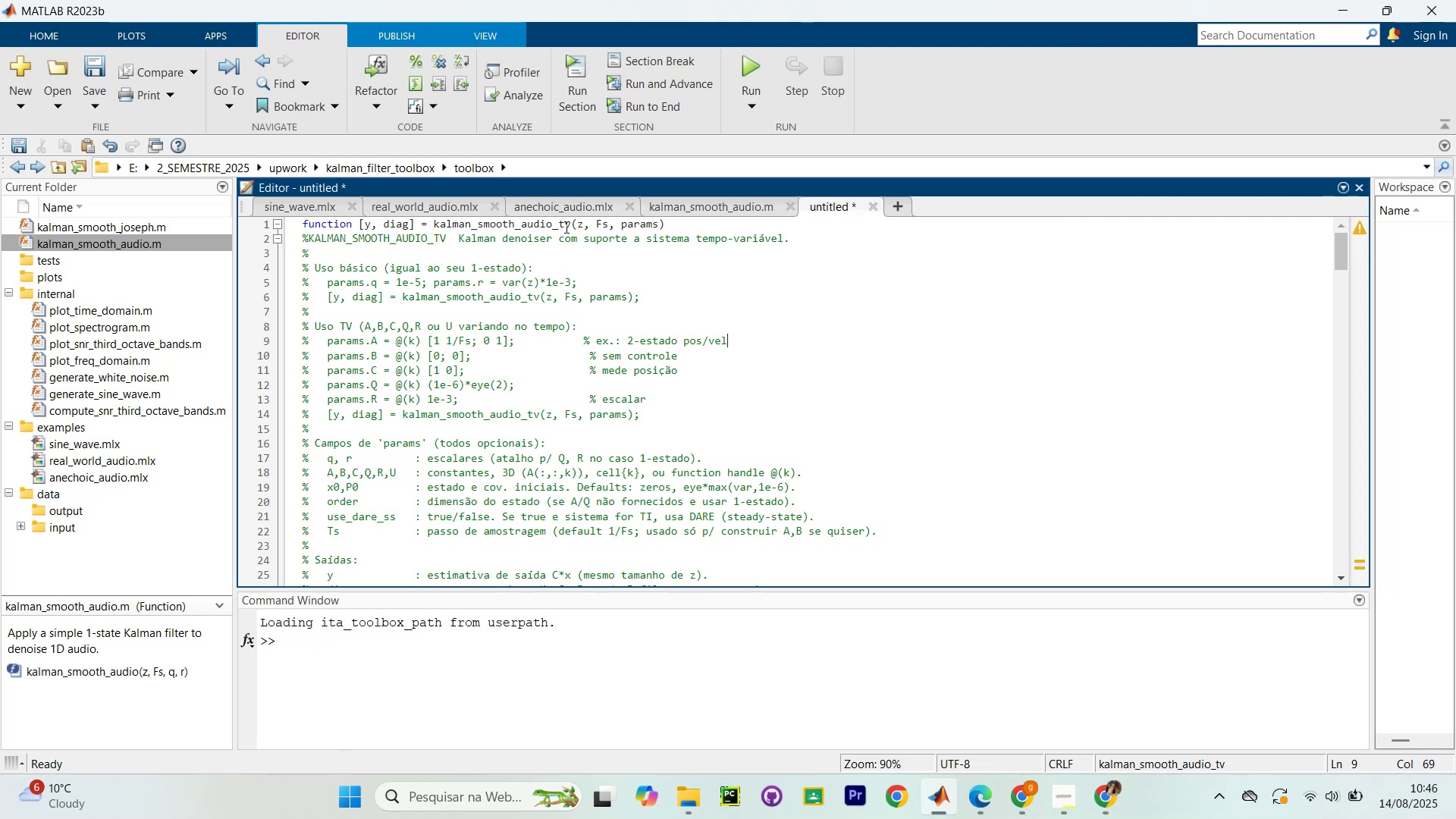 
left_click([565, 227])
 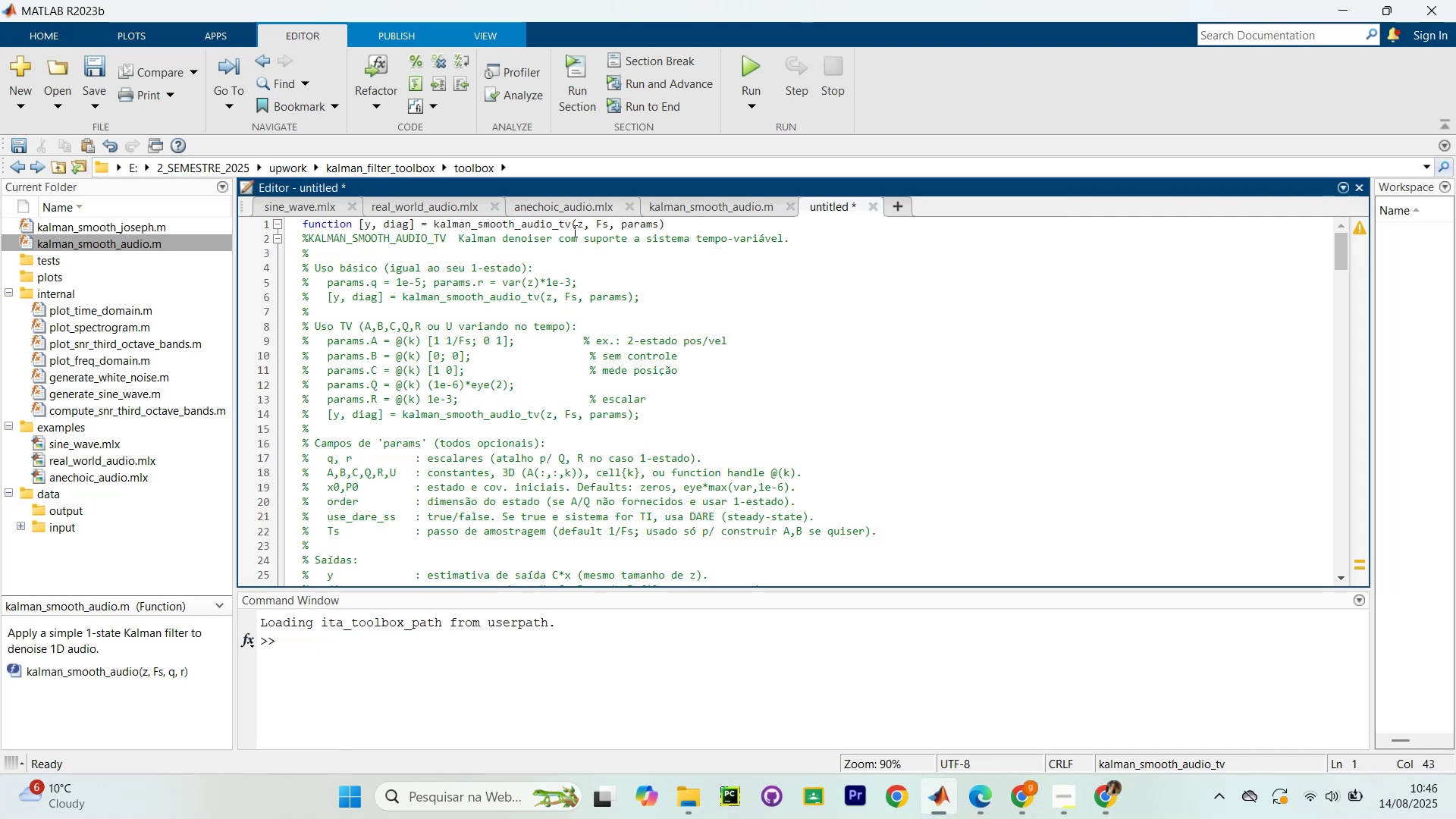 
type(ime)
 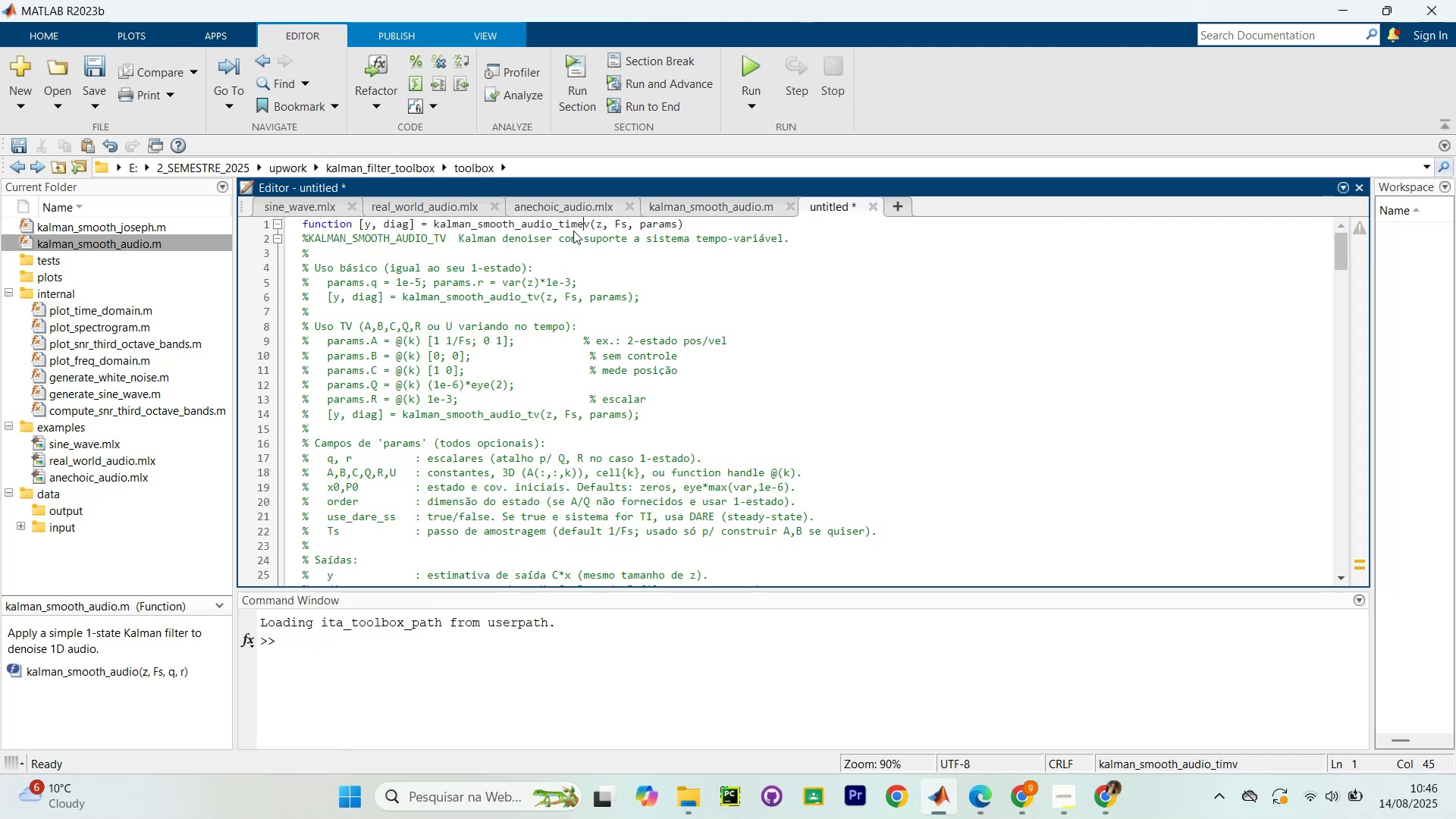 
key(ArrowRight)
 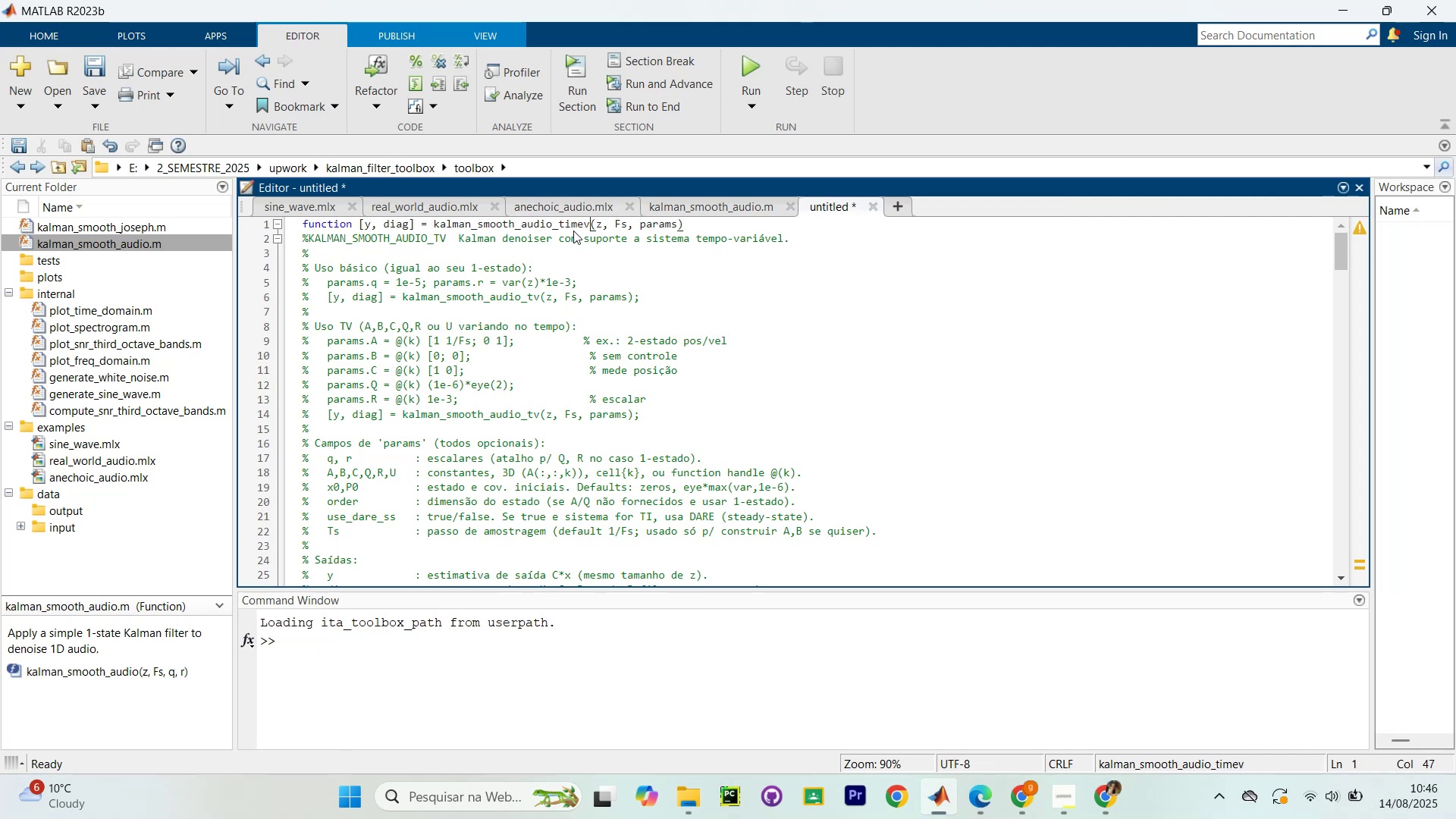 
type(ariant)
 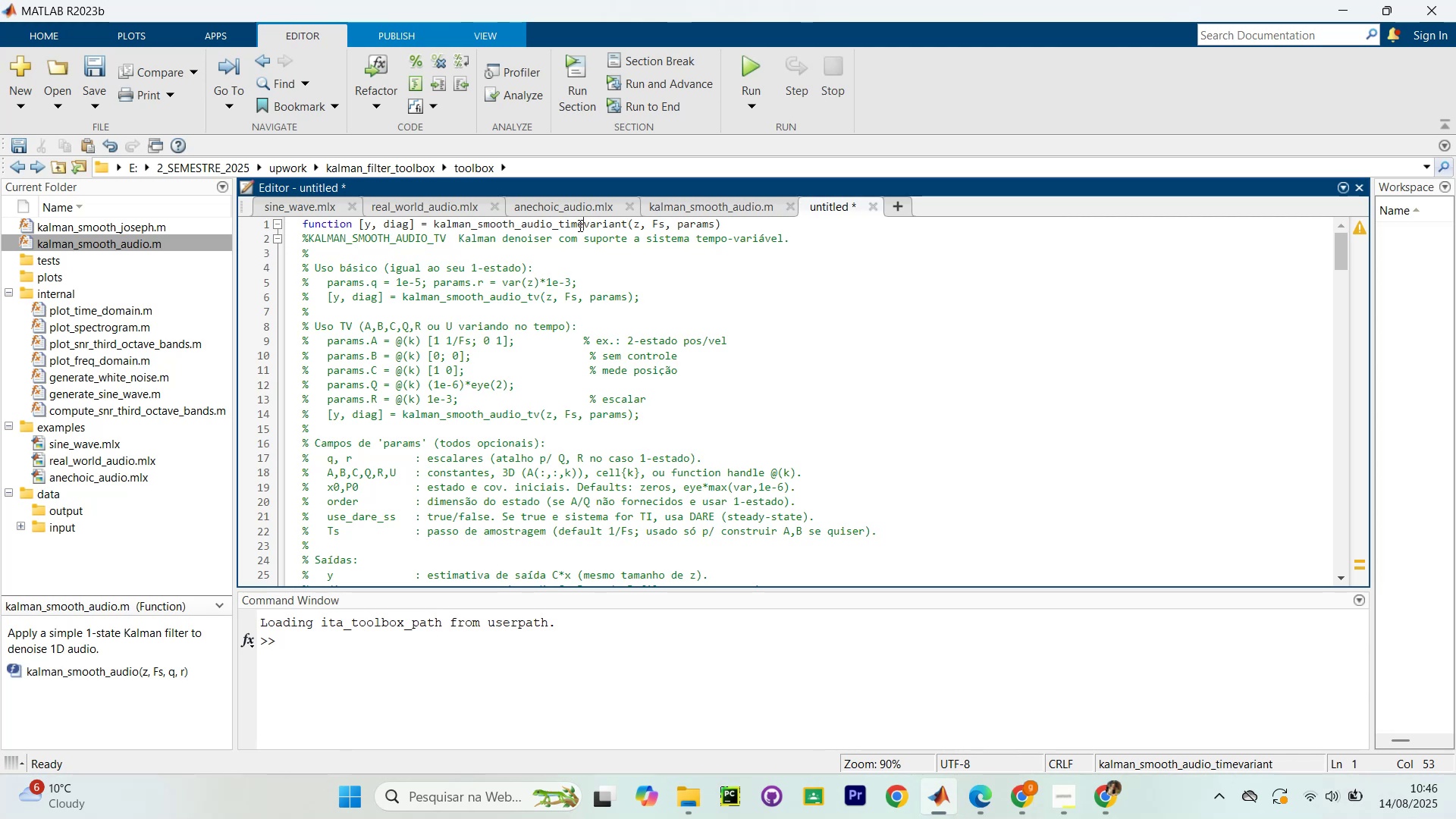 
left_click_drag(start_coordinate=[560, 226], to_coordinate=[531, 229])
 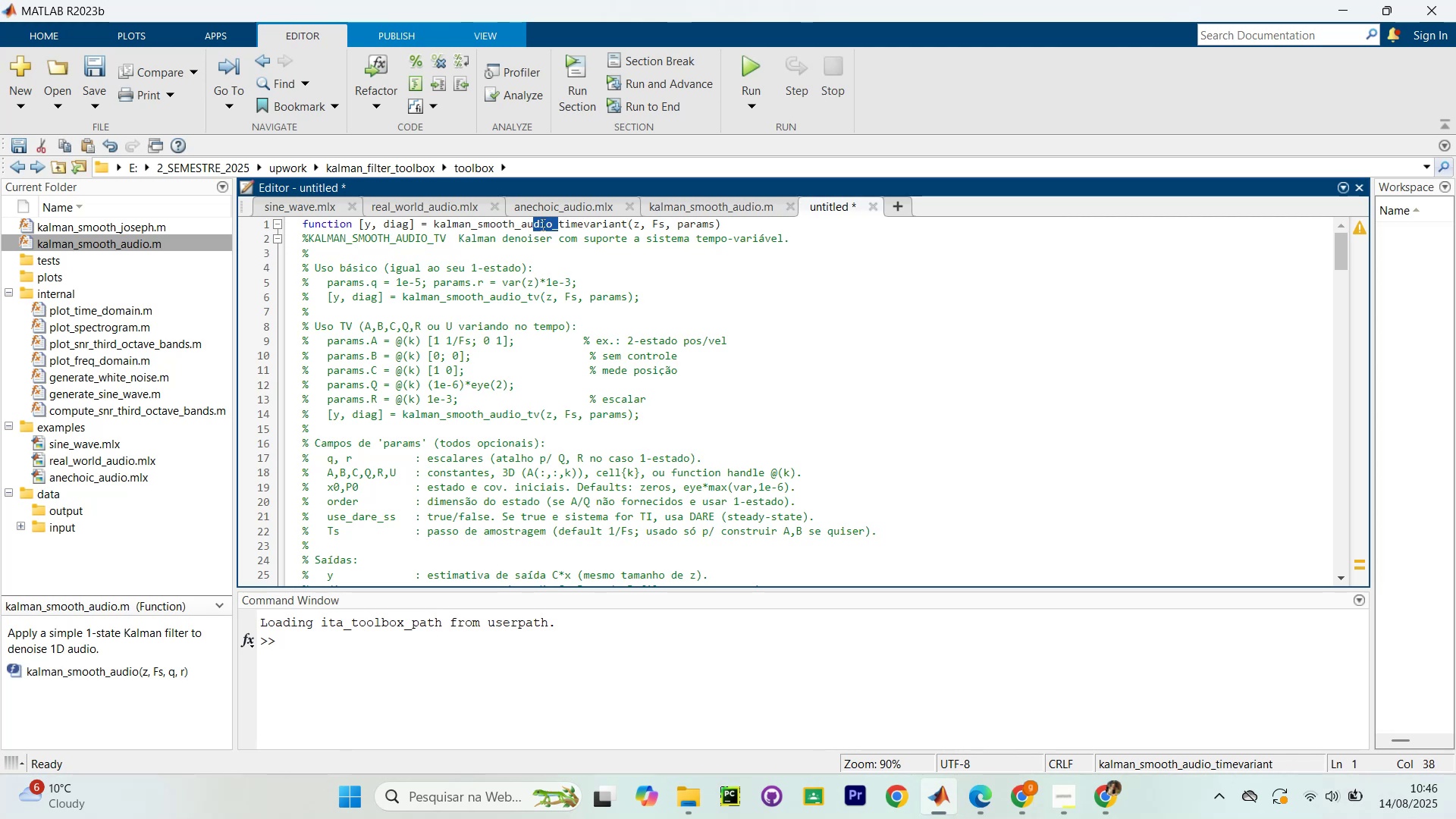 
left_click([541, 224])
 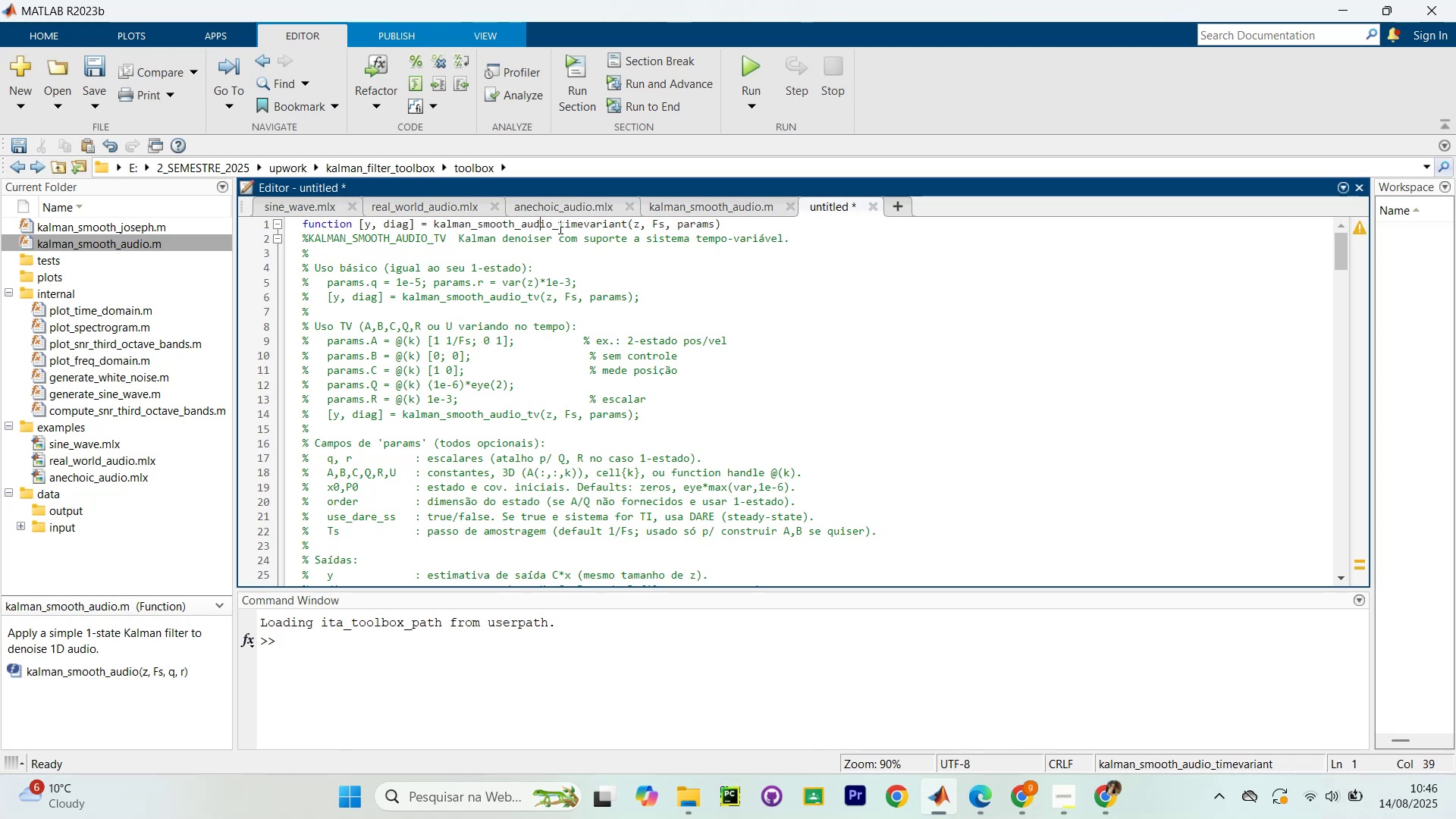 
left_click_drag(start_coordinate=[560, 227], to_coordinate=[479, 225])
 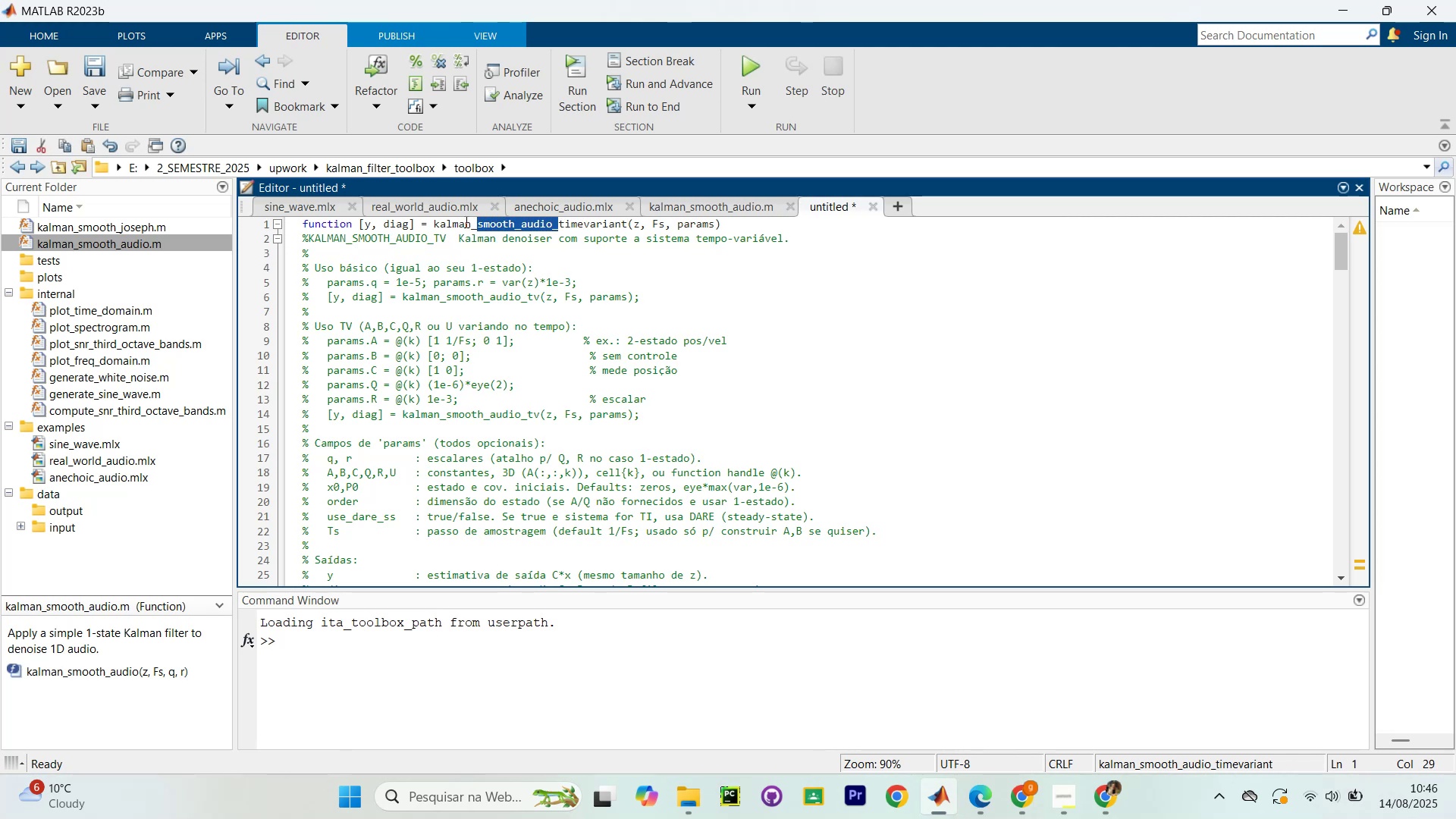 
key(Backspace)
type(filter_)
 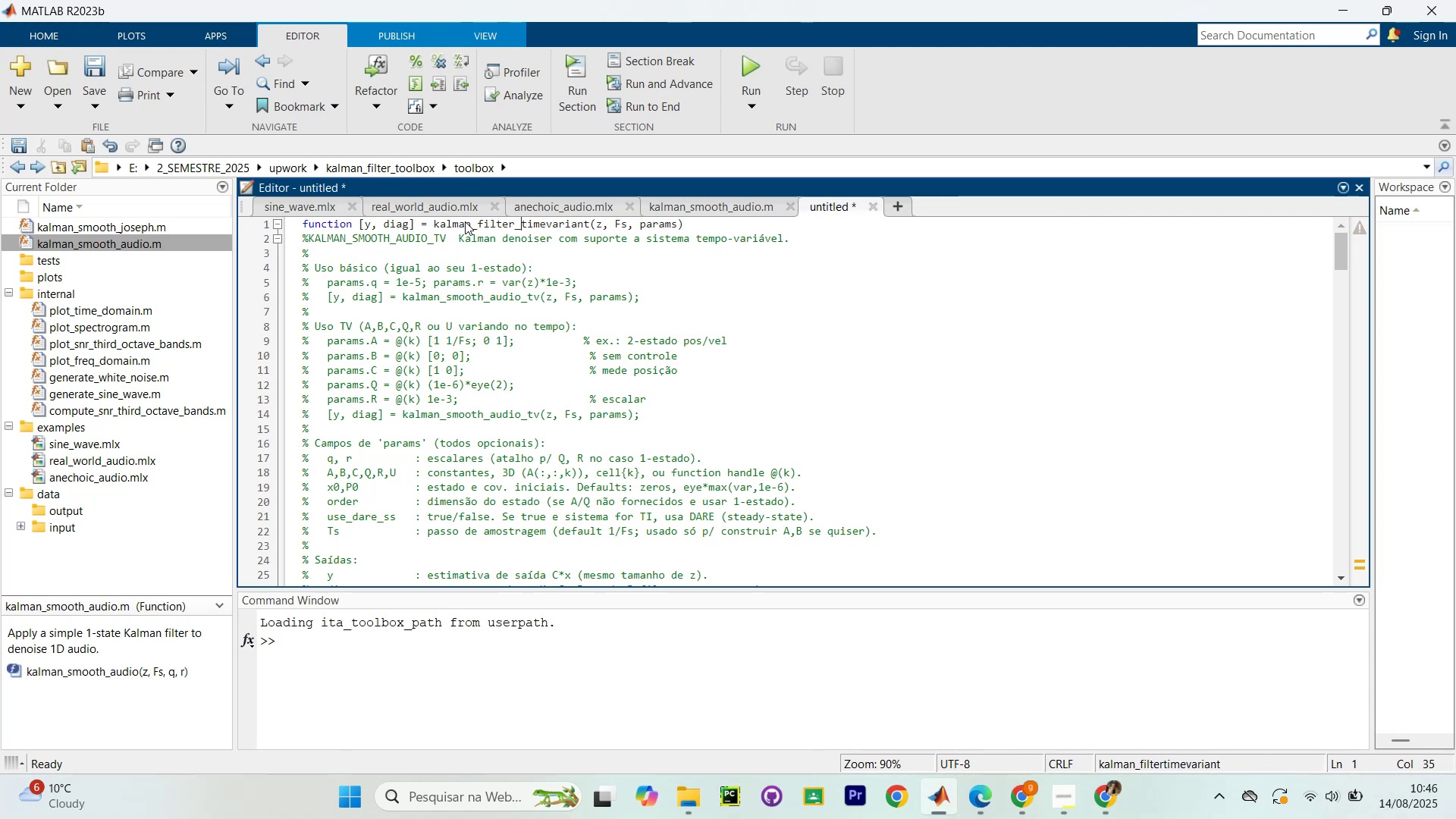 
key(ArrowRight)
 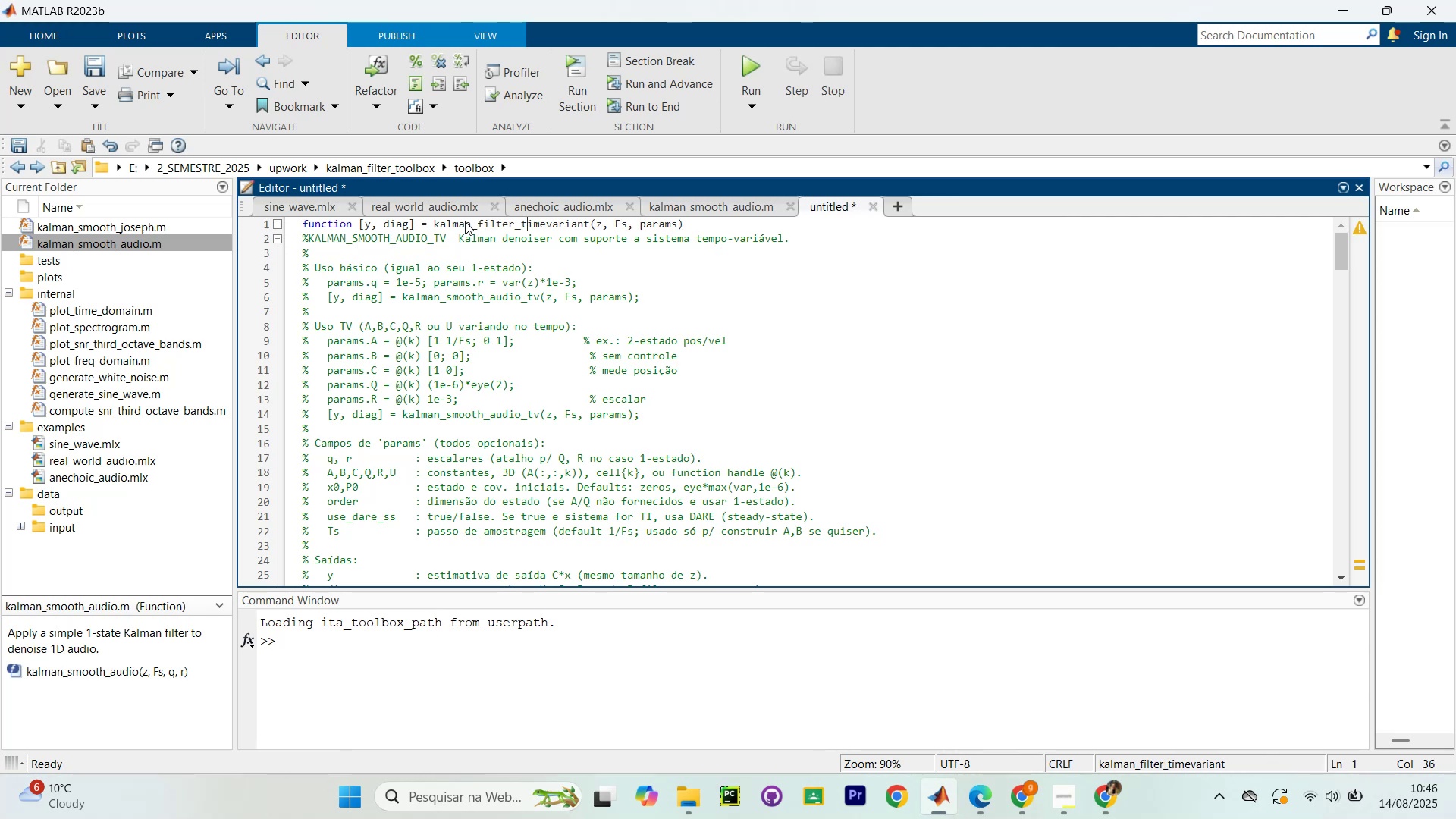 
key(ArrowRight)
 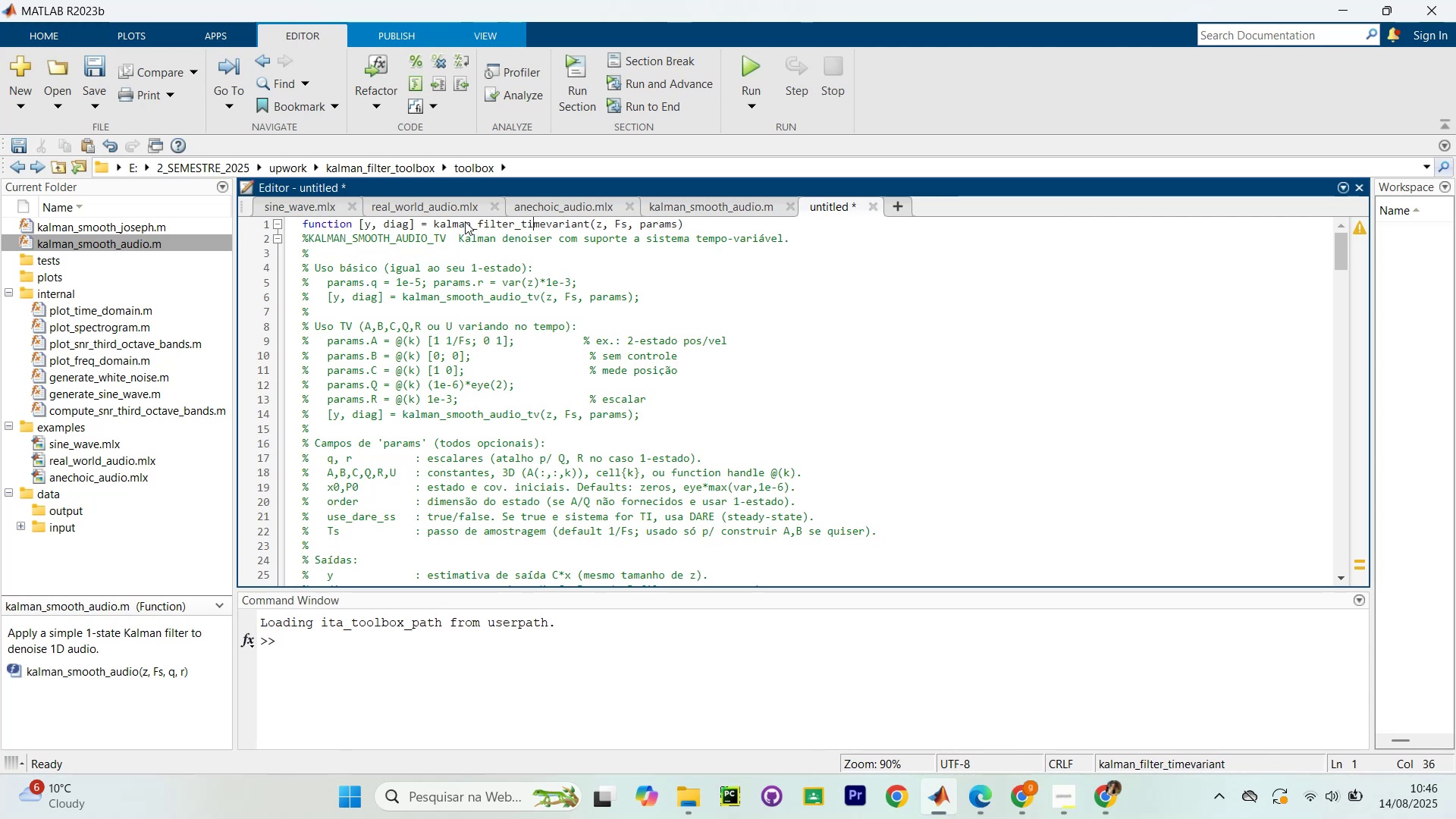 
key(ArrowRight)
 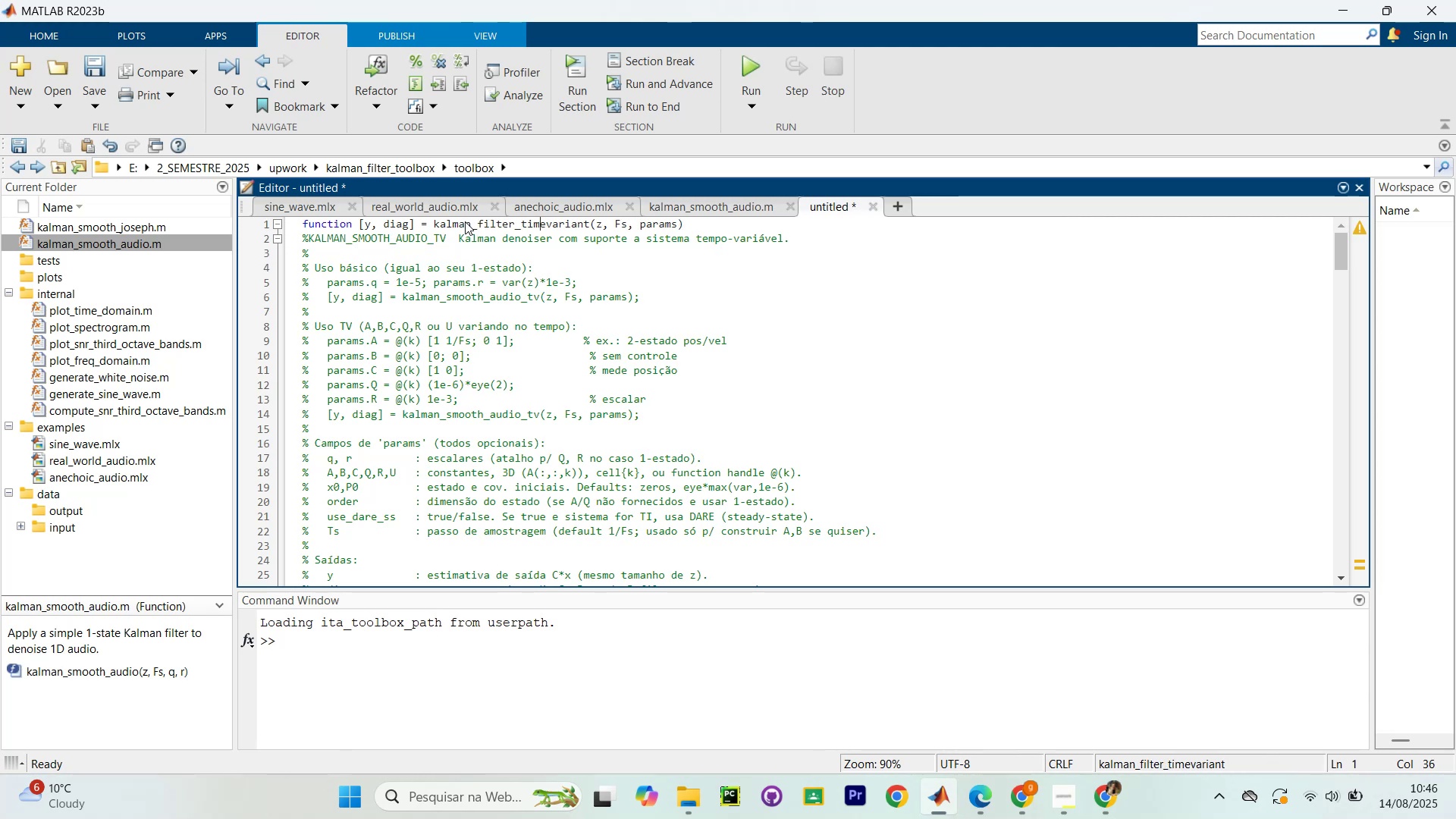 
key(ArrowRight)
 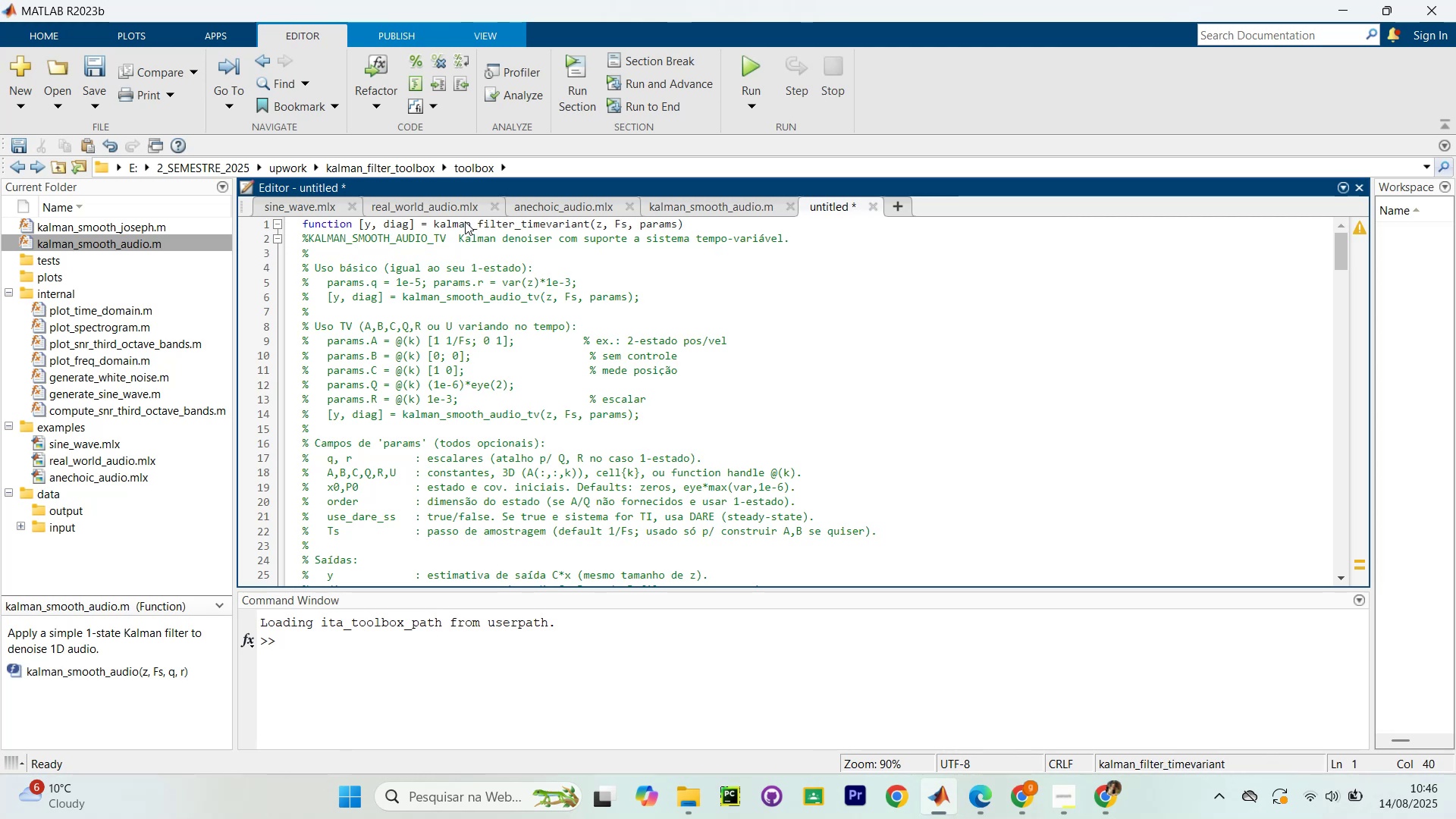 
key(Shift+Minus)
 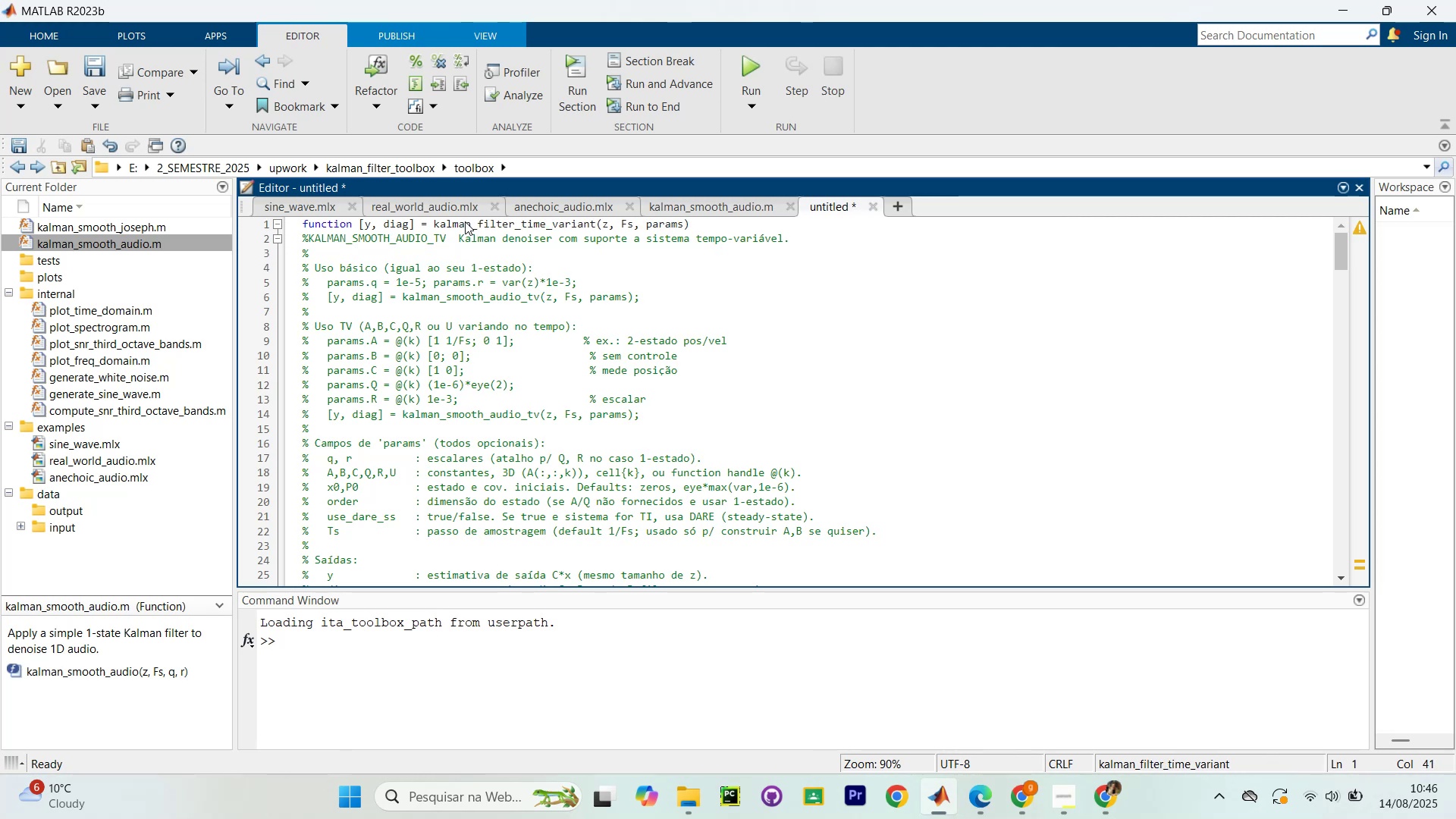 
key(ArrowRight)
 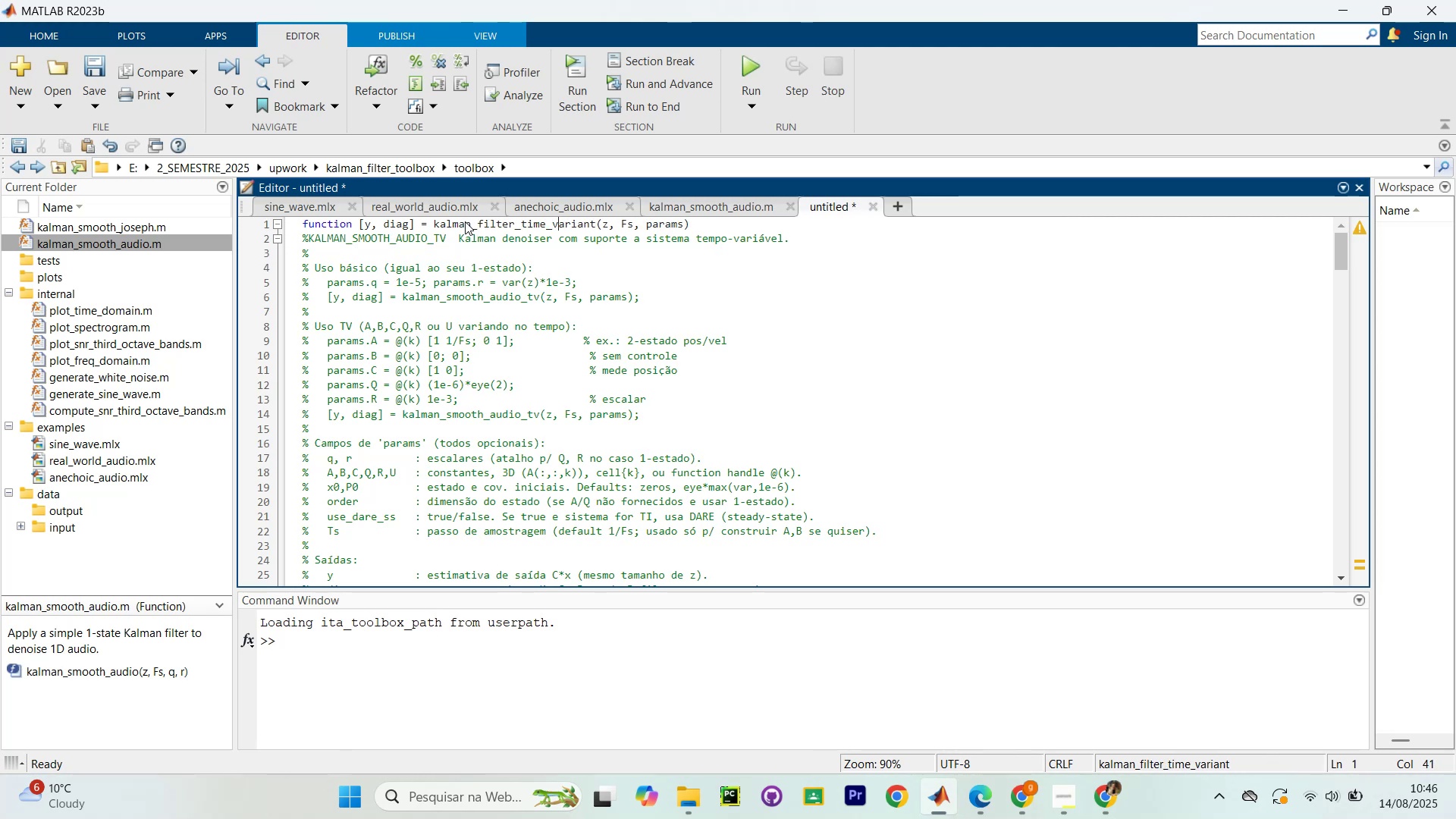 
key(ArrowRight)
 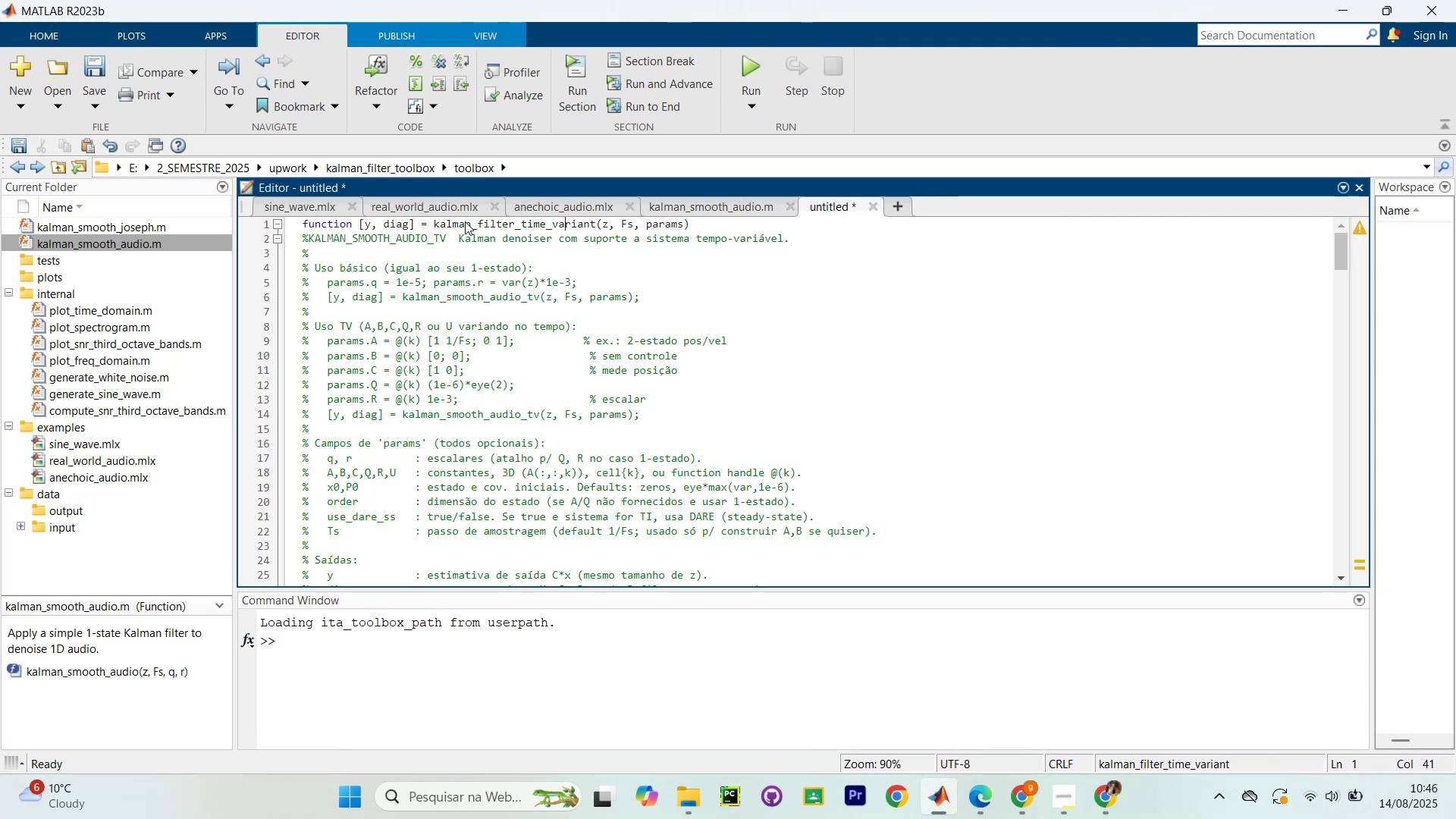 
key(ArrowRight)
 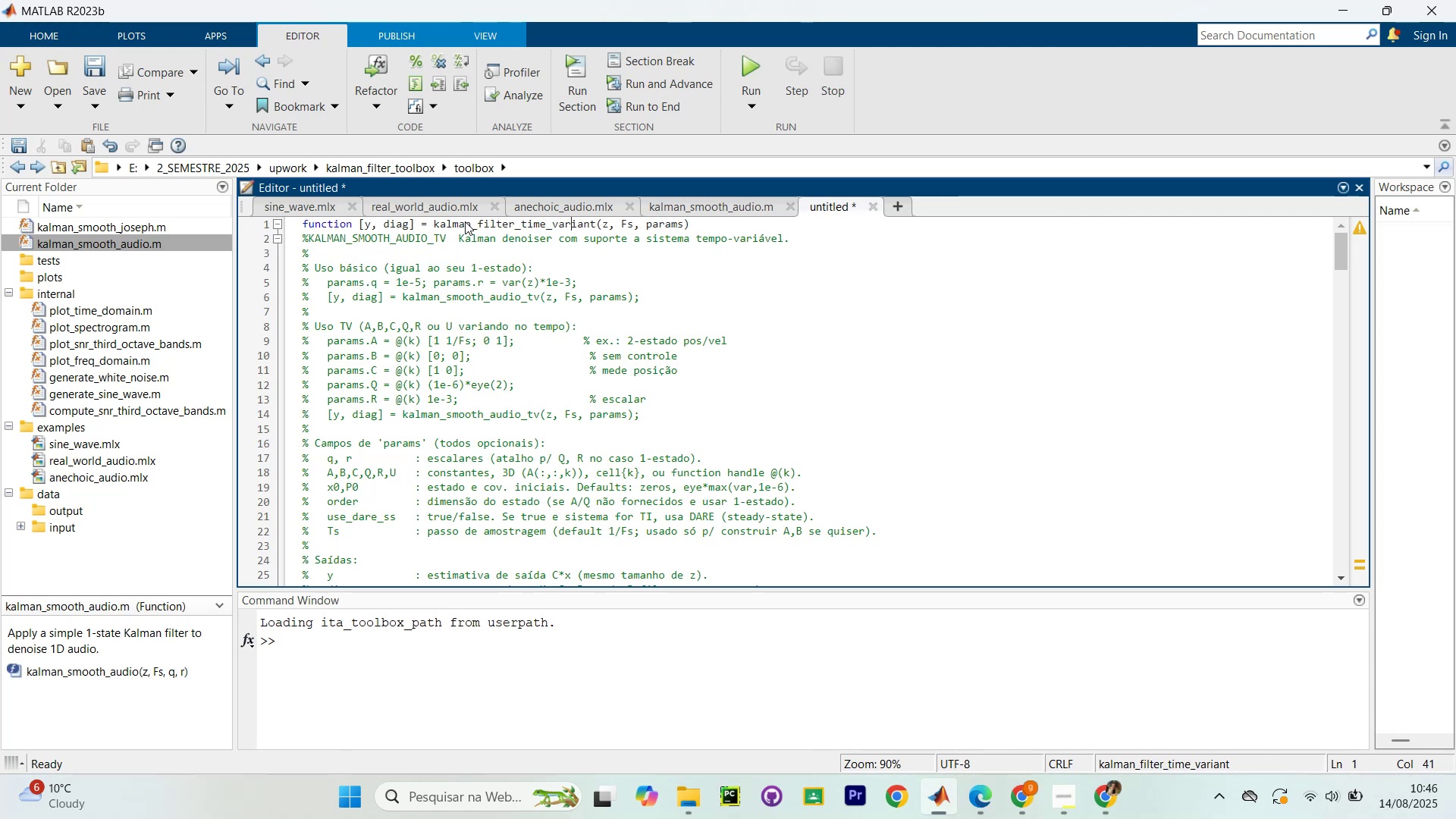 
key(ArrowRight)
 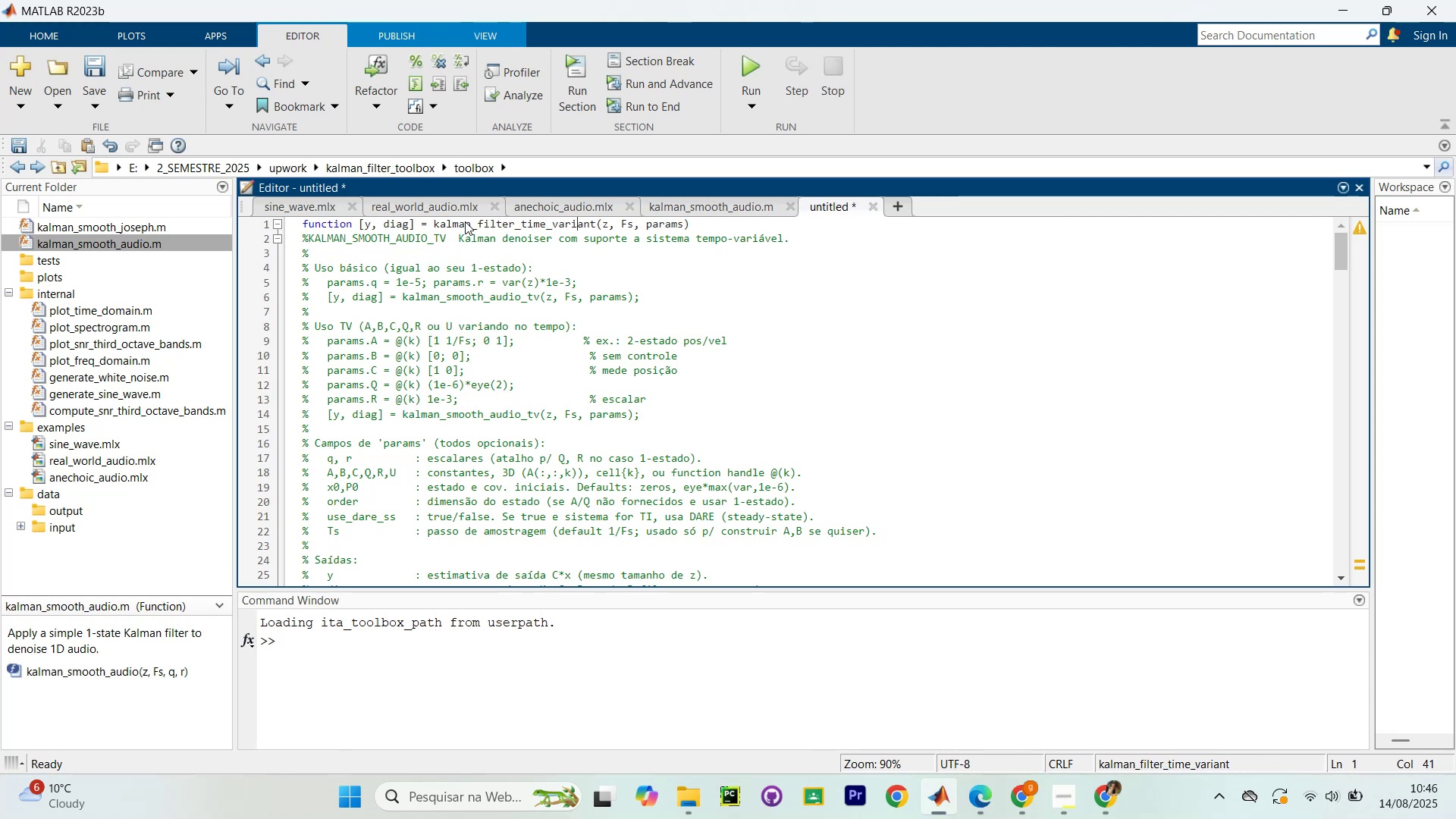 
key(ArrowRight)
 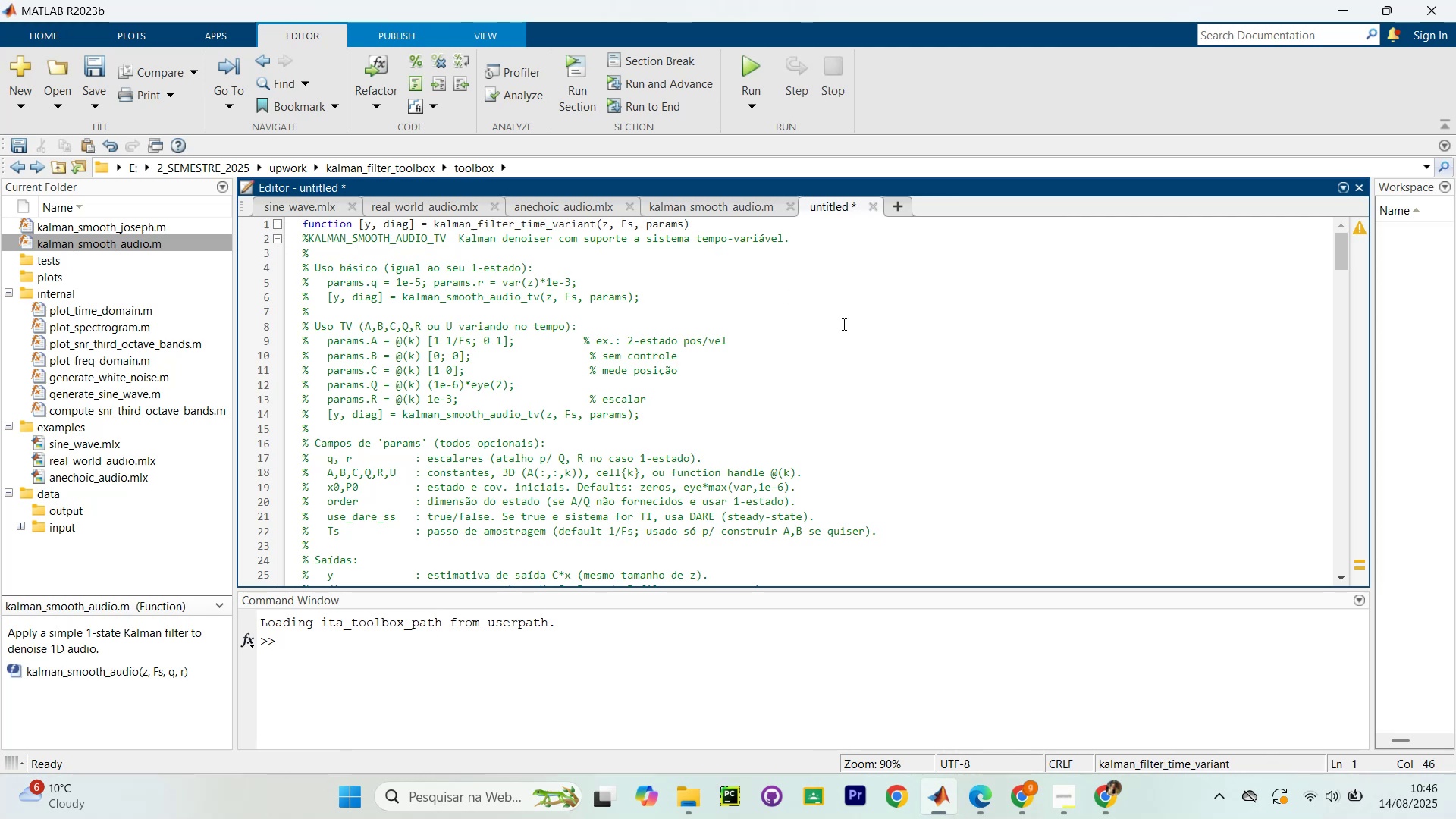 
scroll: coordinate [863, 308], scroll_direction: down, amount: 41.0
 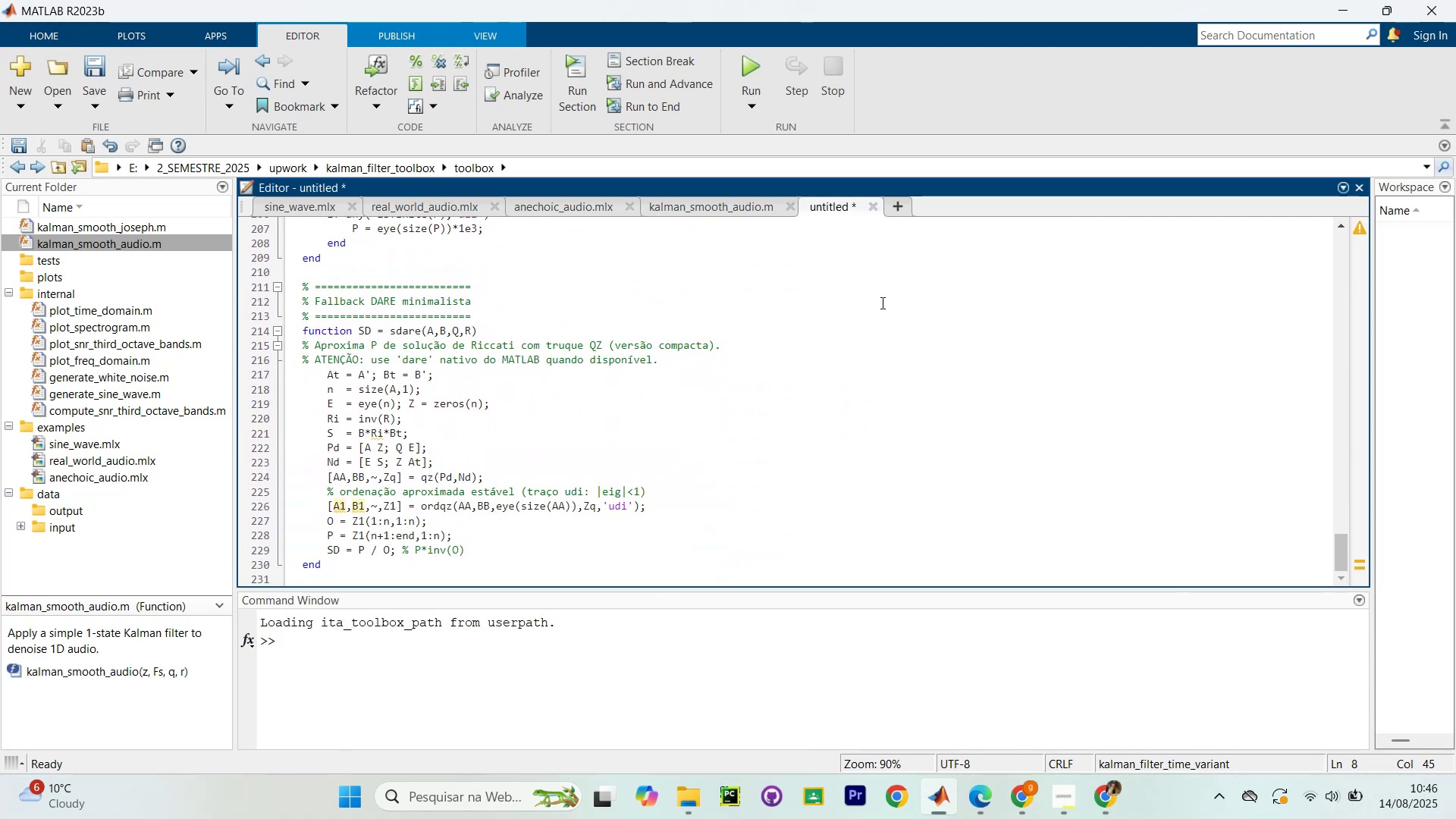 
key(Control+S)
 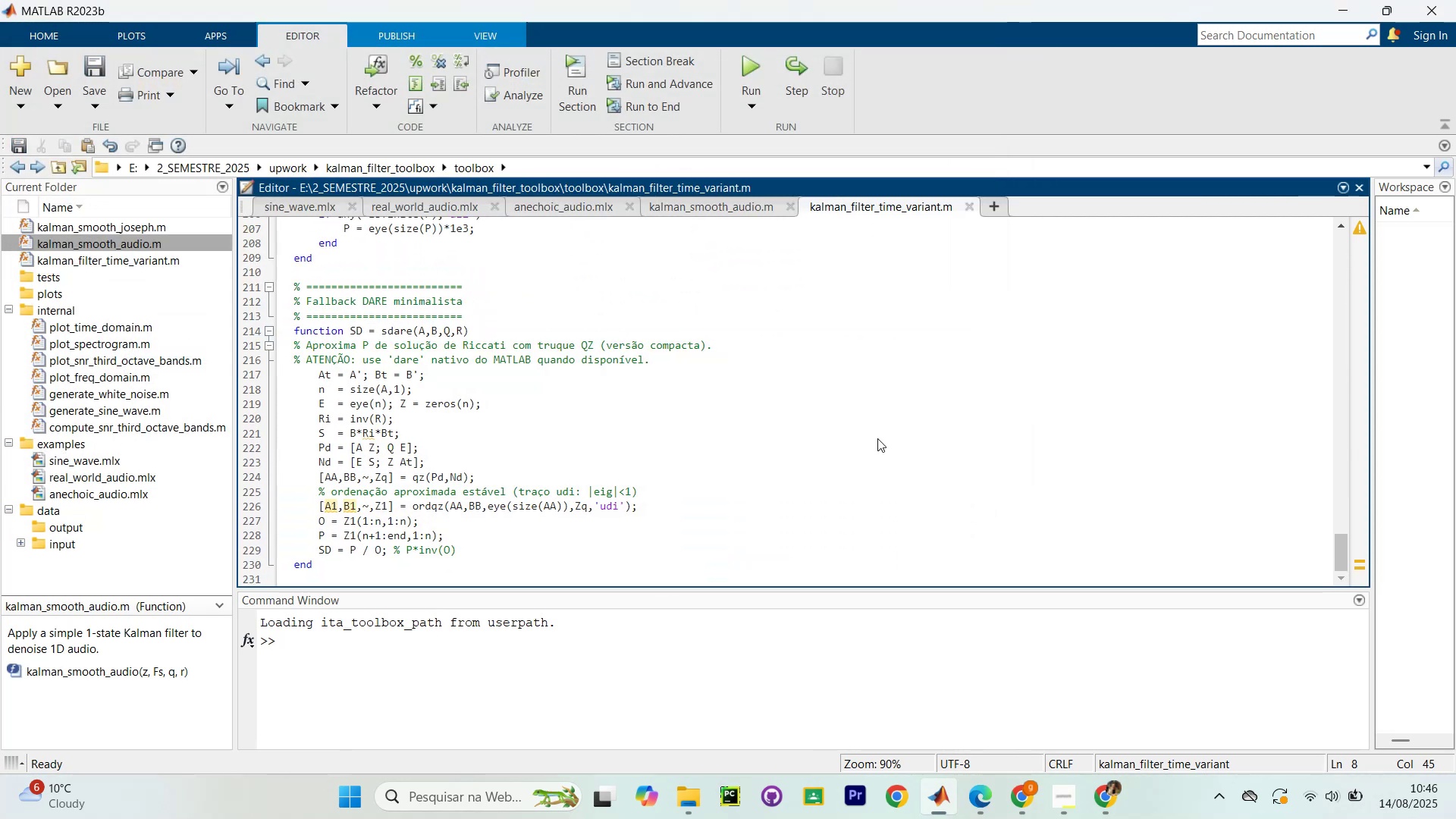 
wait(5.1)
 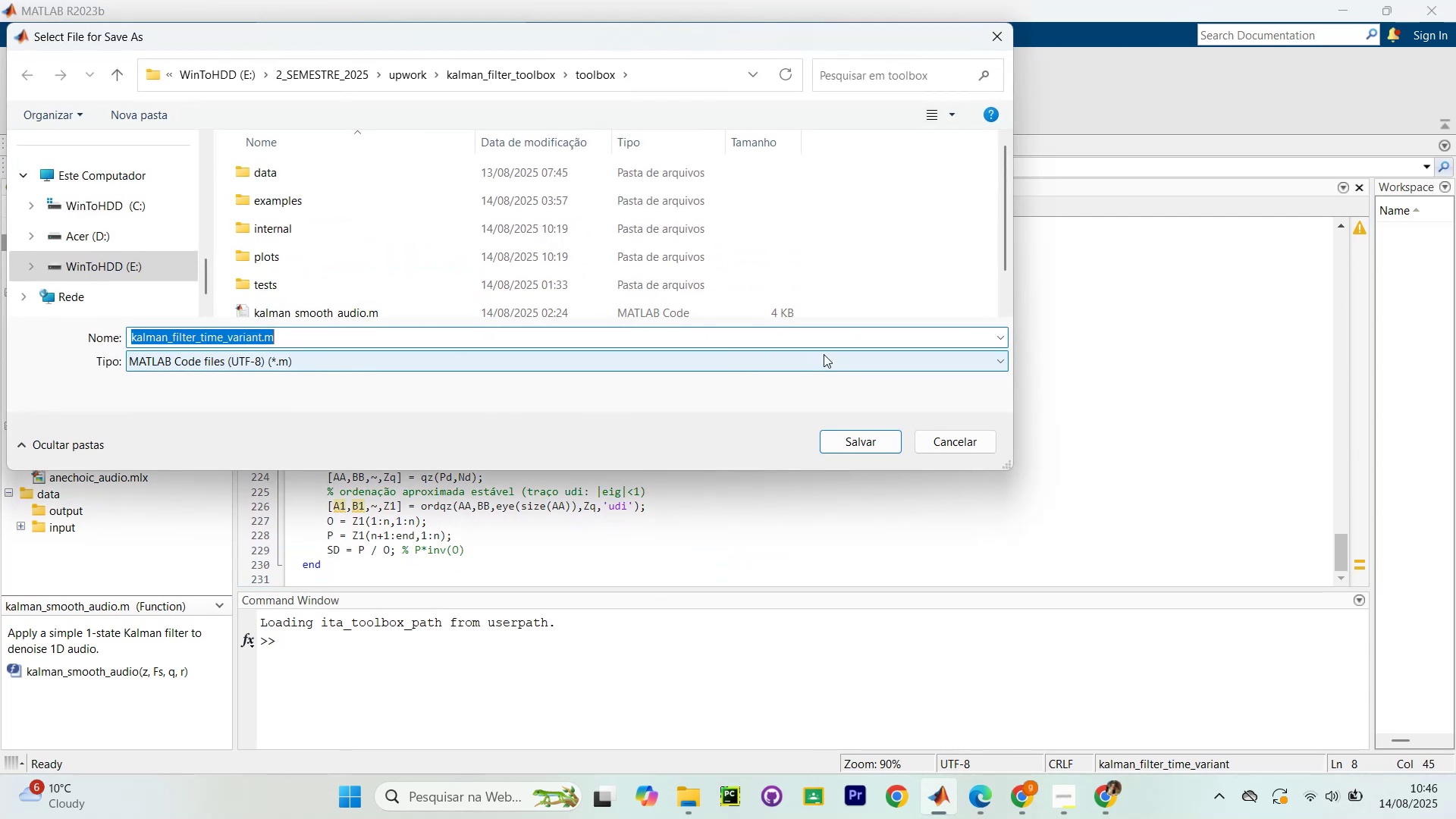 
scroll: coordinate [24, 293], scroll_direction: up, amount: 4.0
 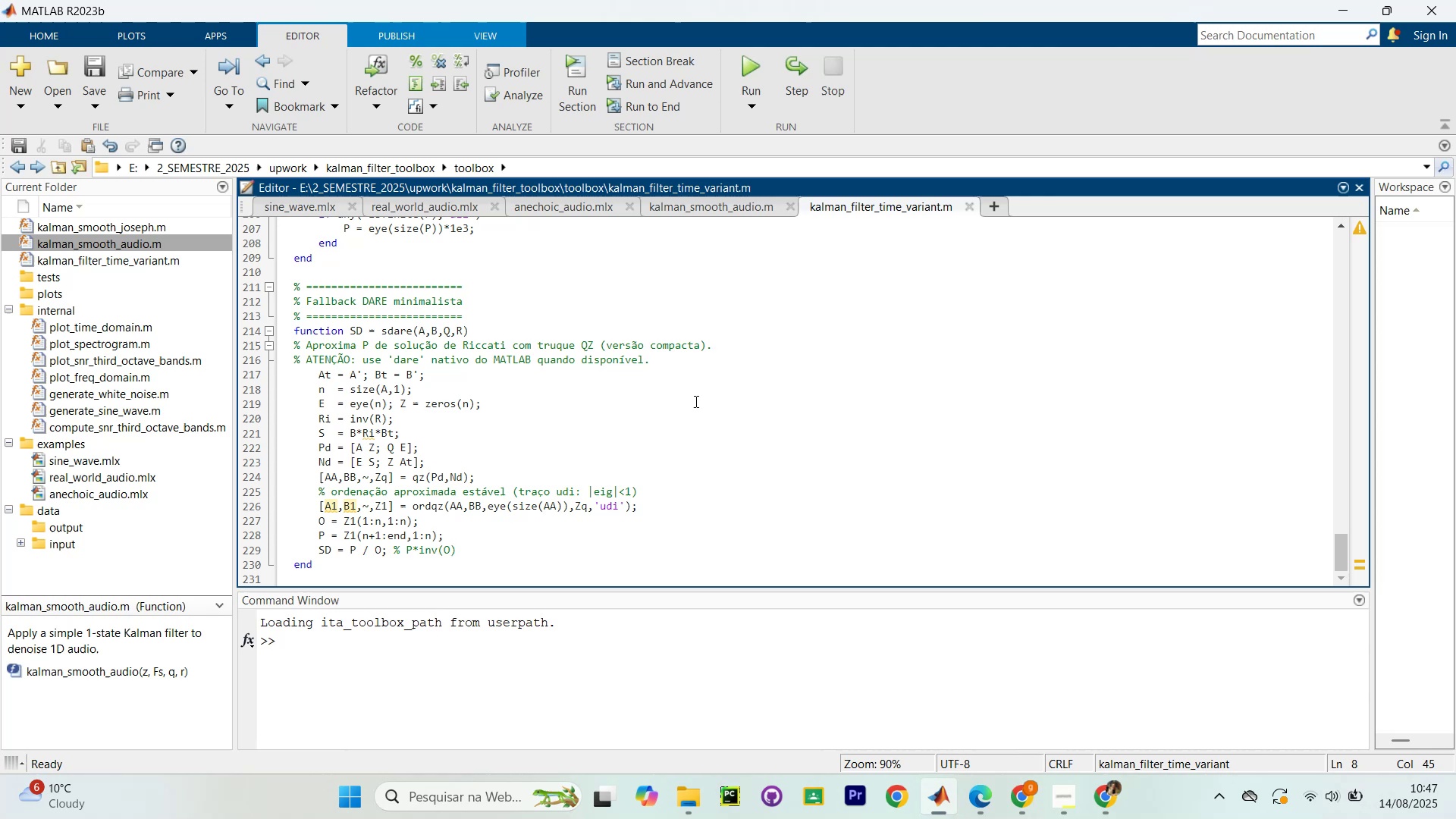 
scroll: coordinate [744, 469], scroll_direction: down, amount: 11.0
 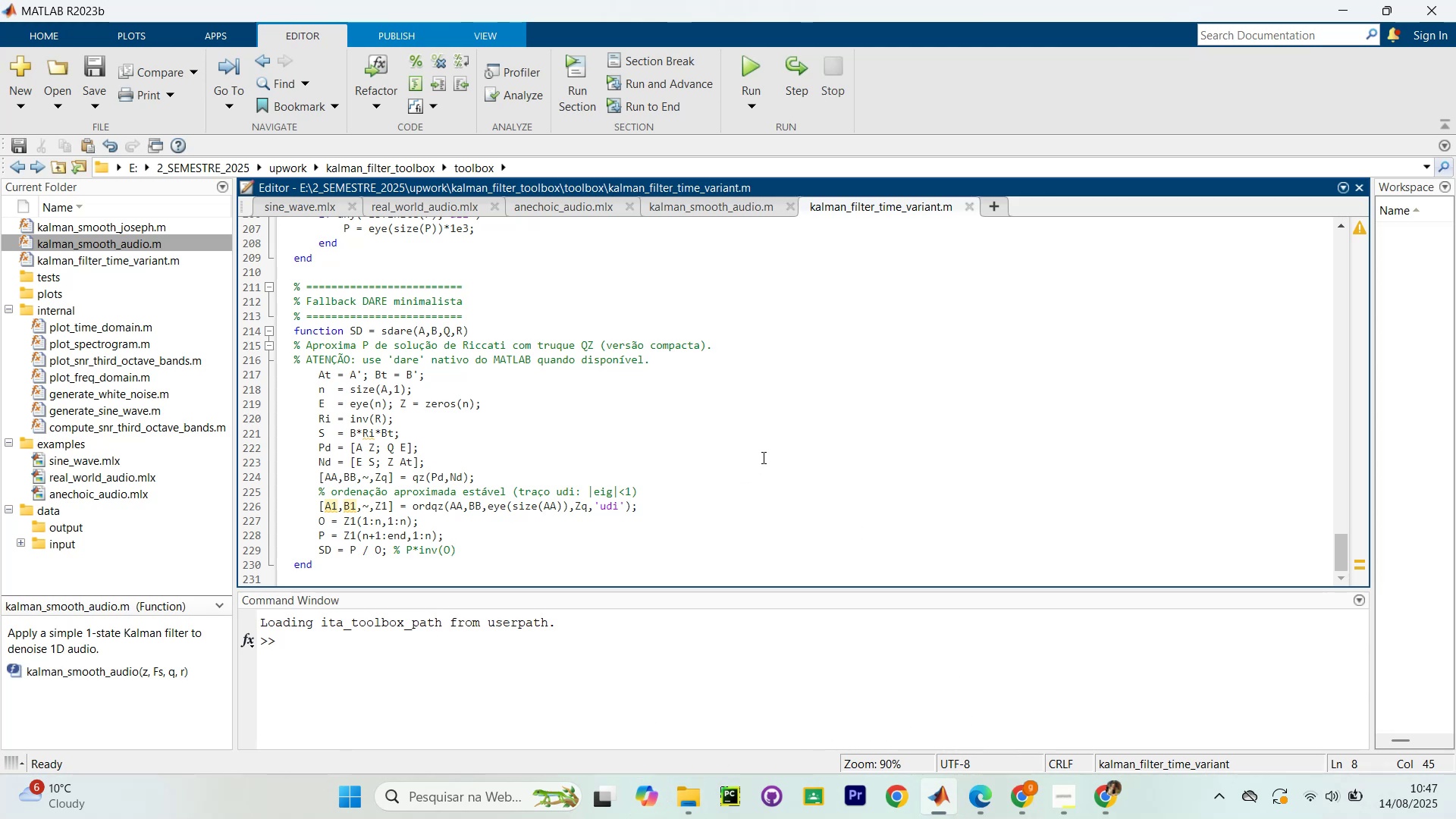 
scroll: coordinate [766, 436], scroll_direction: up, amount: 2.0
 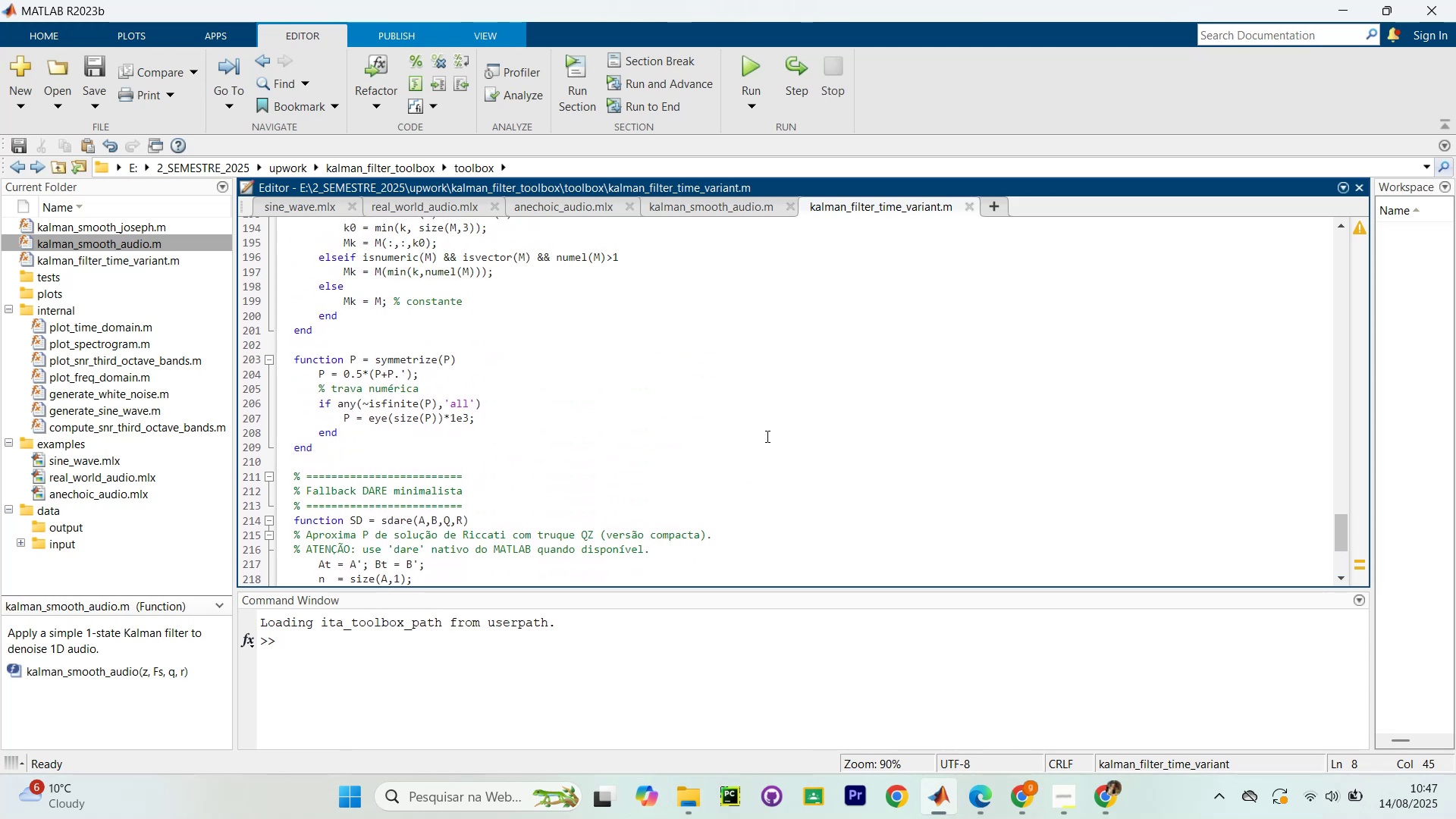 
scroll: coordinate [767, 437], scroll_direction: down, amount: 4.0
 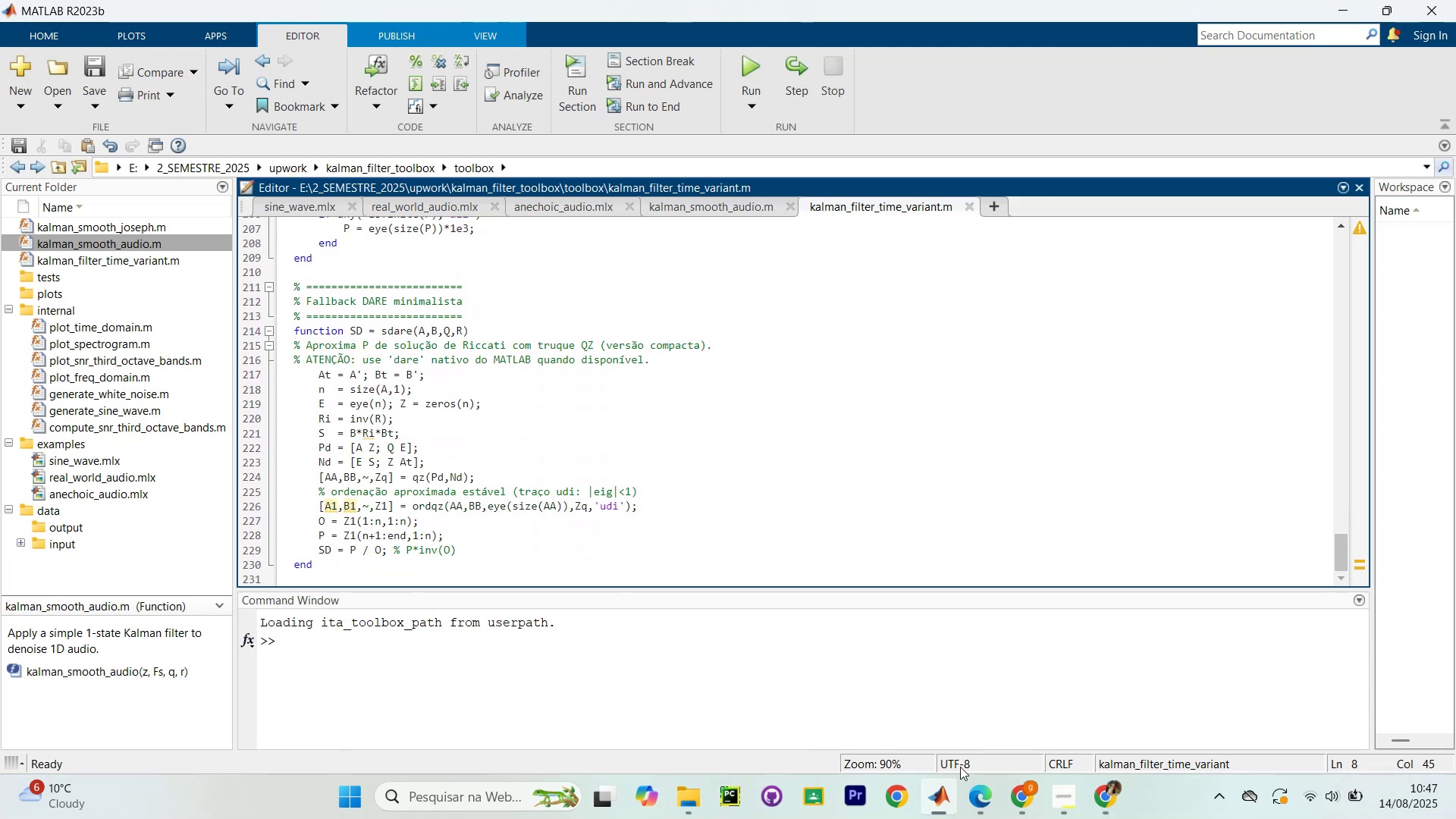 
left_click([1109, 805])
 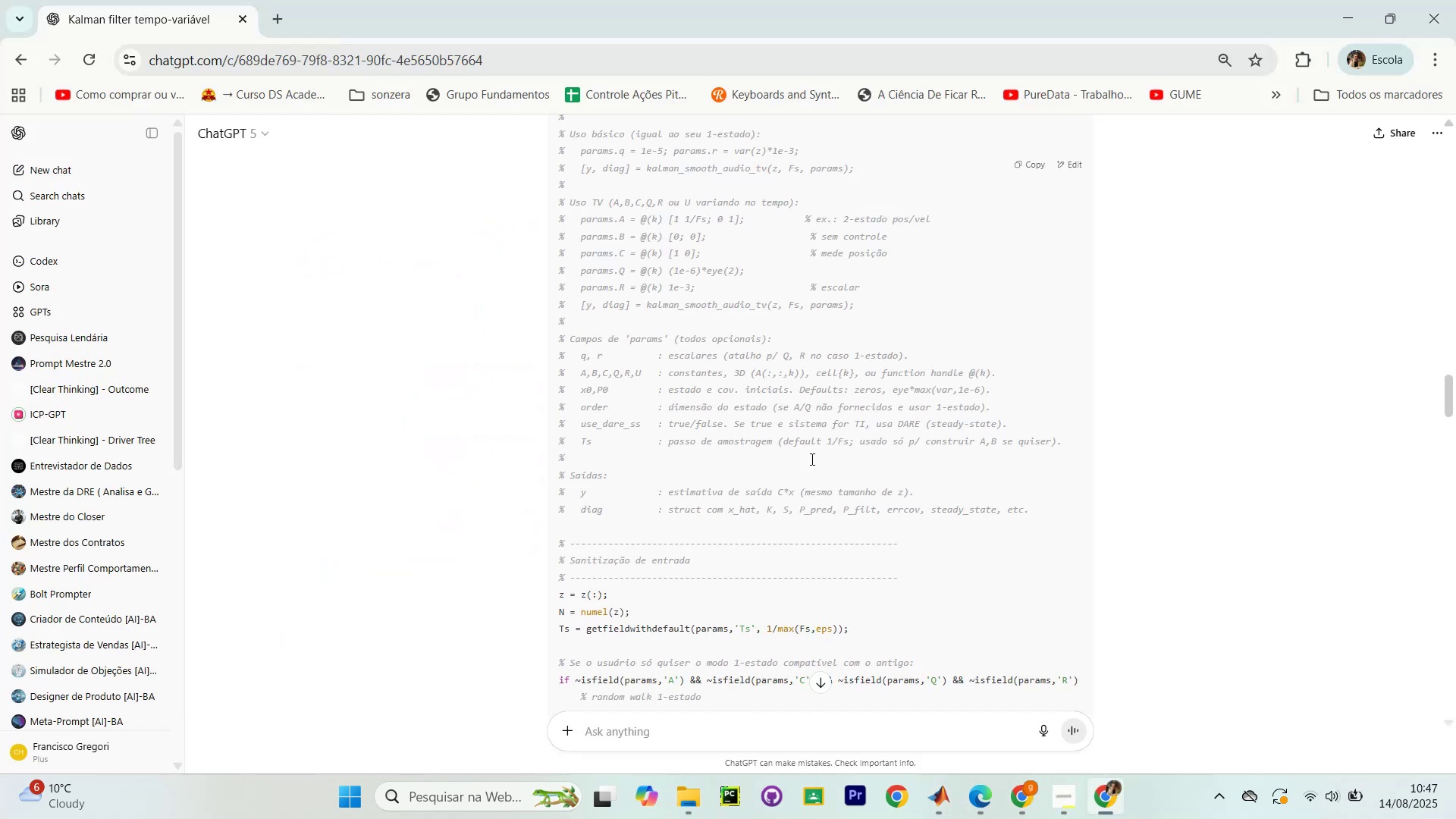 
scroll: coordinate [829, 401], scroll_direction: down, amount: 41.0
 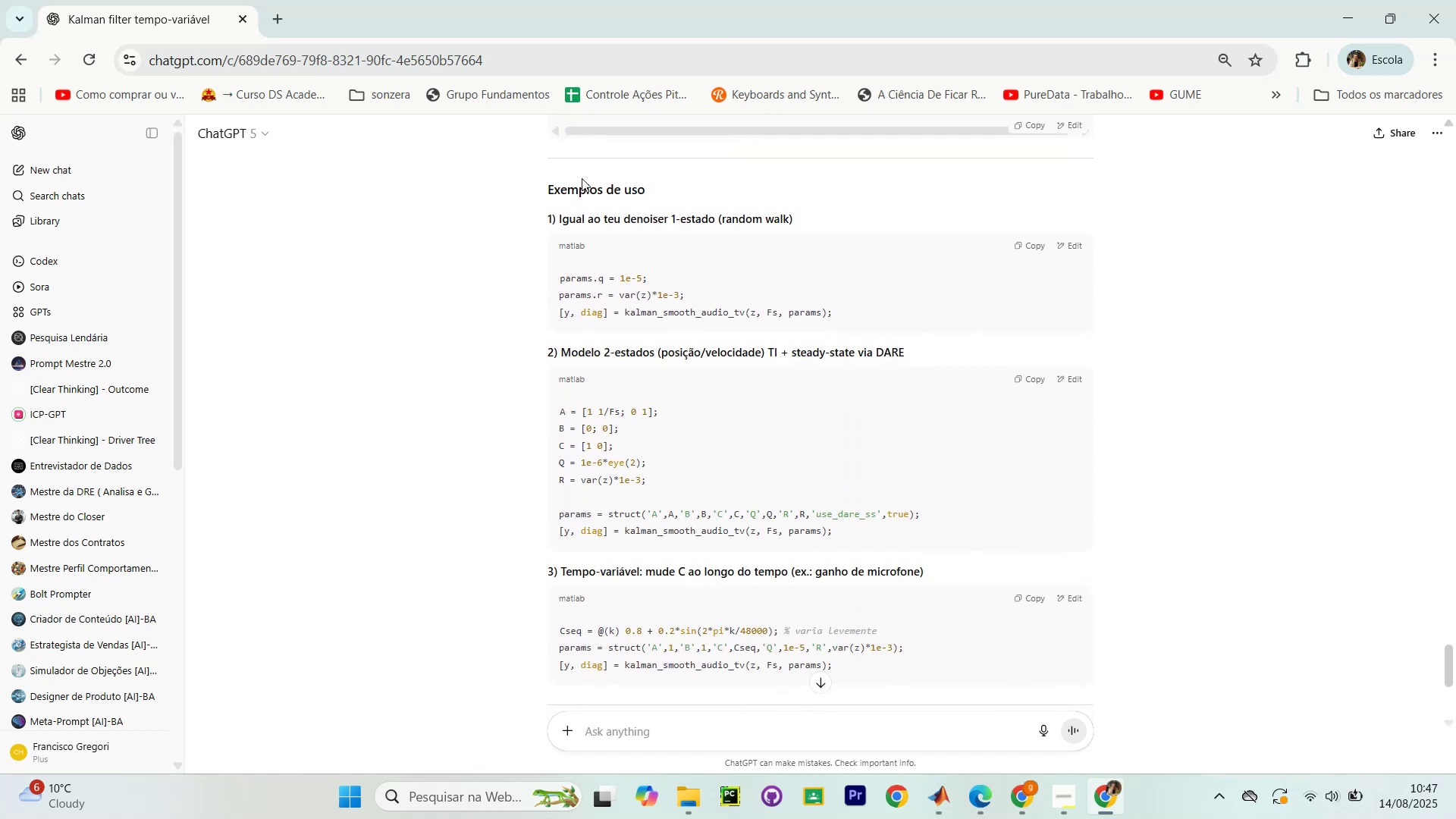 
left_click_drag(start_coordinate=[568, 180], to_coordinate=[649, 187])
 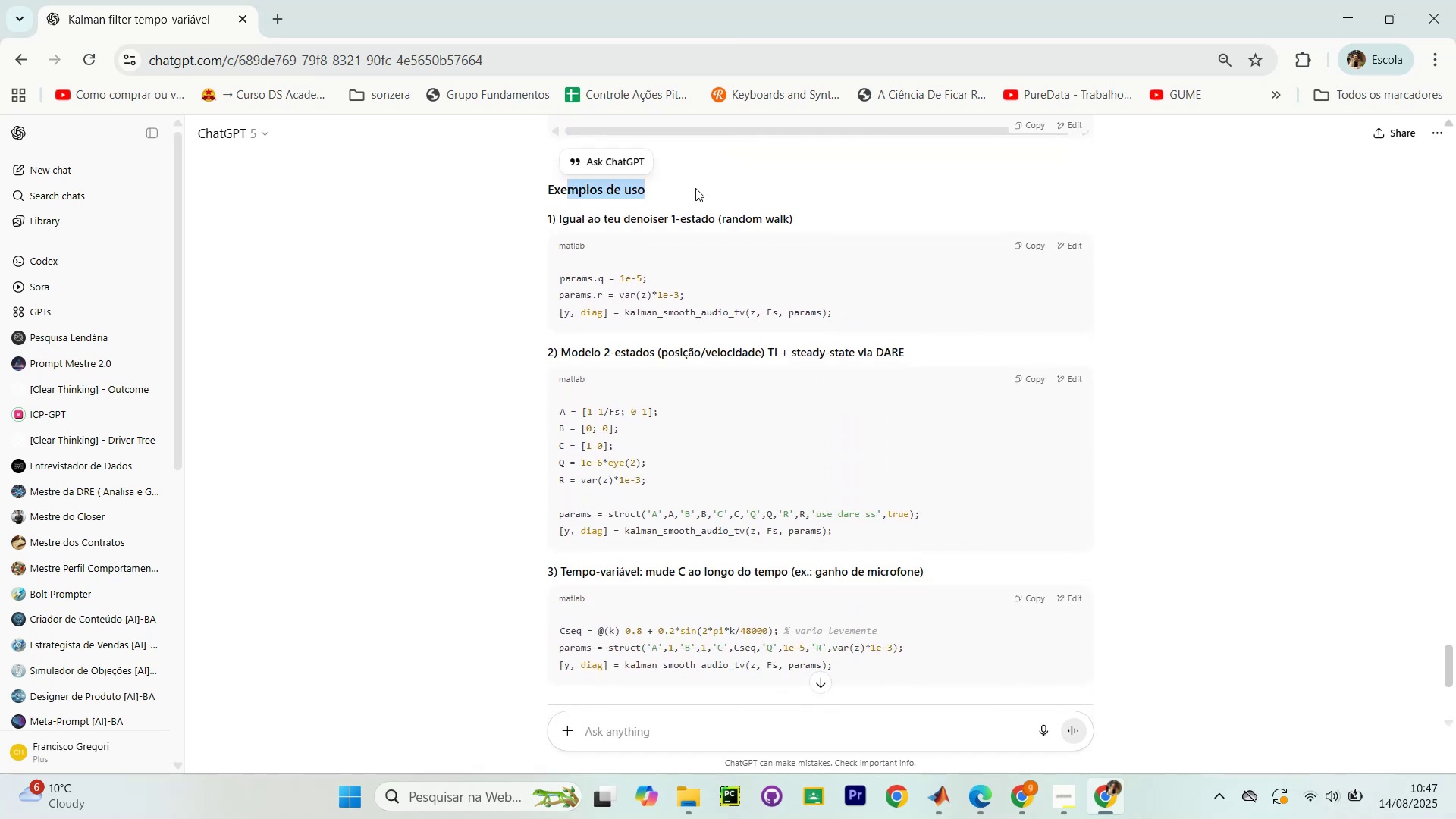 
double_click([709, 190])
 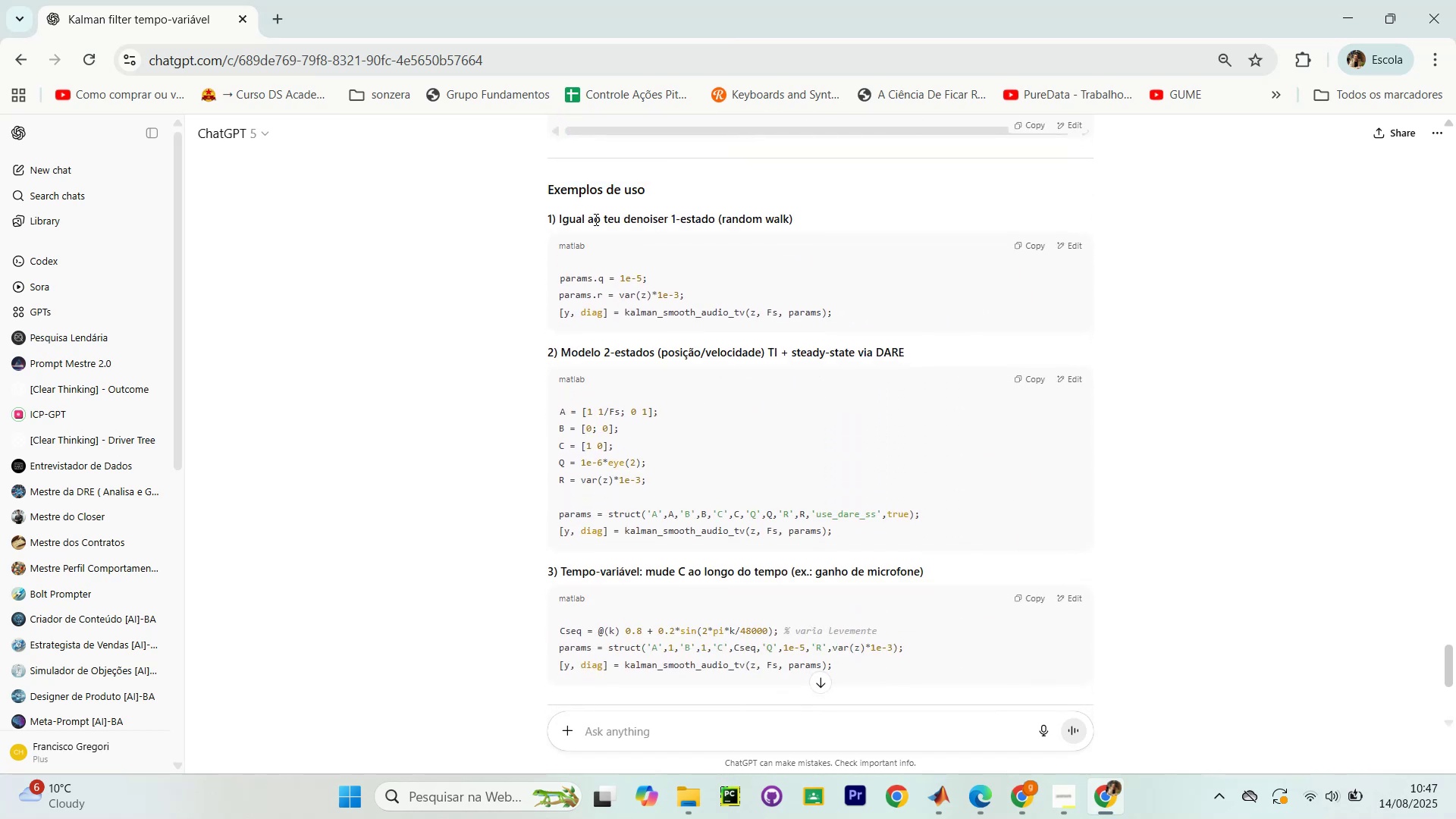 
left_click_drag(start_coordinate=[583, 220], to_coordinate=[711, 231])
 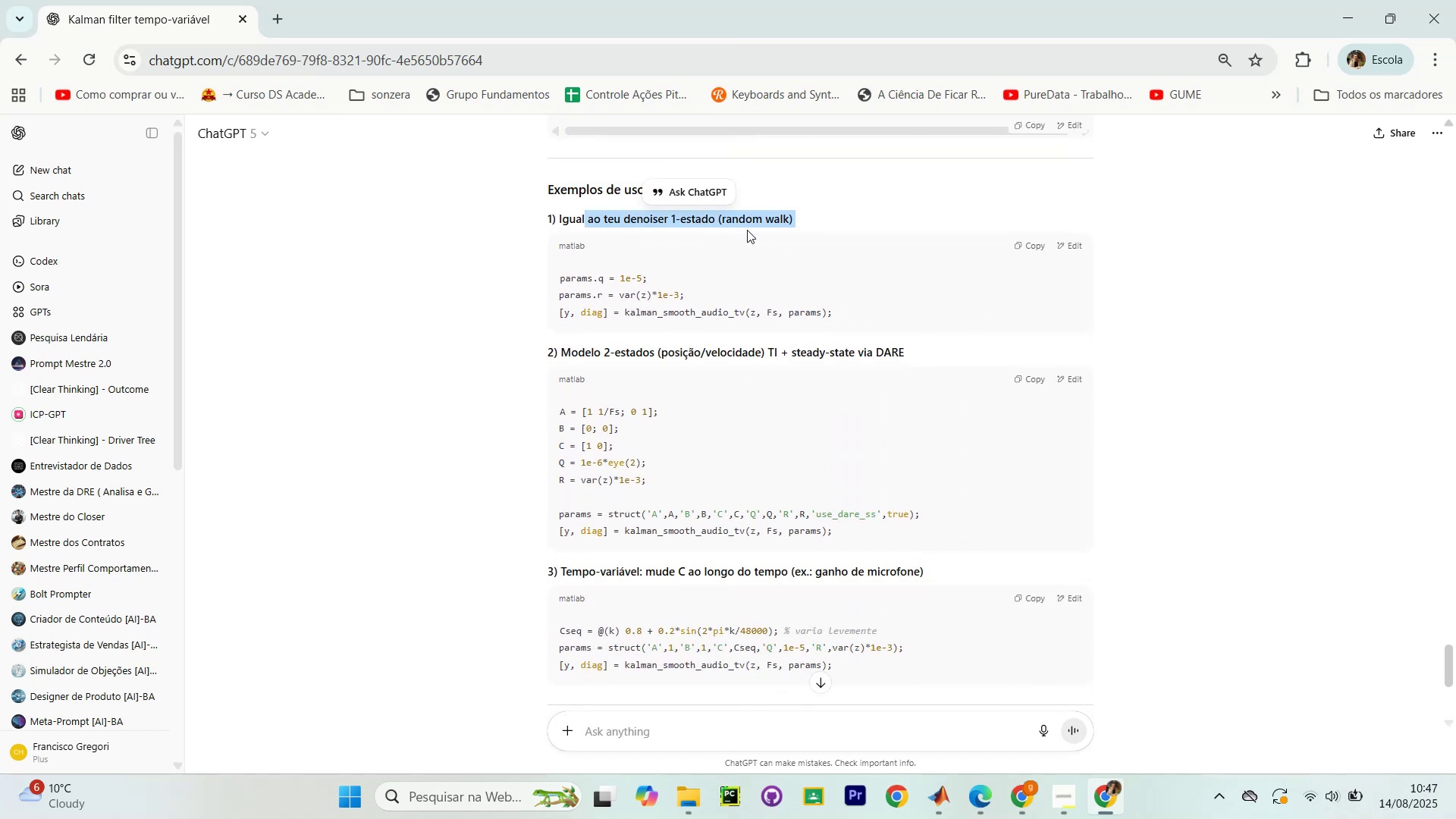 
double_click([747, 230])
 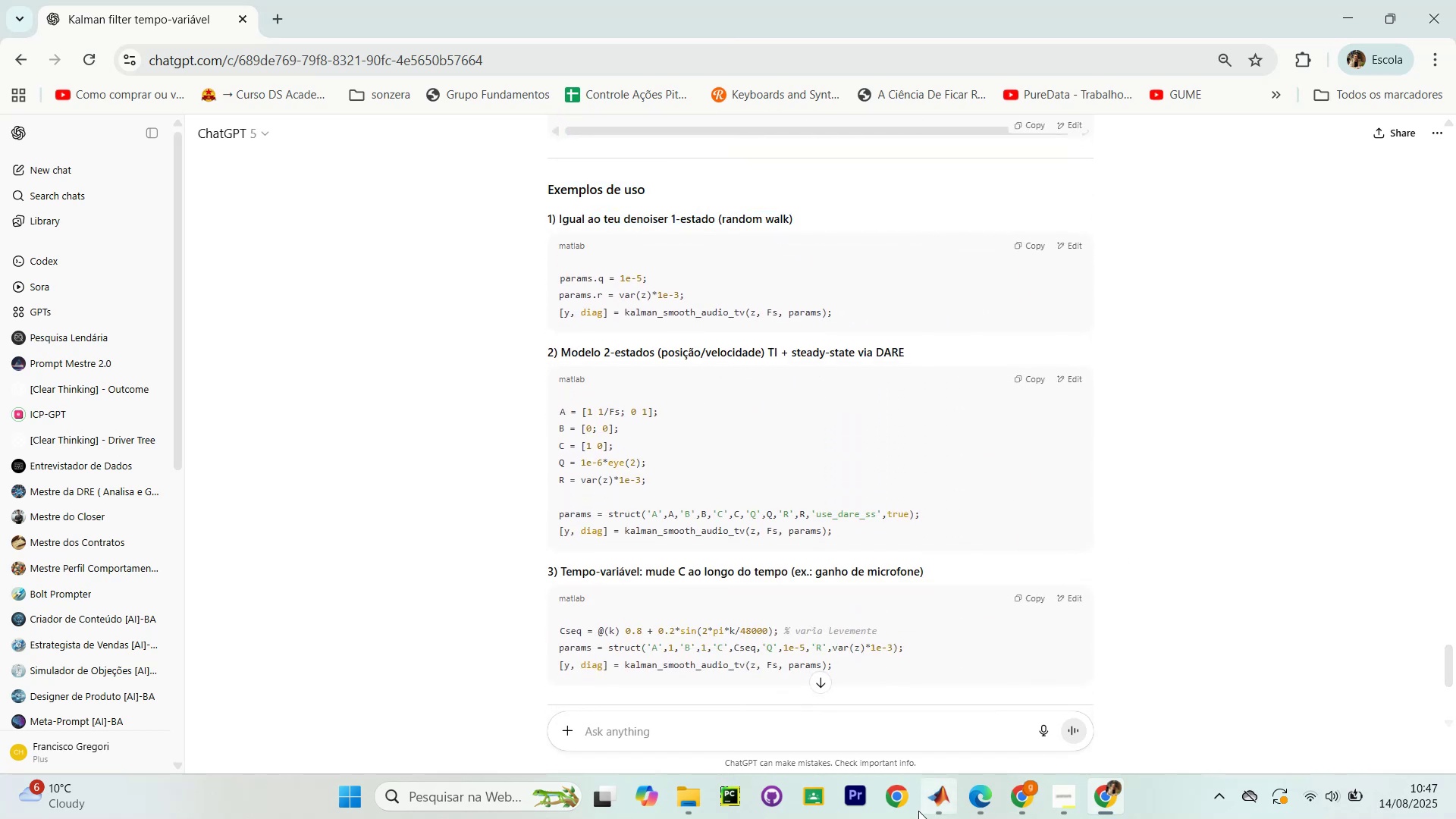 
wait(6.11)
 